 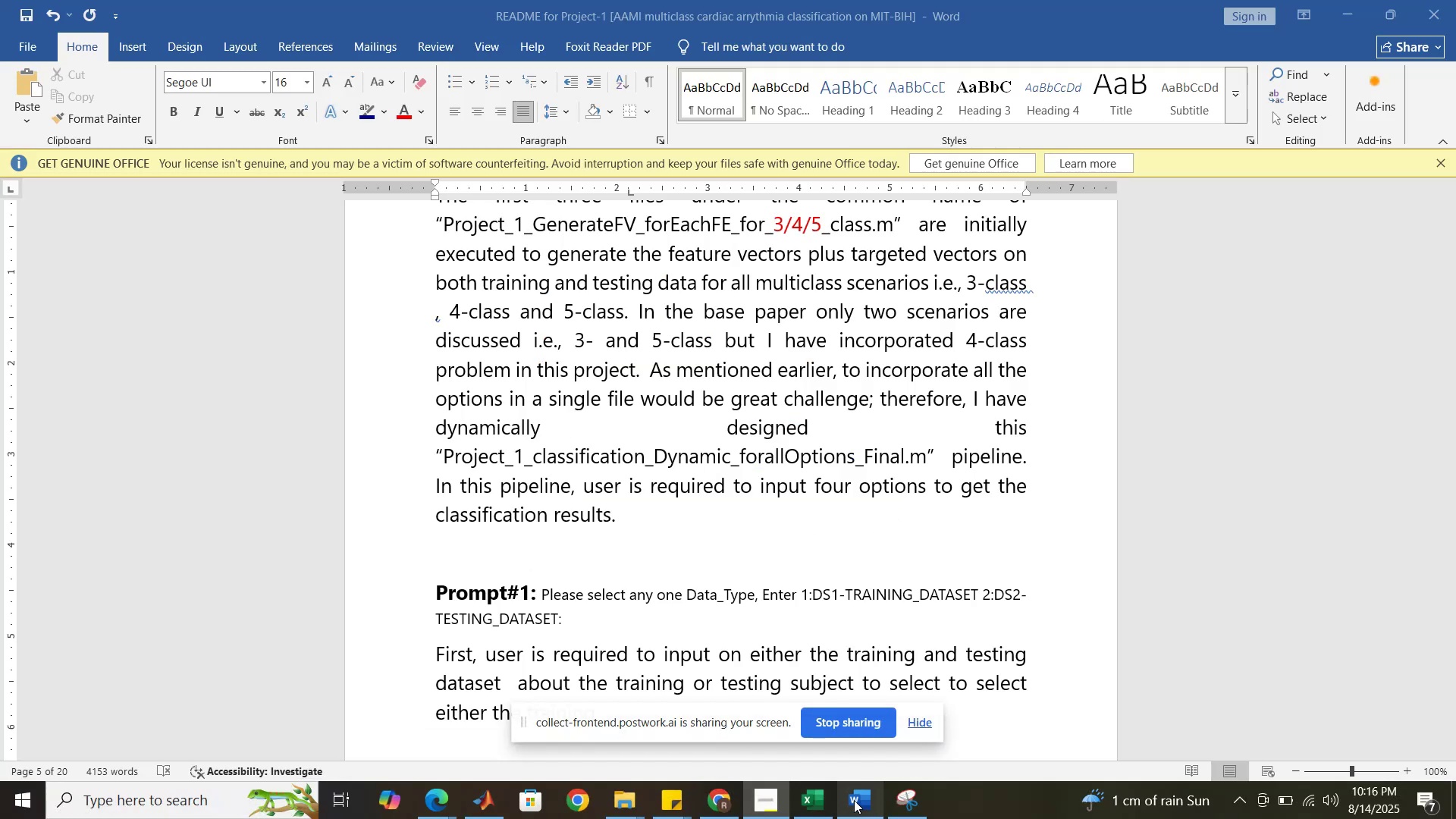 
scroll: coordinate [682, 563], scroll_direction: down, amount: 3.0
 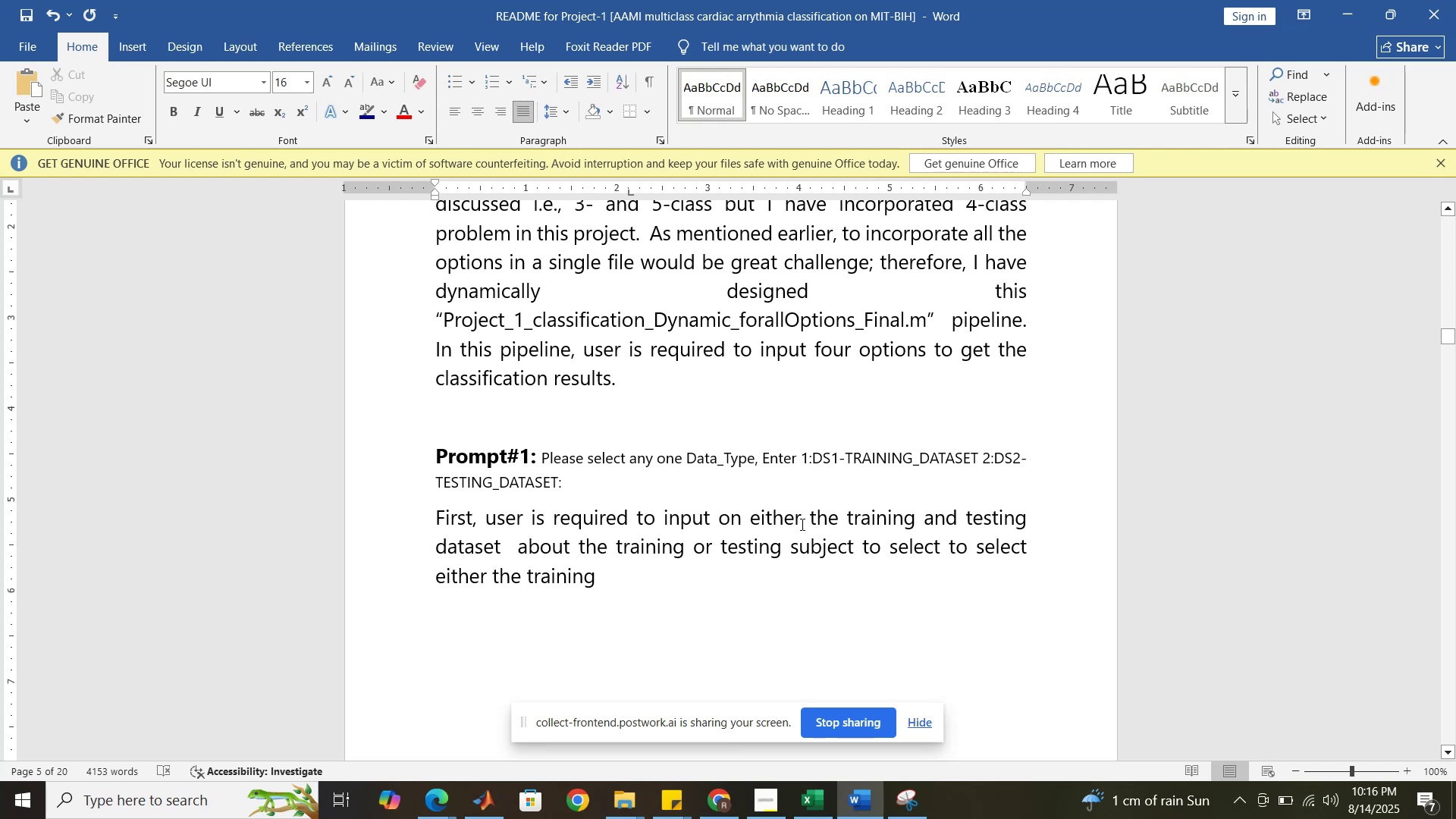 
wait(6.31)
 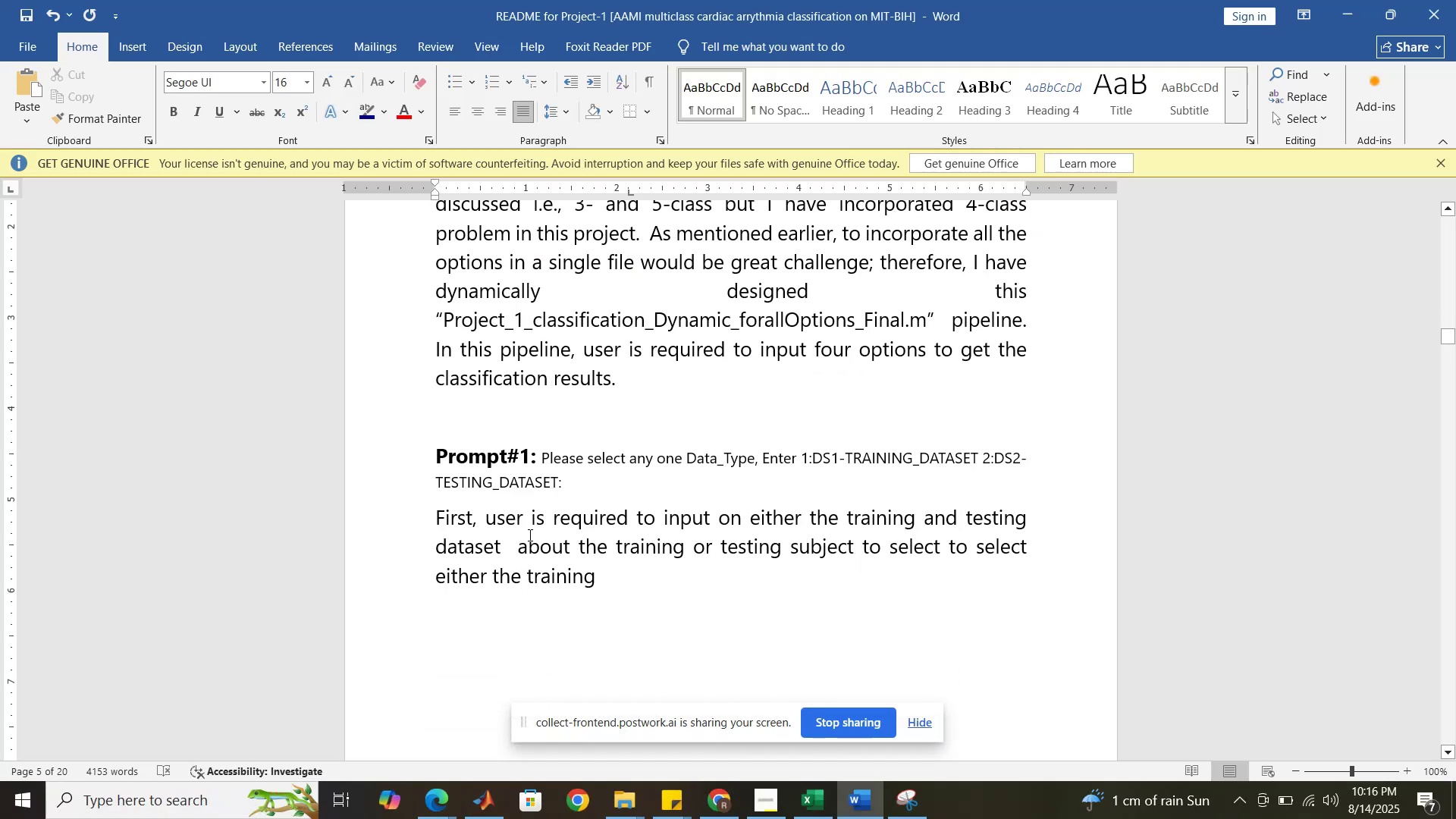 
left_click([433, 795])
 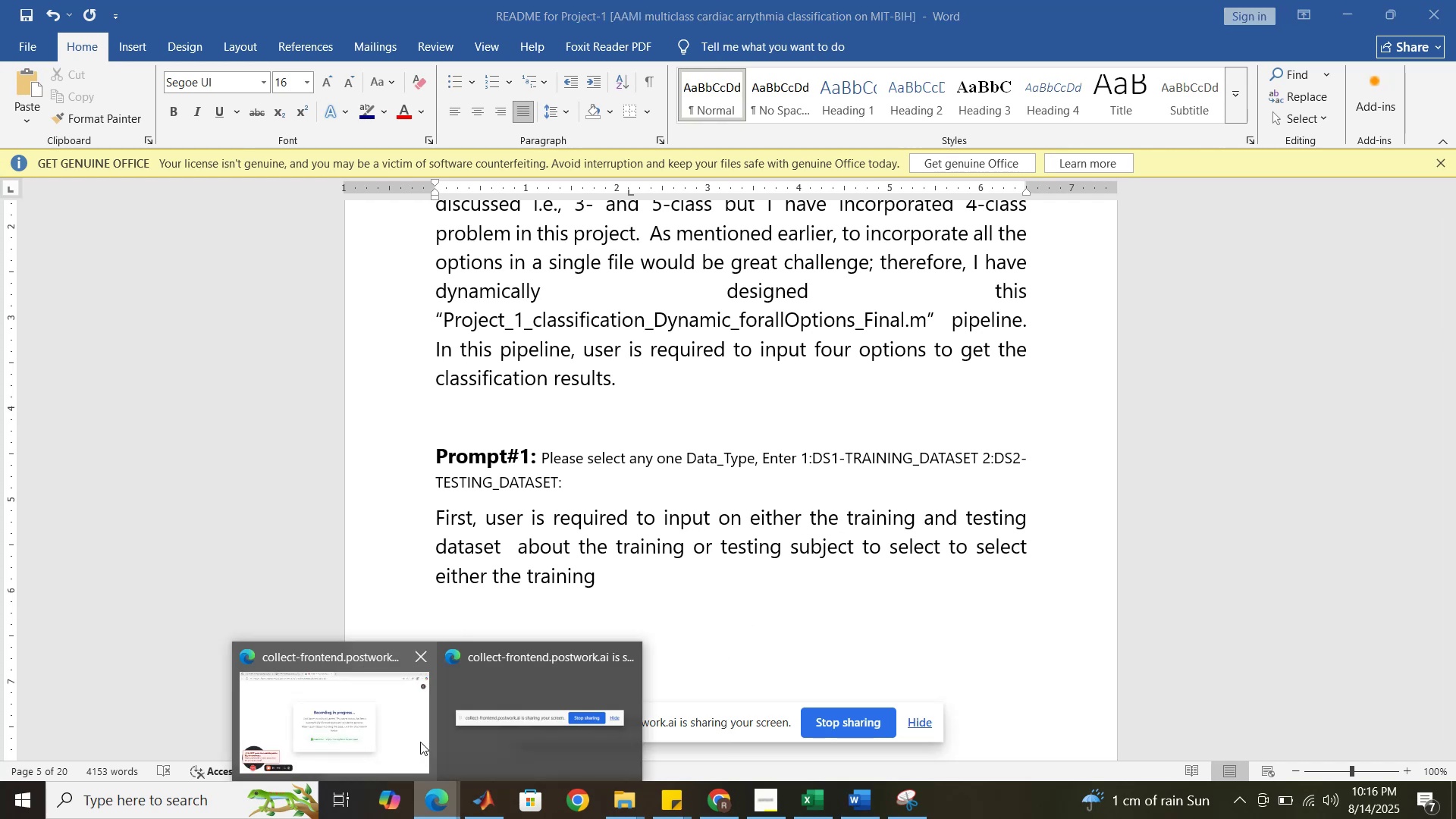 
left_click([419, 742])
 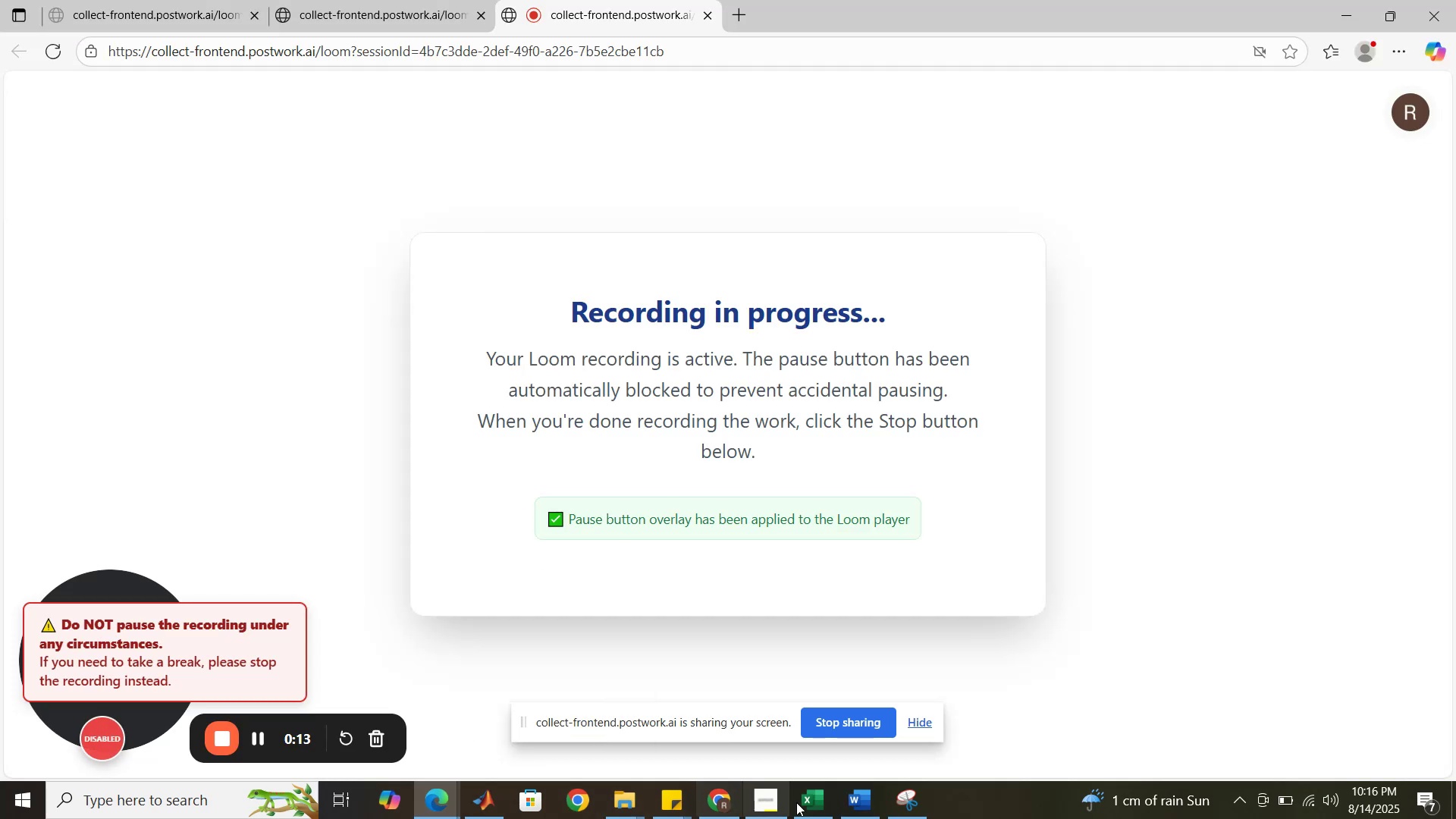 
left_click([852, 805])
 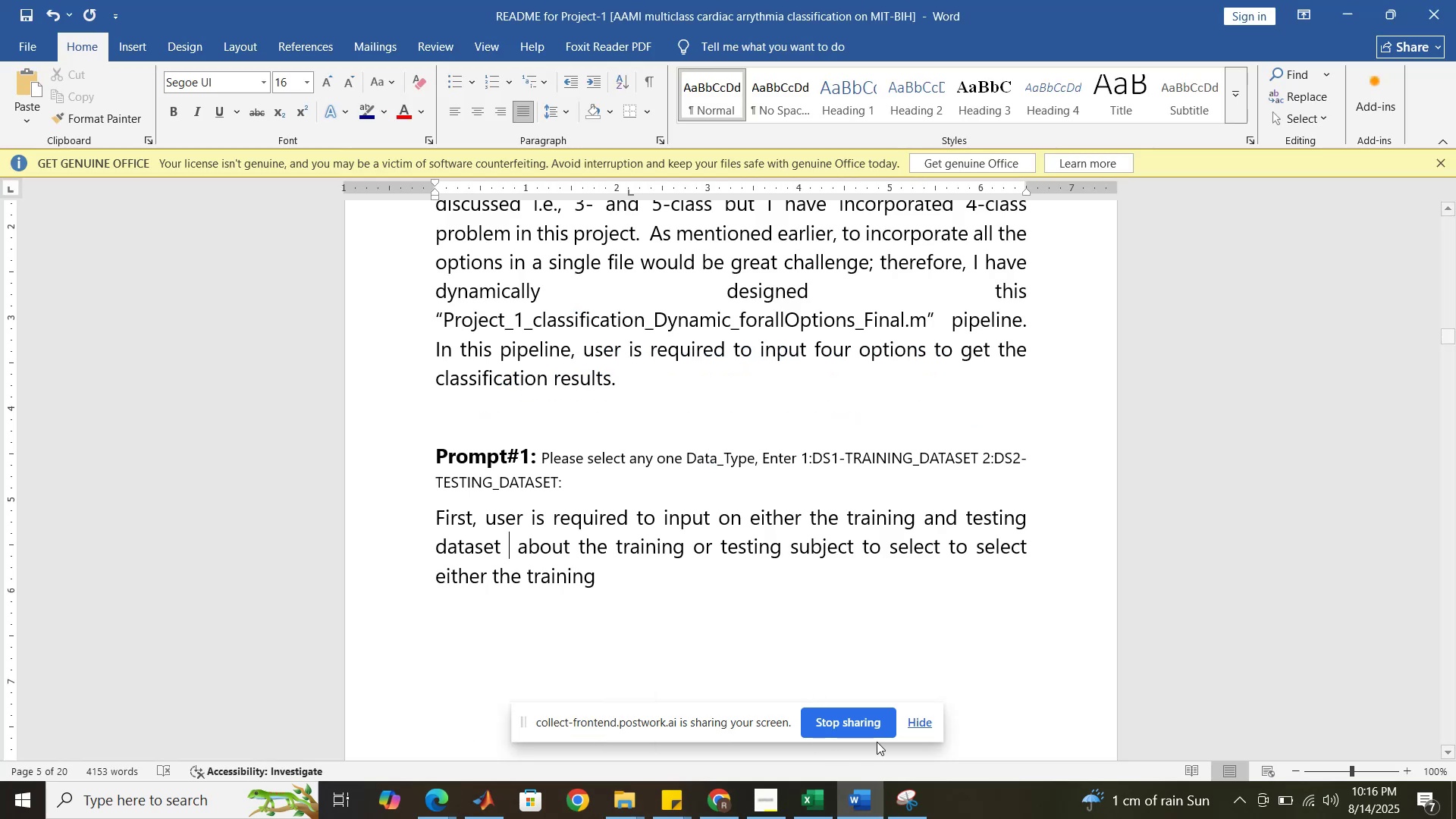 
left_click([921, 723])
 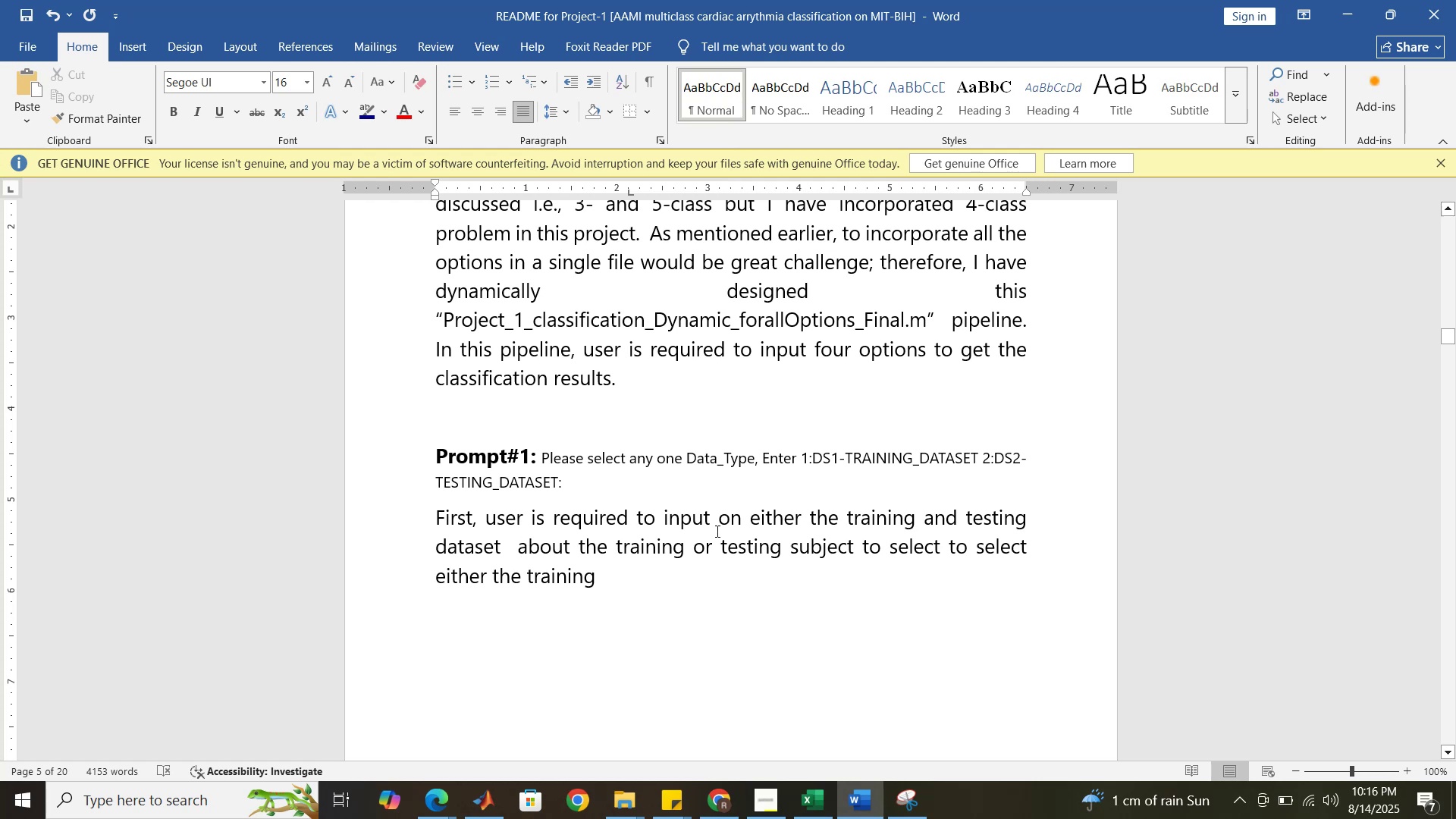 
wait(7.26)
 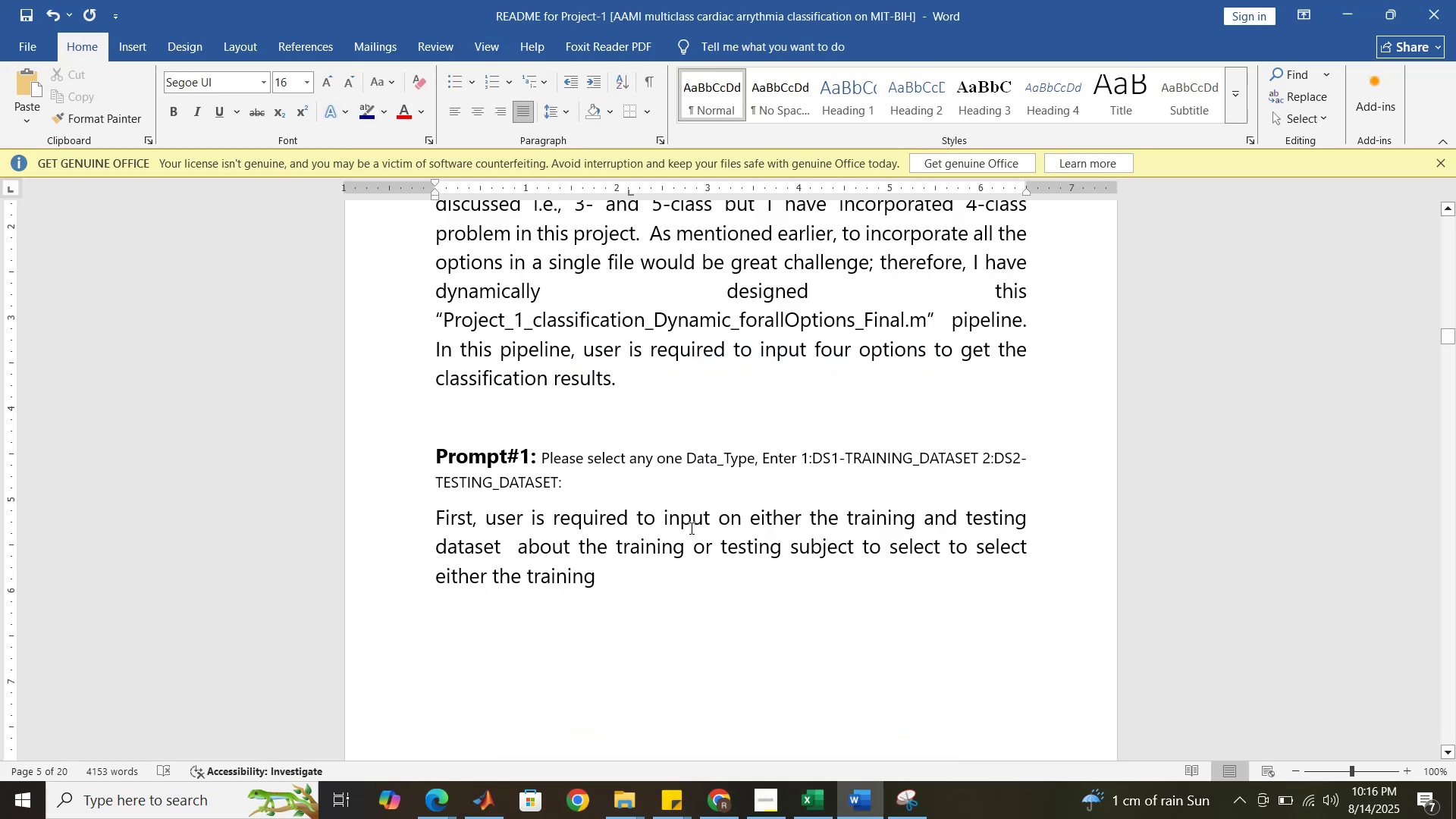 
left_click([808, 519])
 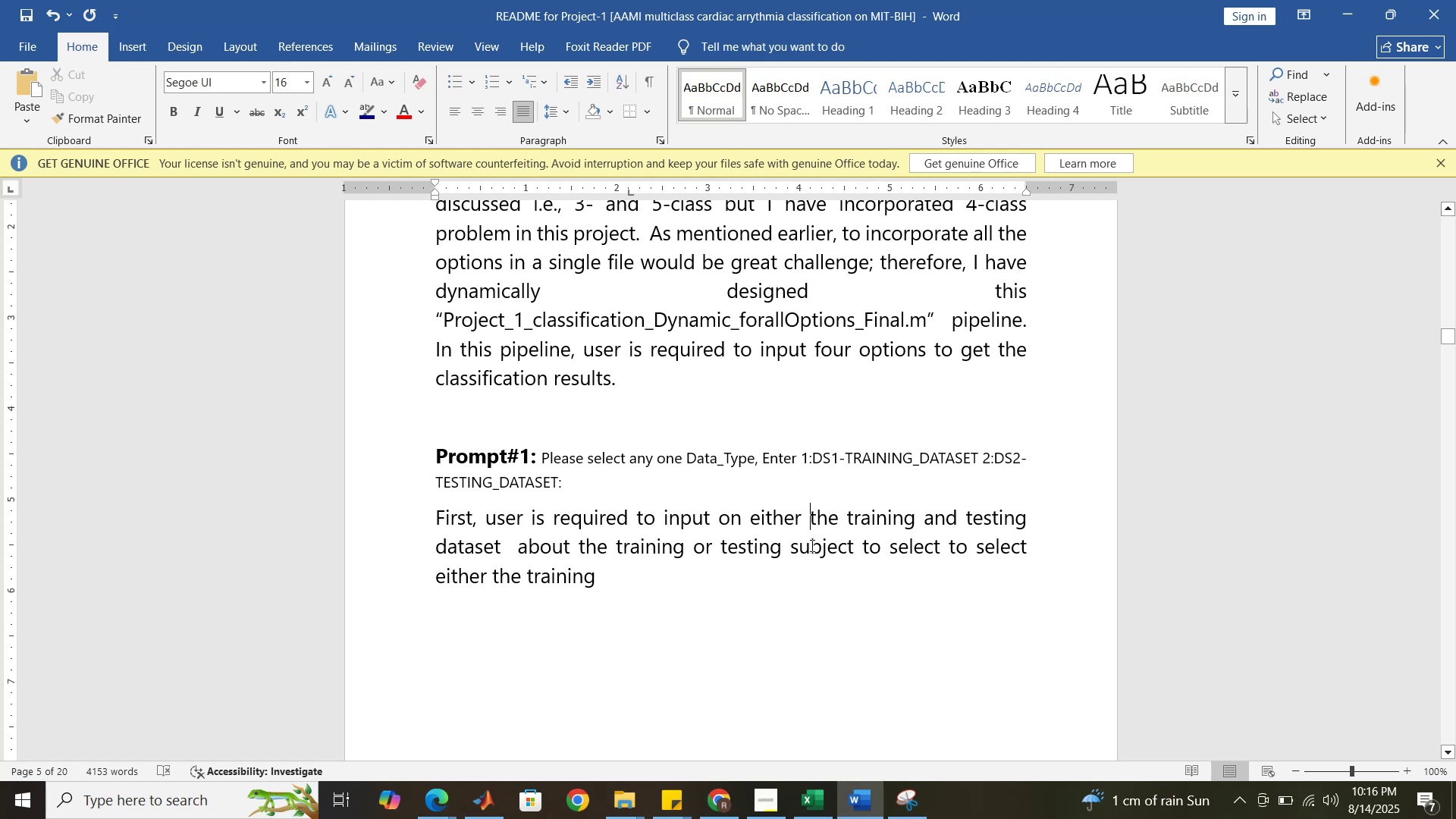 
type(he/she wants )
 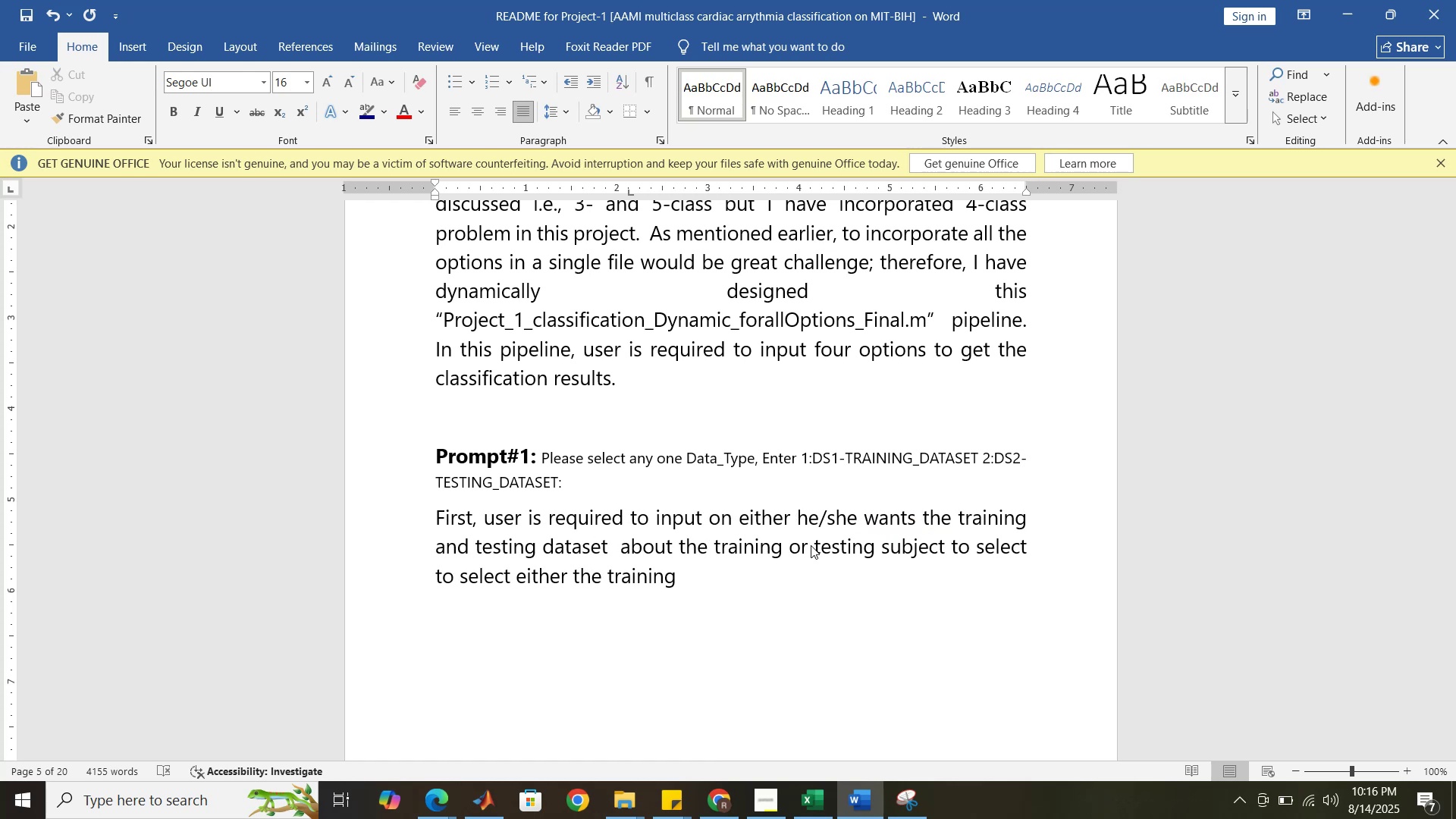 
type(the classification results on )
 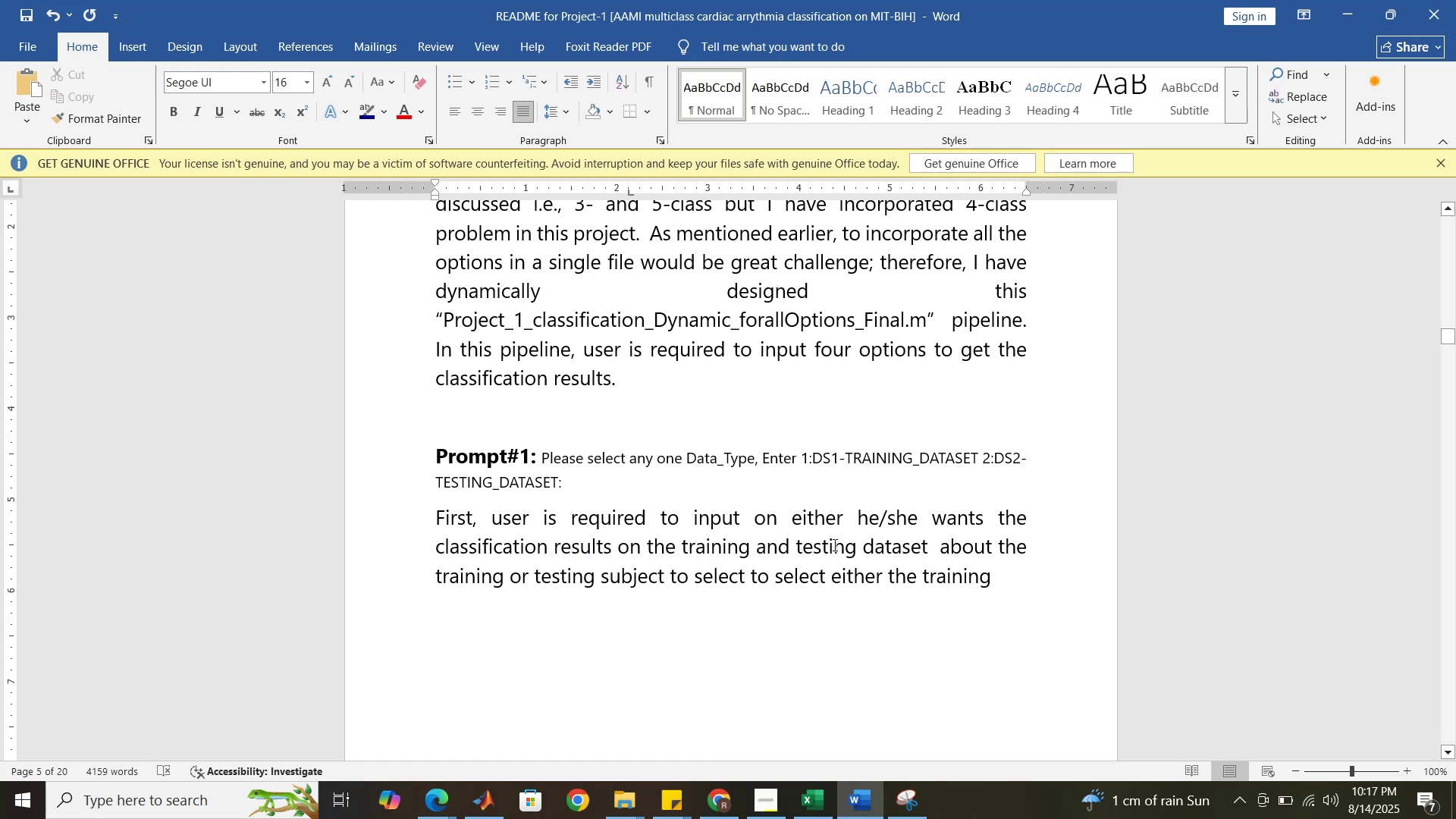 
wait(5.88)
 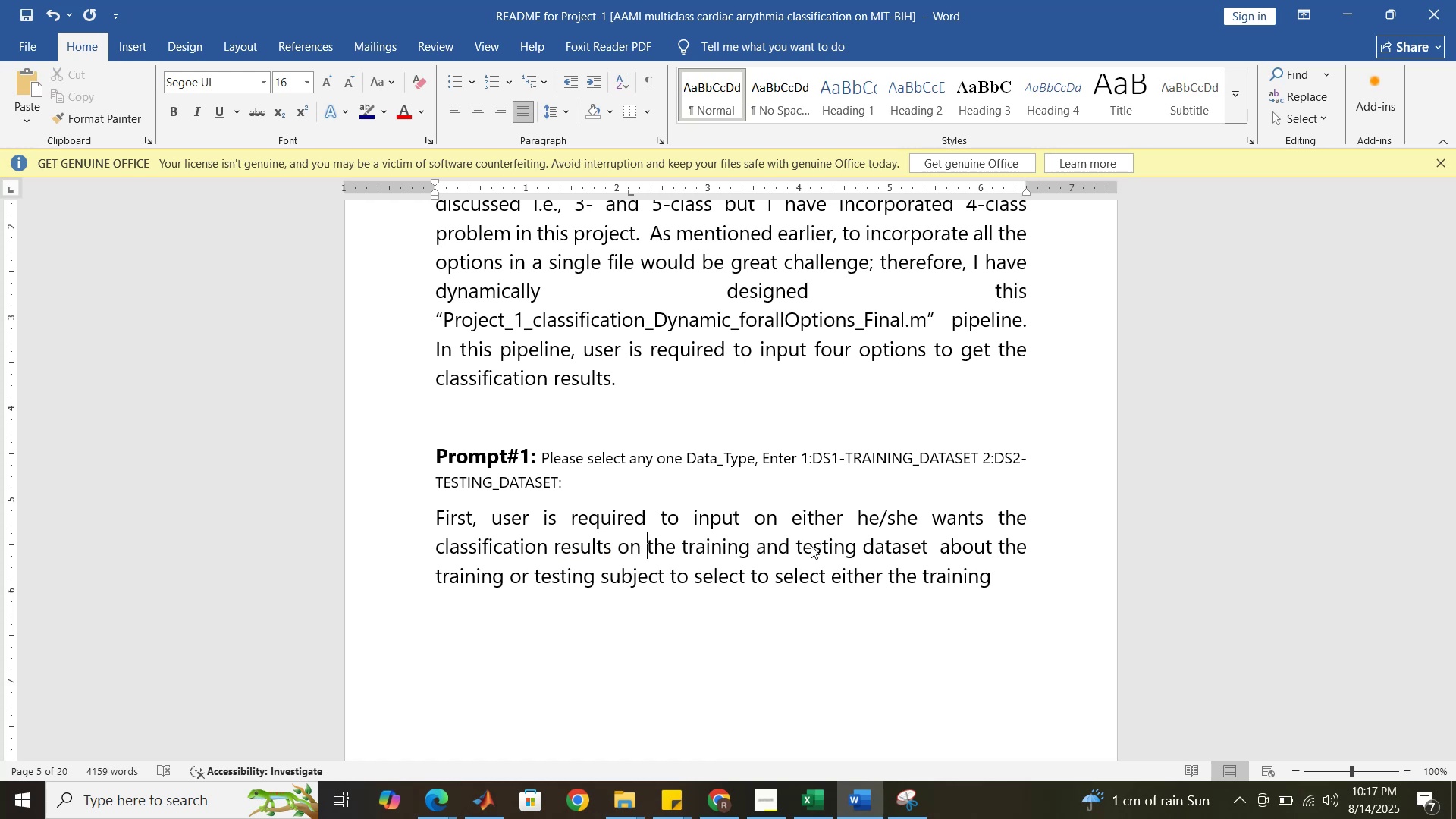 
left_click_drag(start_coordinate=[644, 545], to_coordinate=[720, 544])
 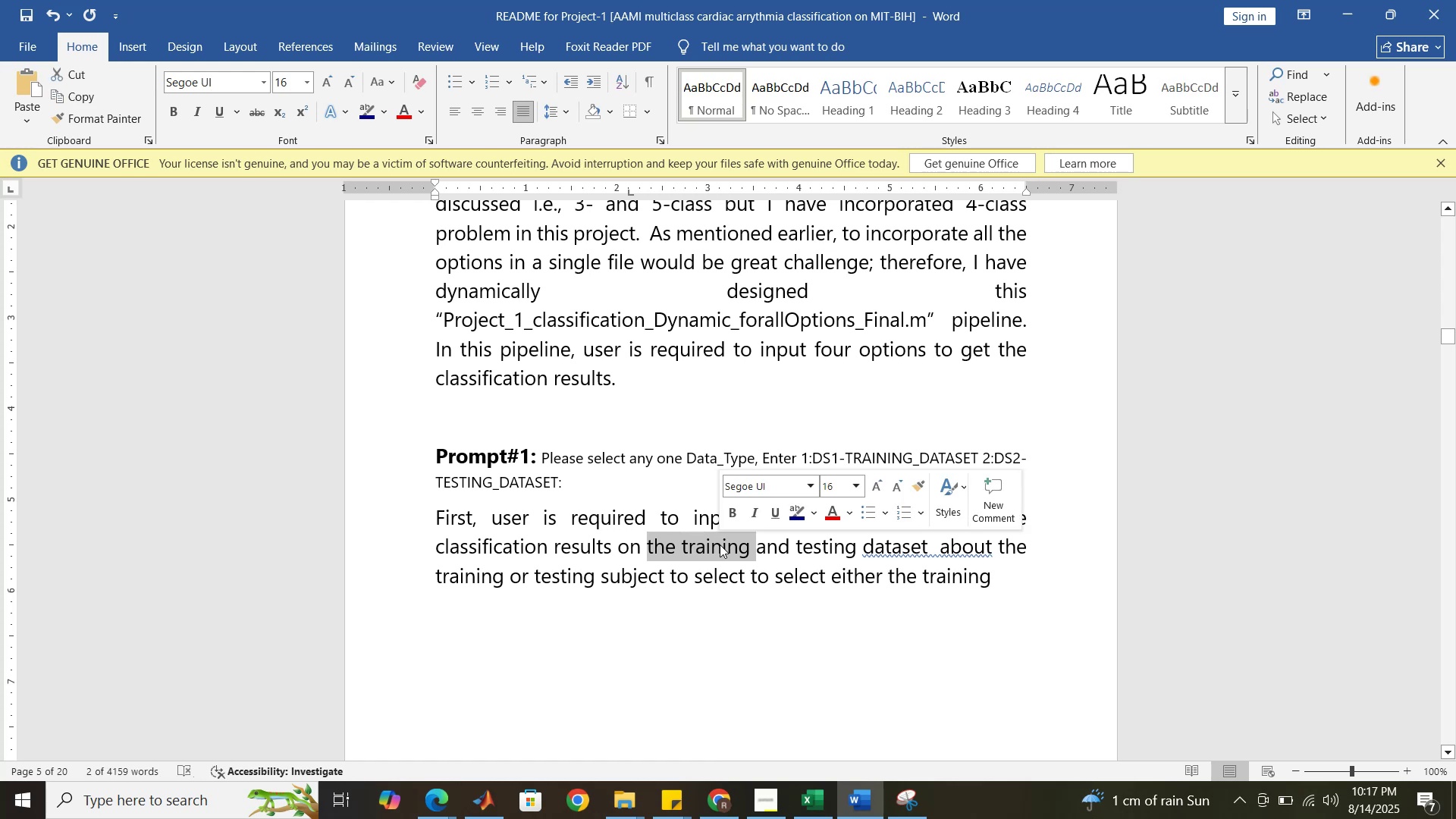 
type(DS1 ())
 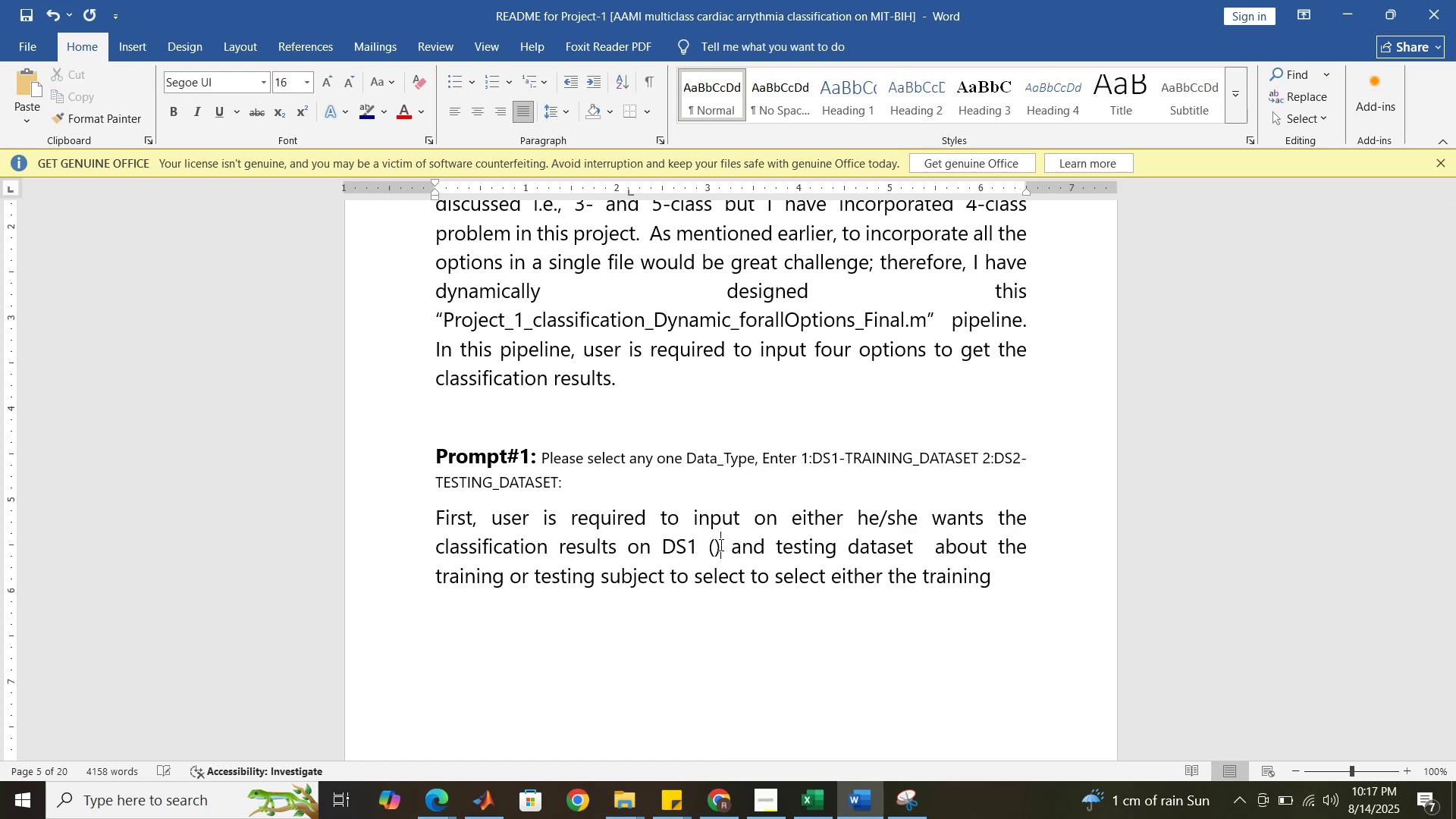 
key(ArrowLeft)
 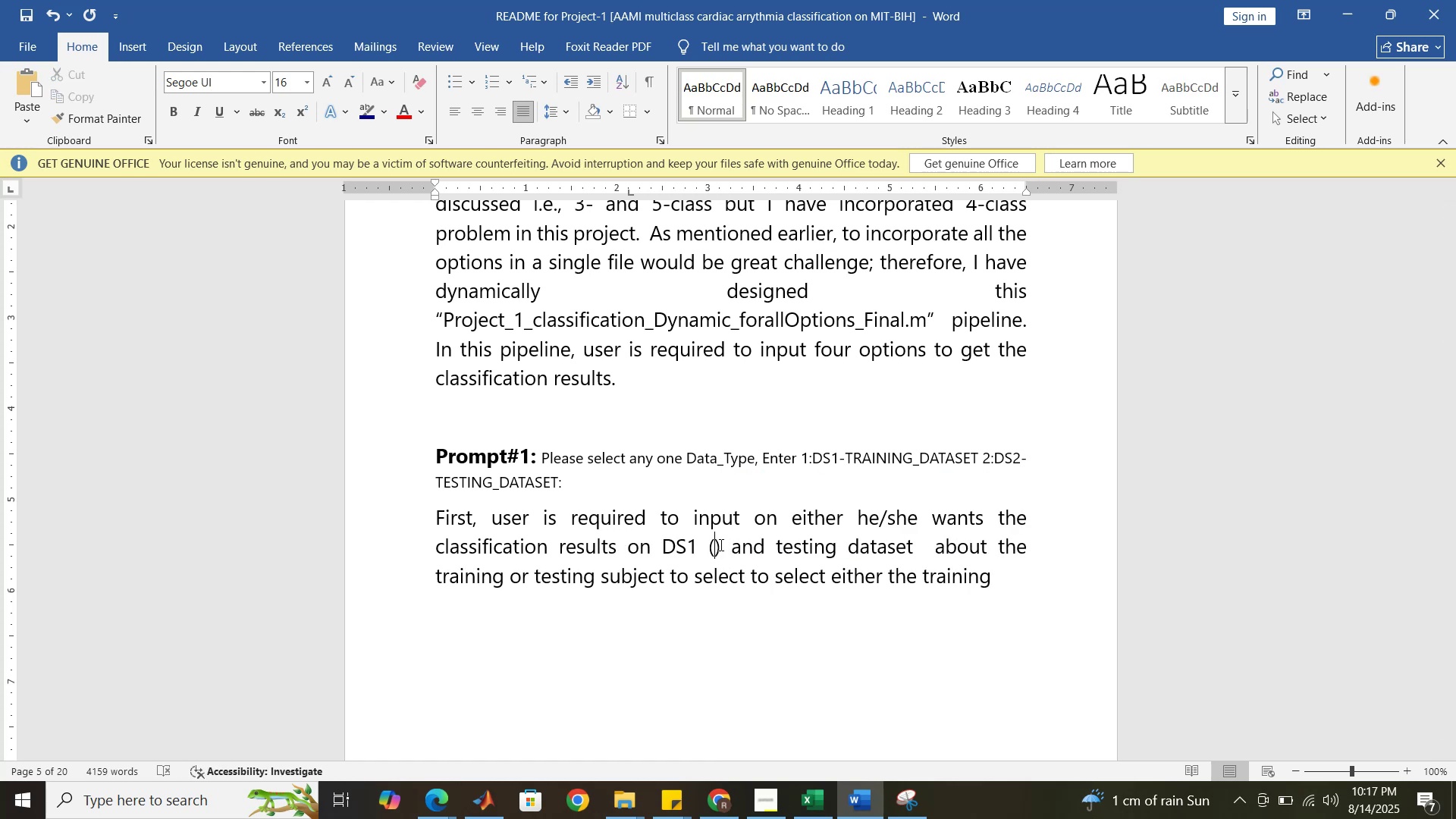 
hold_key(key=ShiftRight, duration=0.32)
 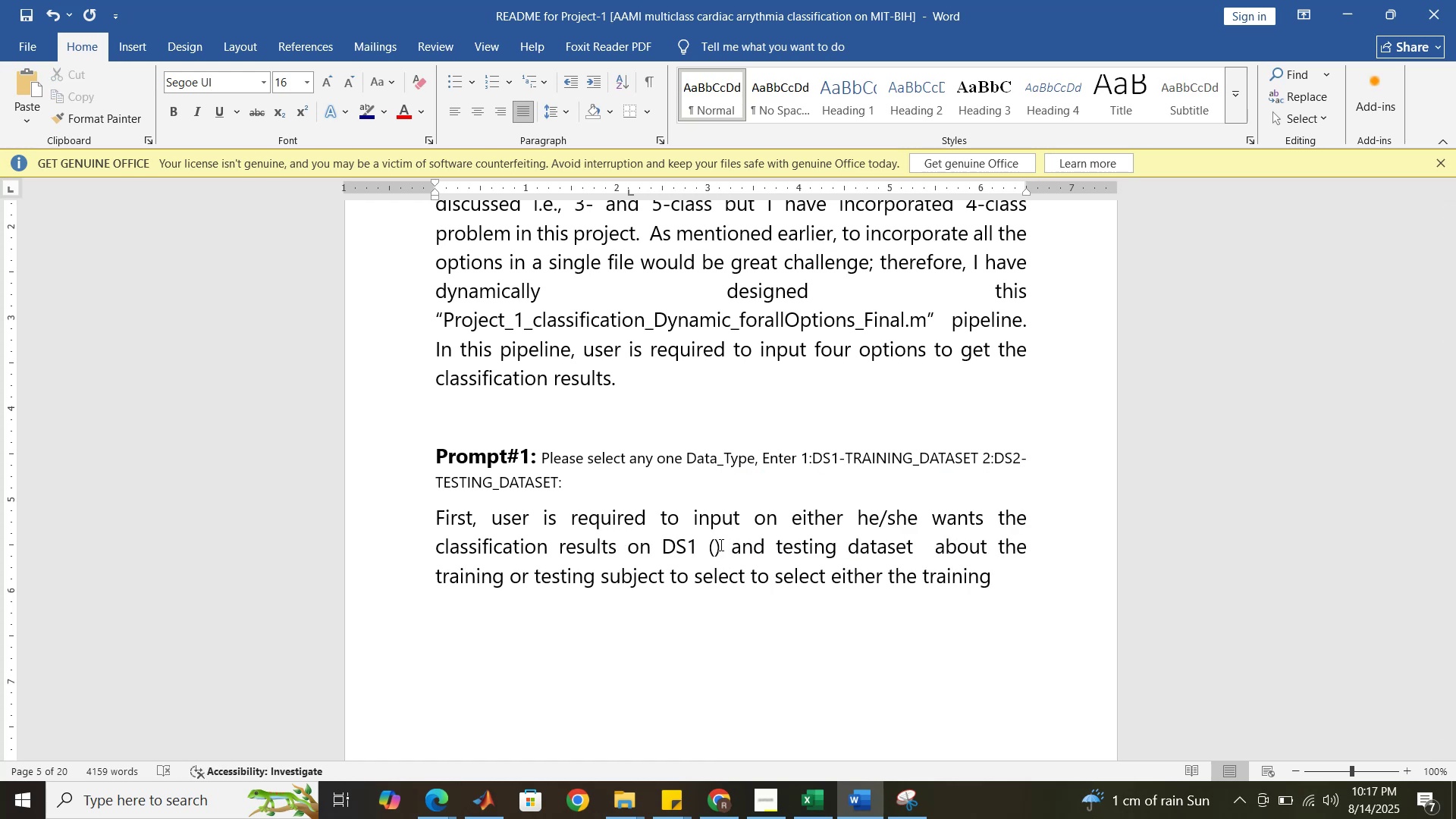 
type(Traii)
key(Backspace)
type(ning Subjects)
 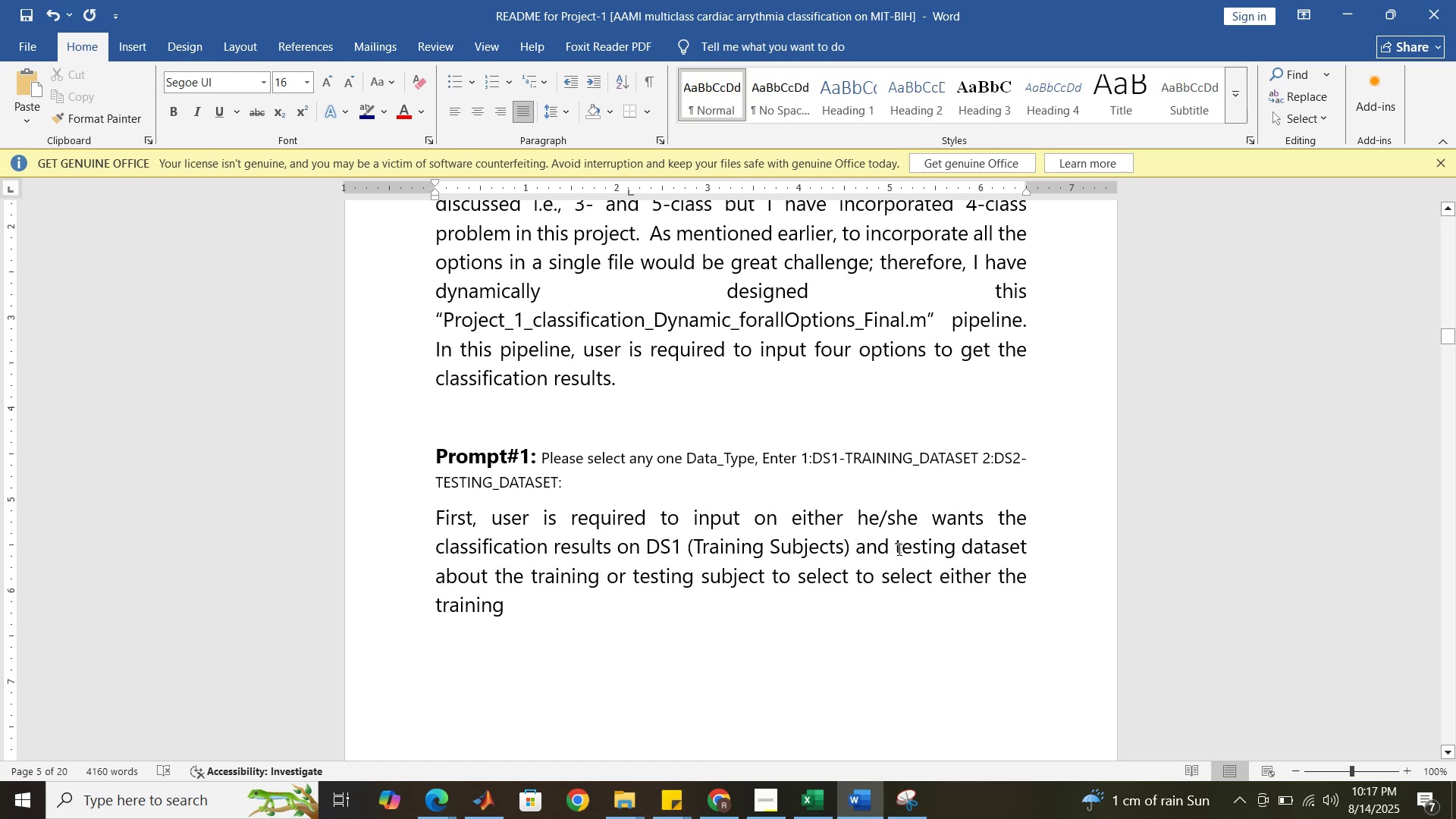 
left_click([899, 549])
 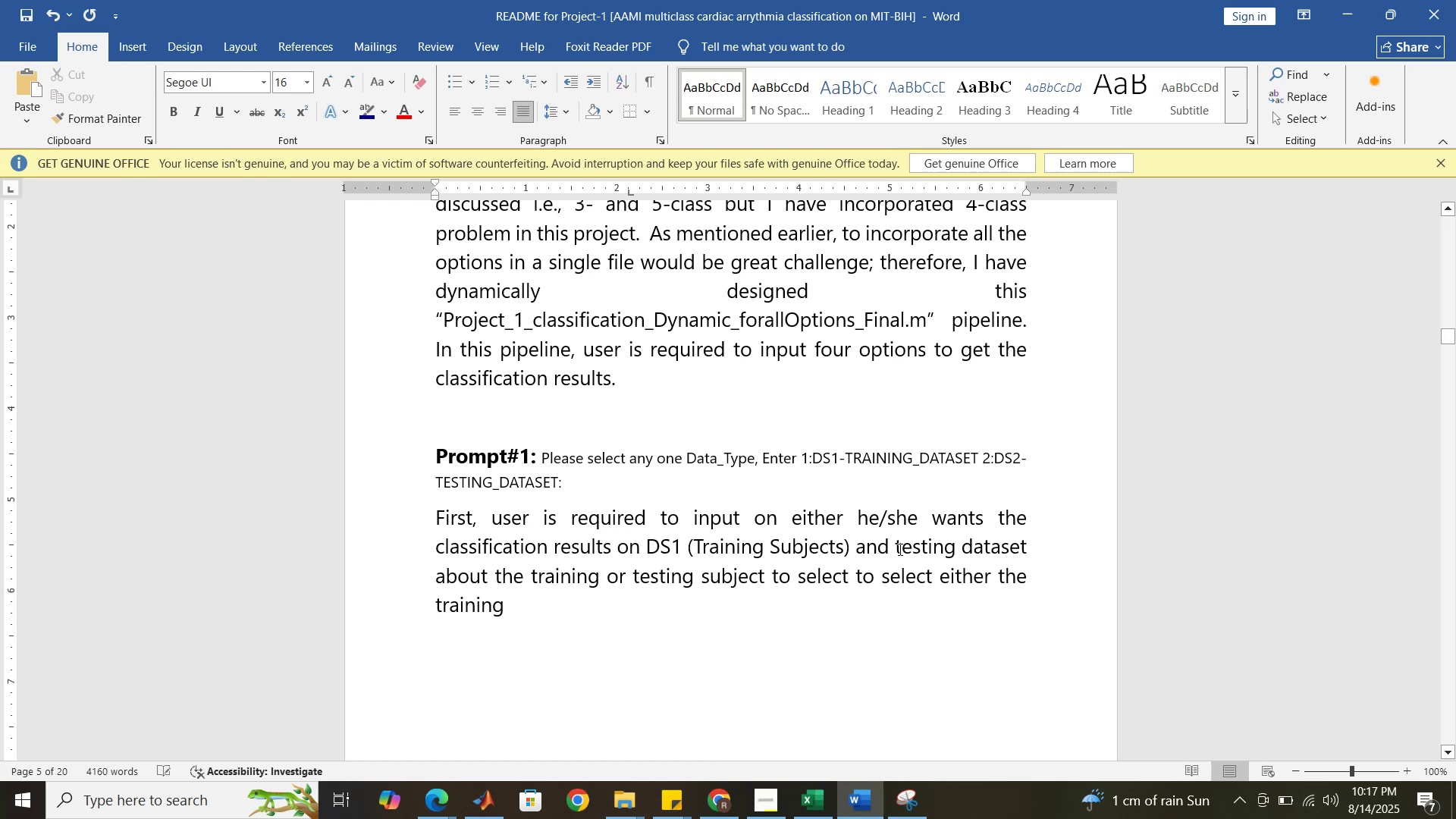 
key(ArrowLeft)
 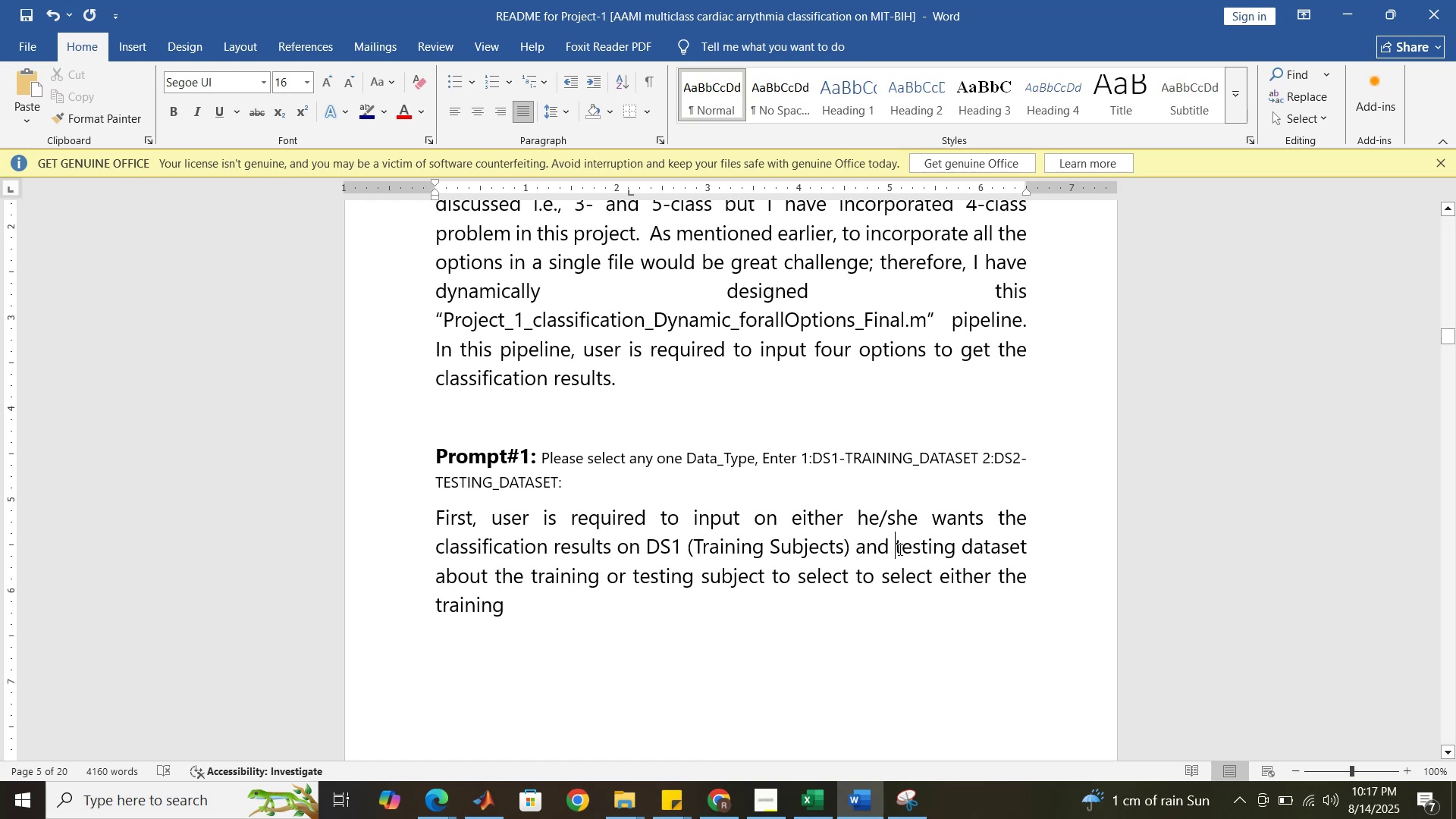 
type(DS@)
key(Backspace)
type(2 ([Delete]T)
 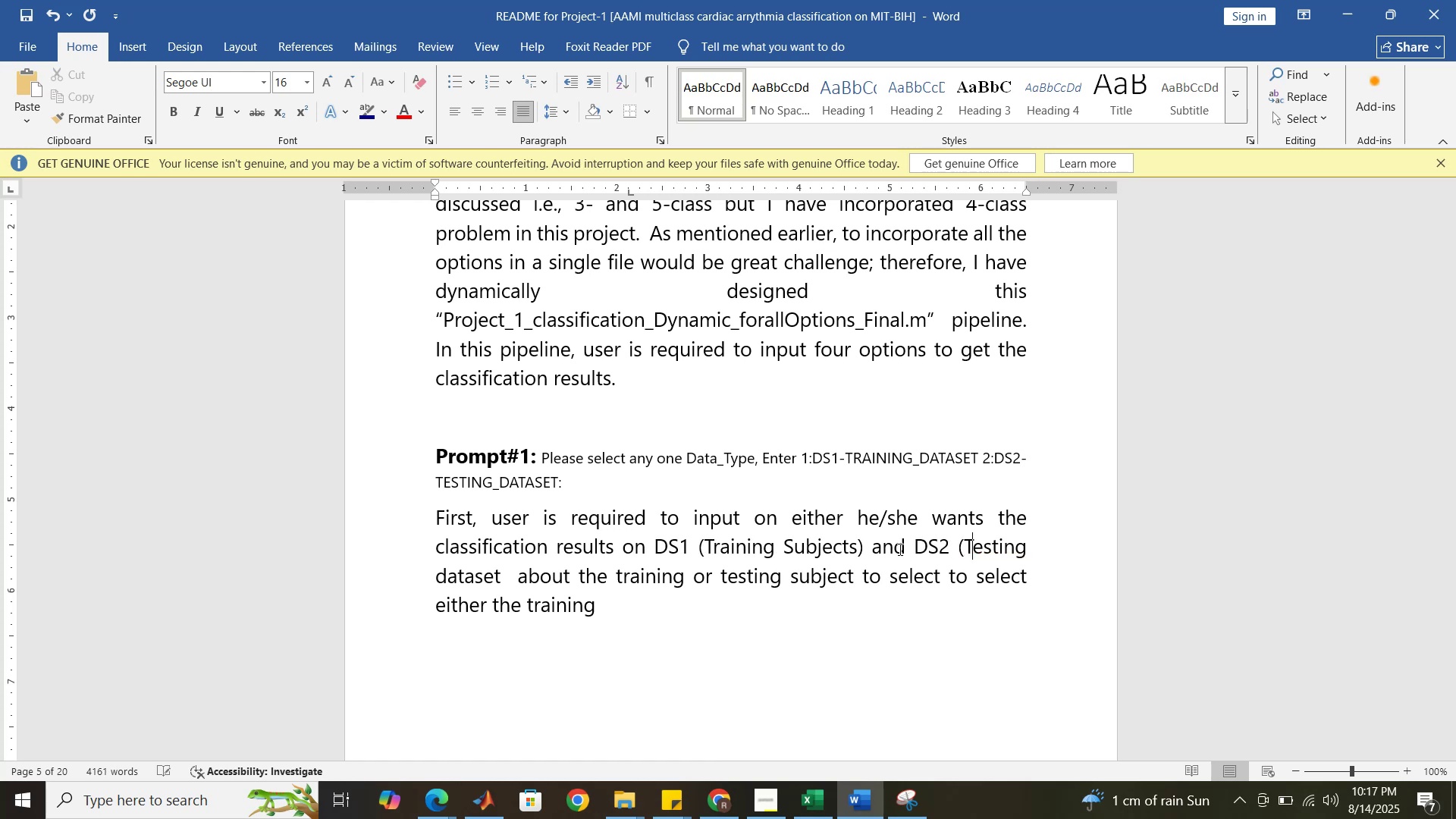 
left_click([1033, 551])
 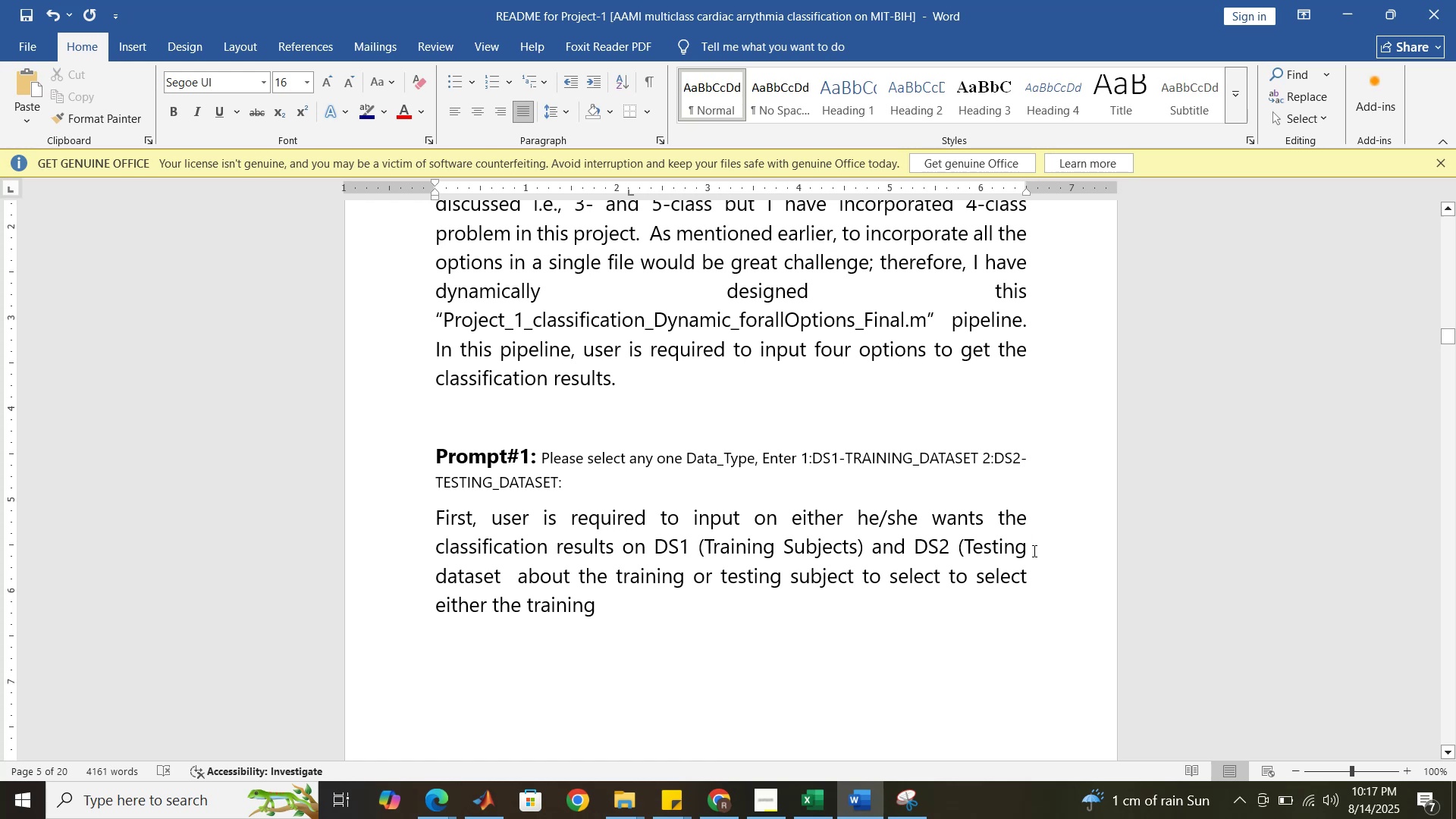 
type(subject) )
 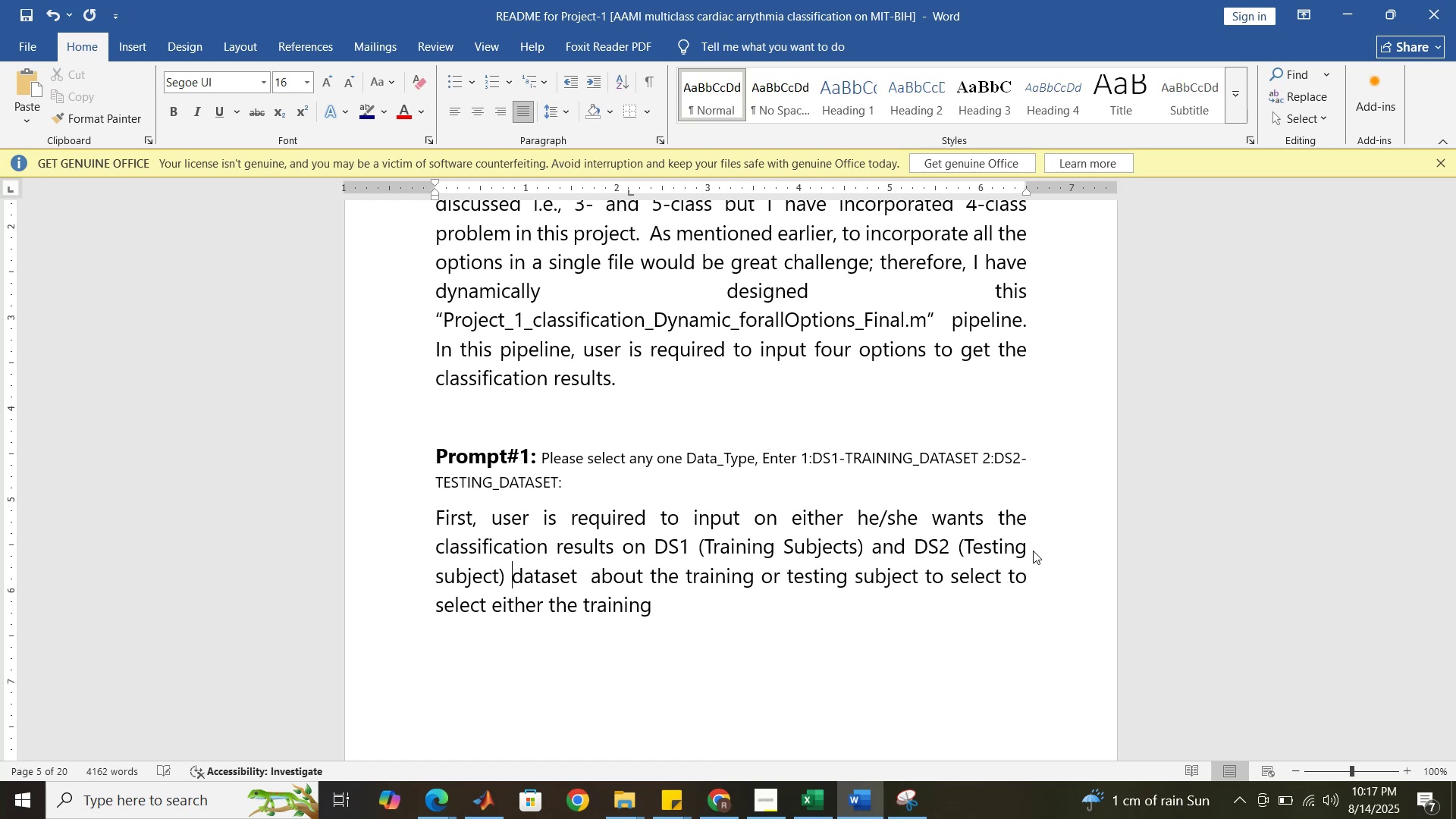 
left_click([577, 579])
 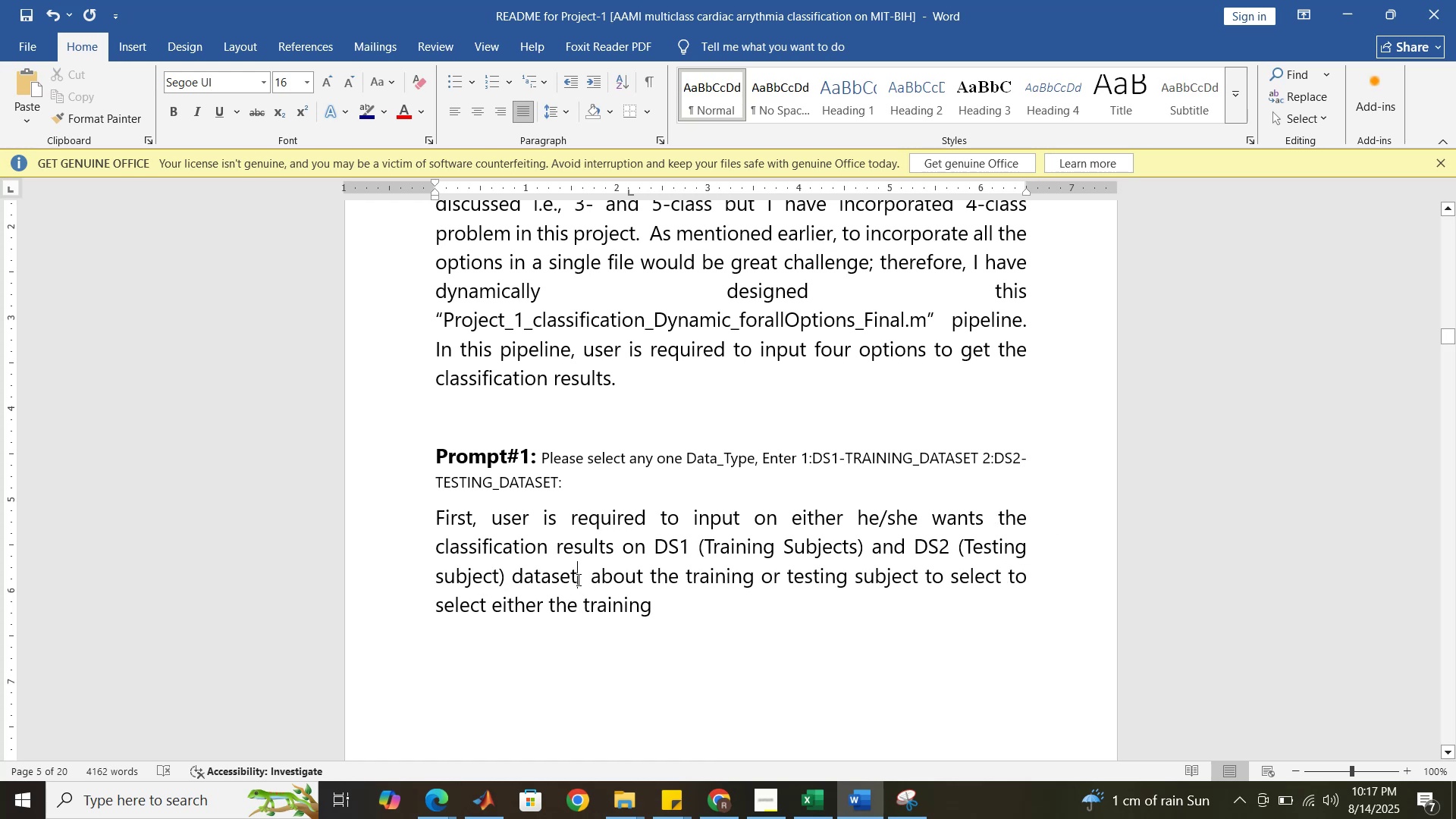 
key(Period)
 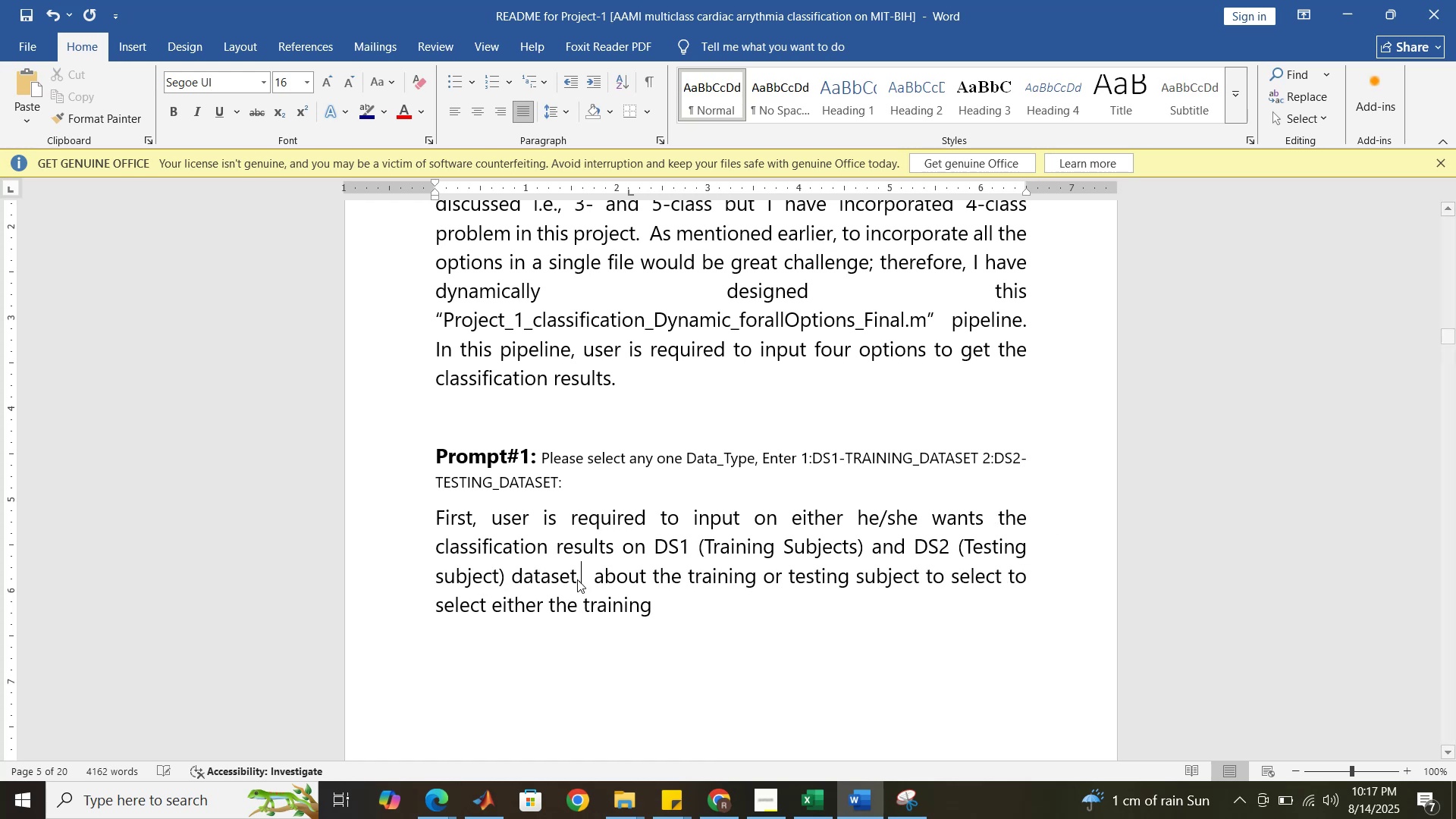 
key(Enter)
 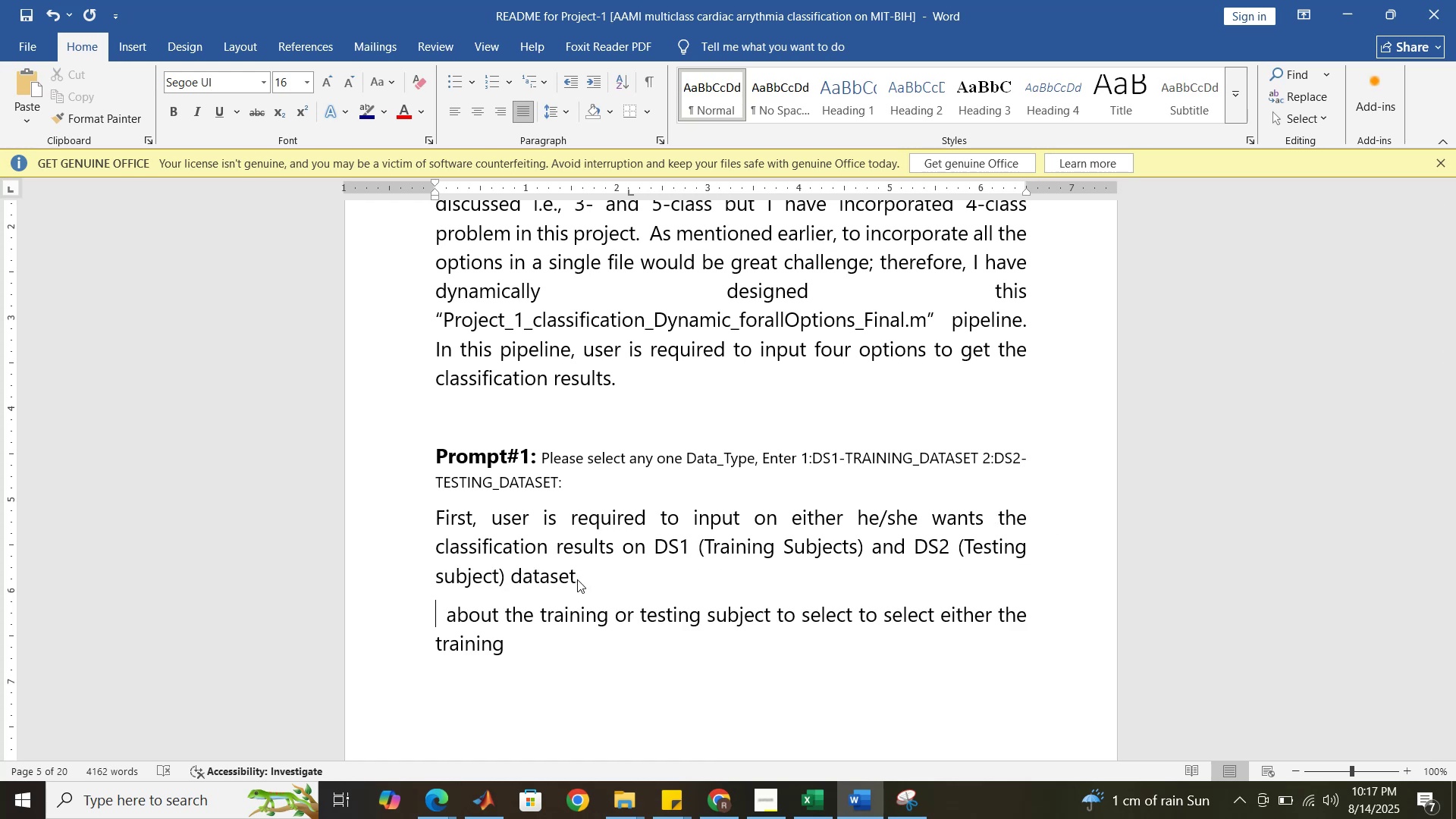 
key(Shift+ArrowDown)
 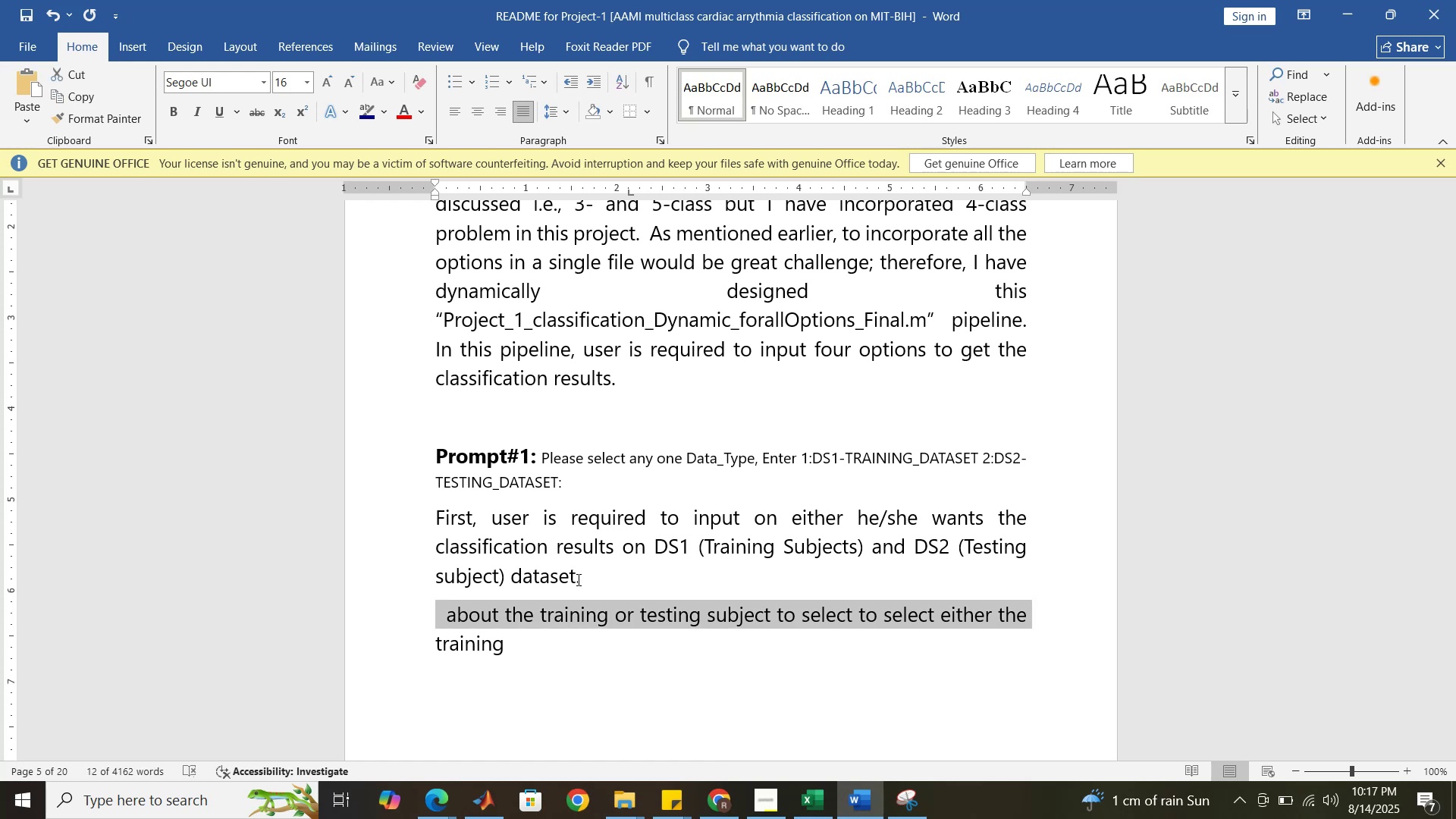 
key(Shift+ArrowDown)
 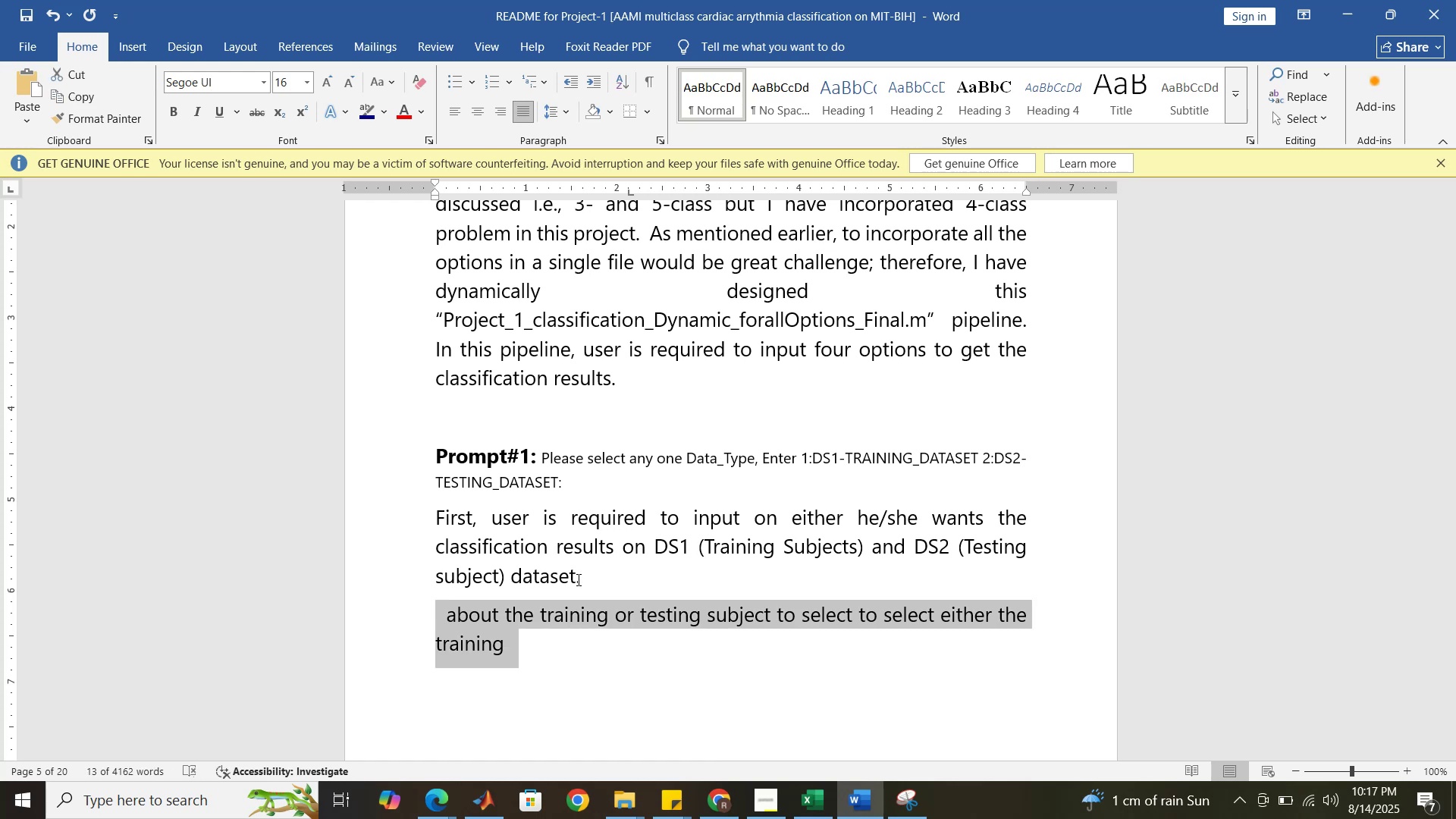 
key(Delete)
 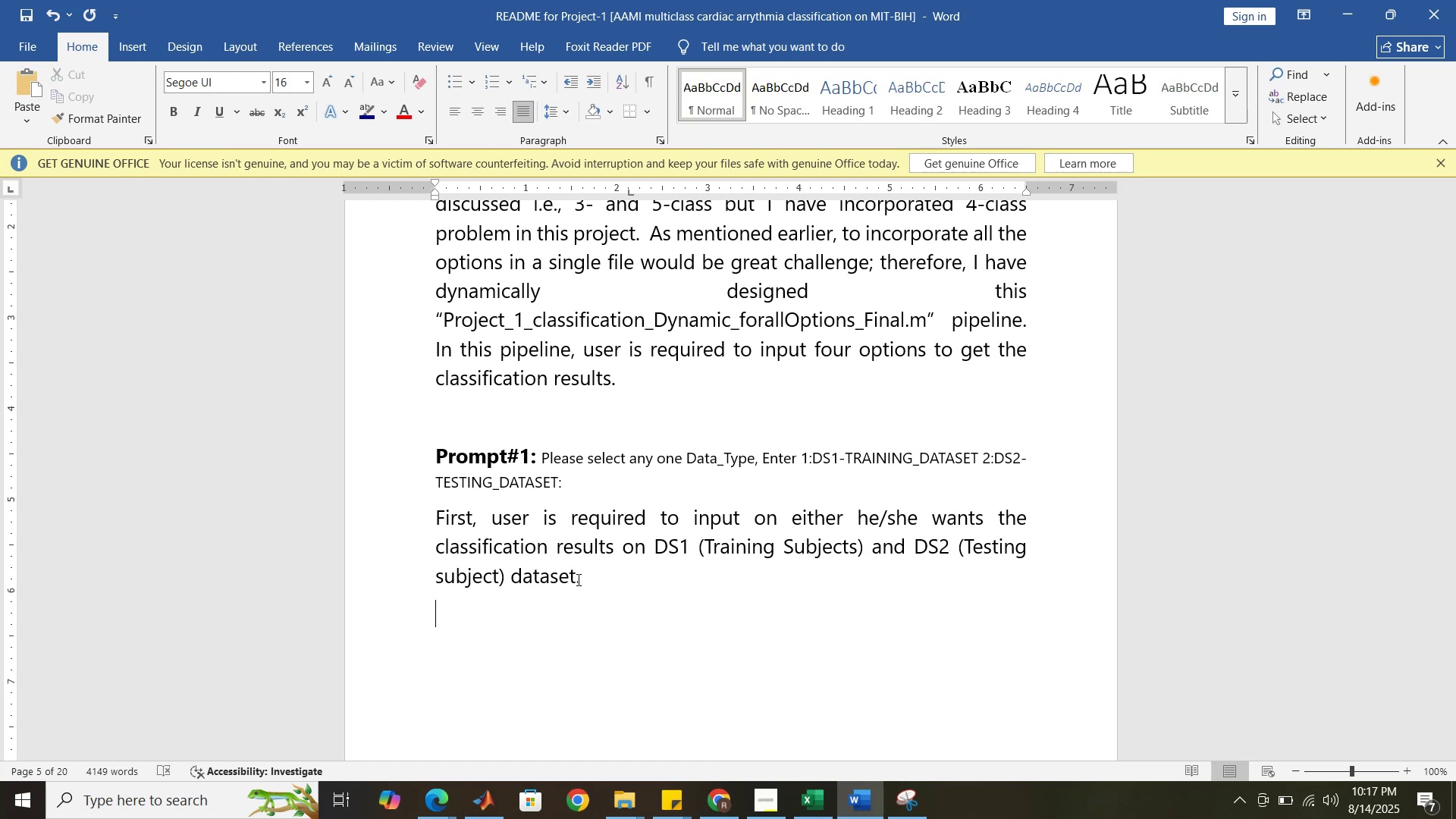 
wait(5.72)
 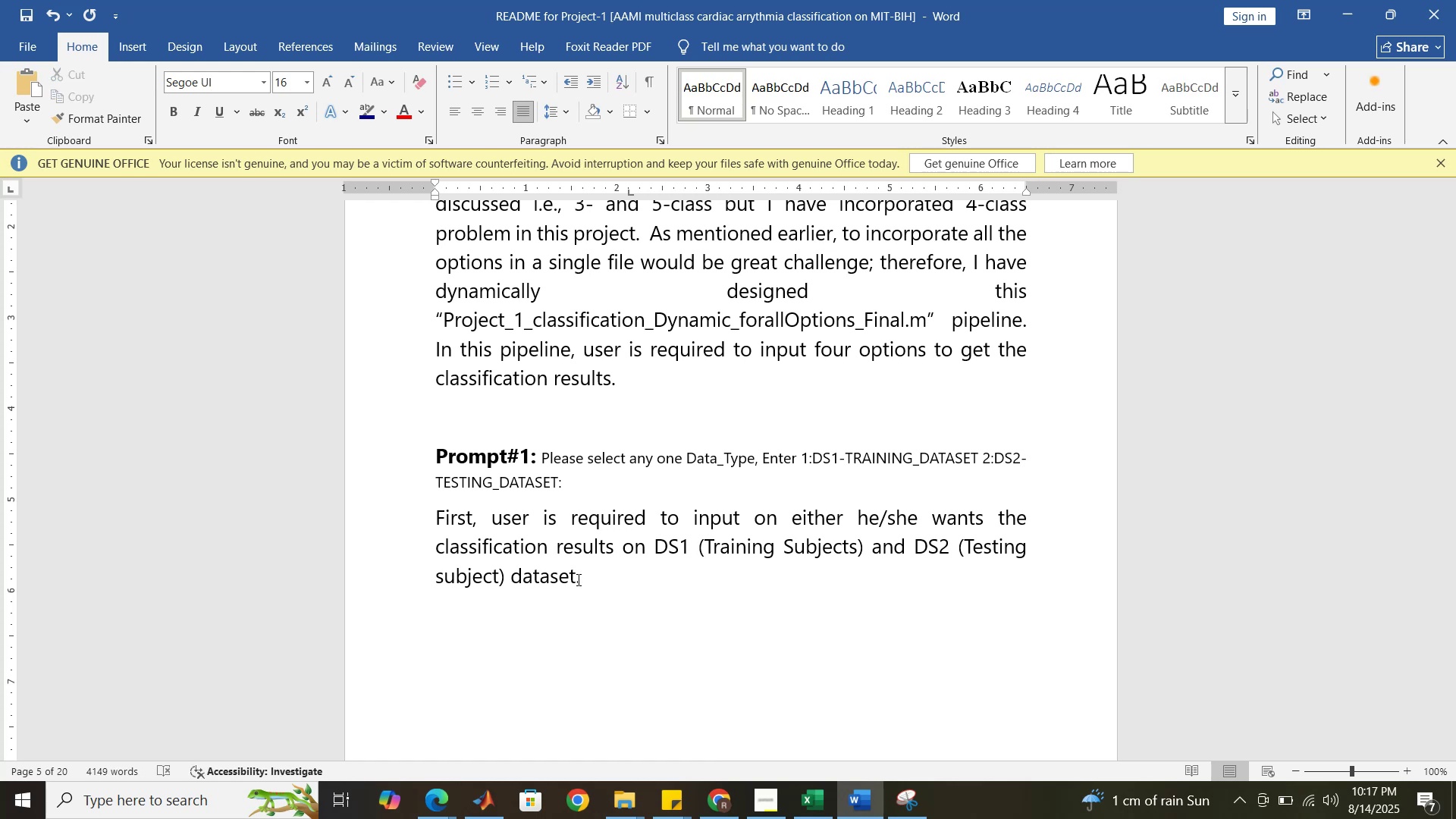 
left_click_drag(start_coordinate=[538, 460], to_coordinate=[465, 457])
 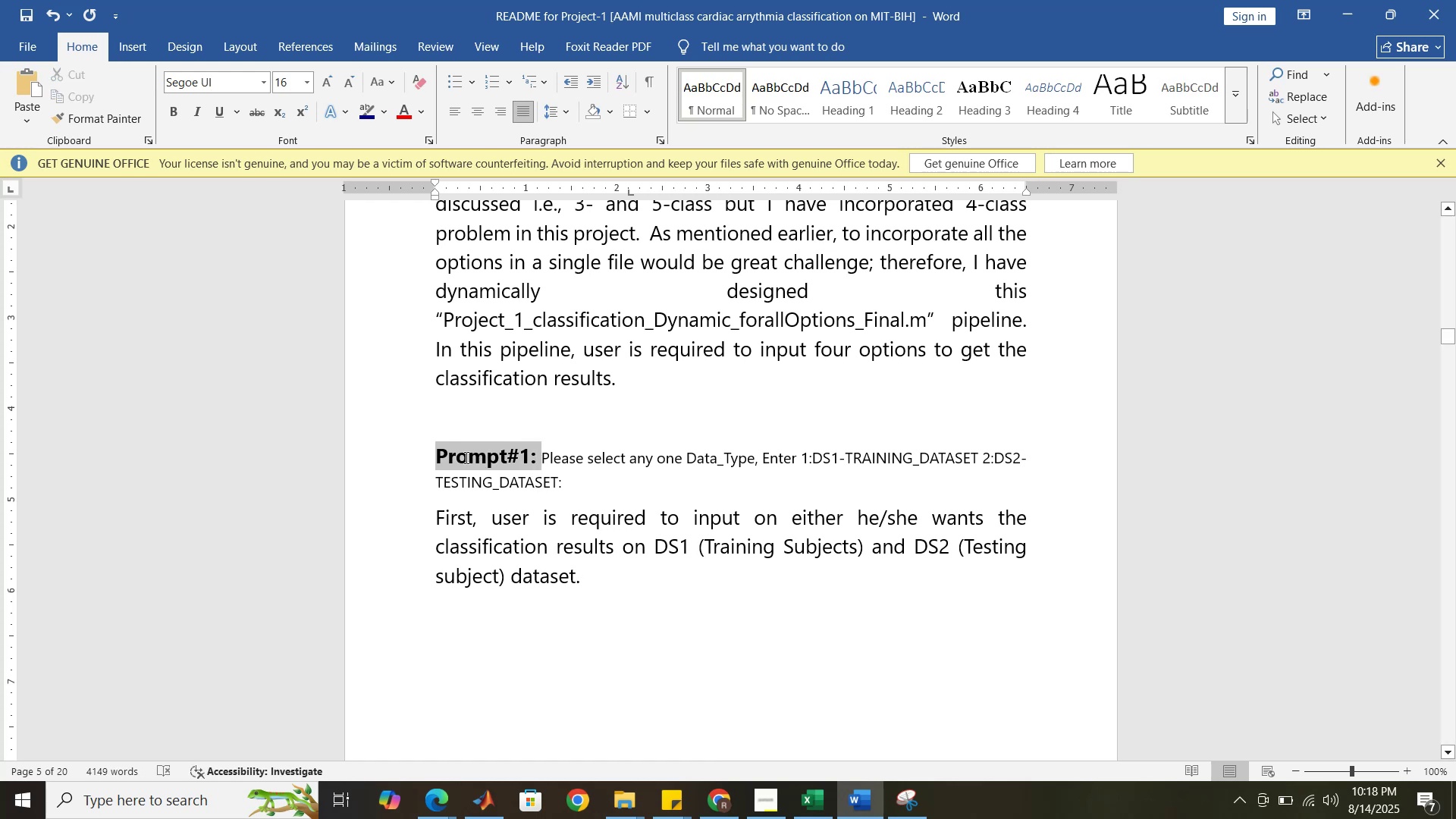 
key(Control+C)
 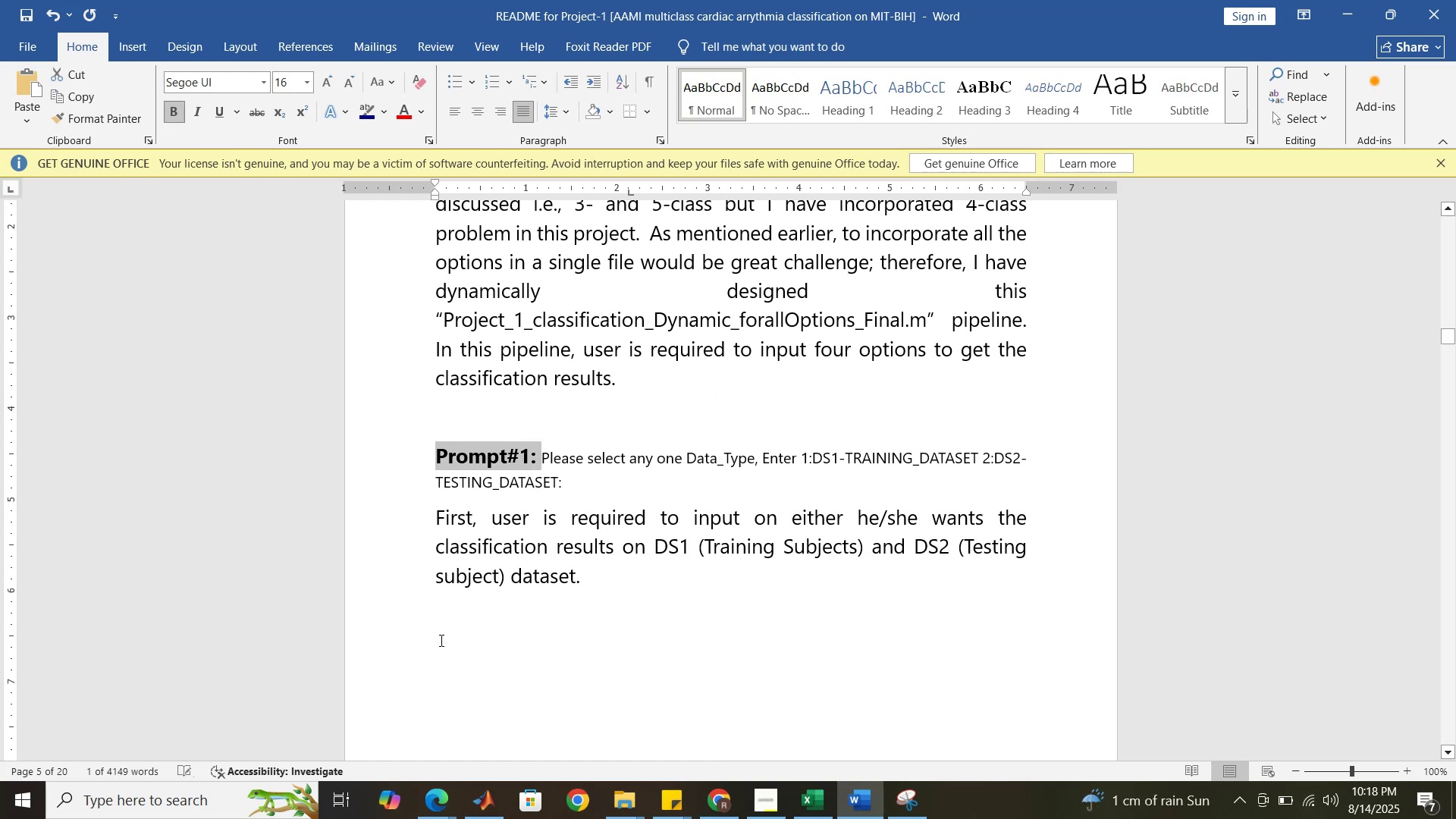 
left_click([440, 640])
 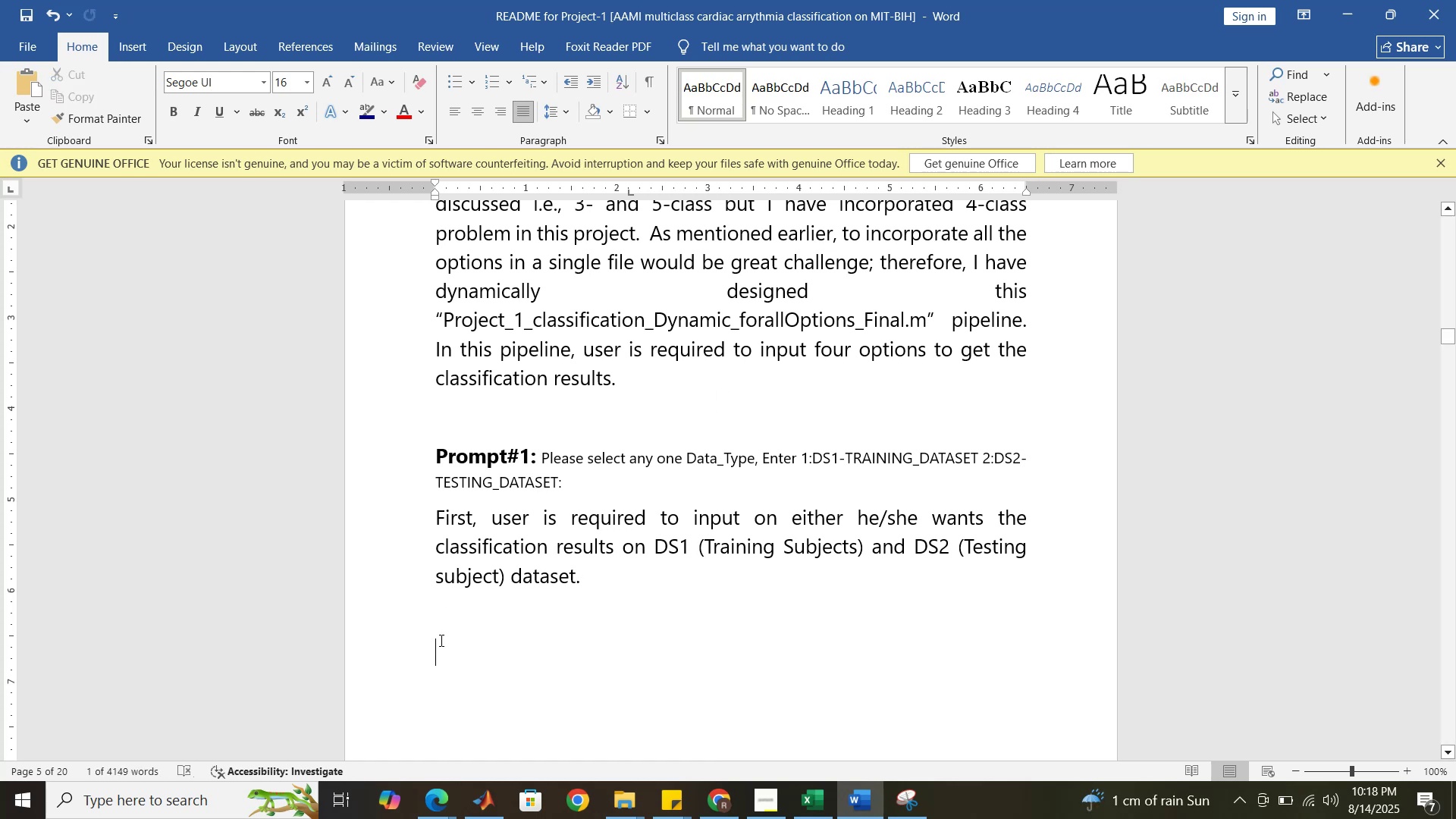 
key(Control+V)
 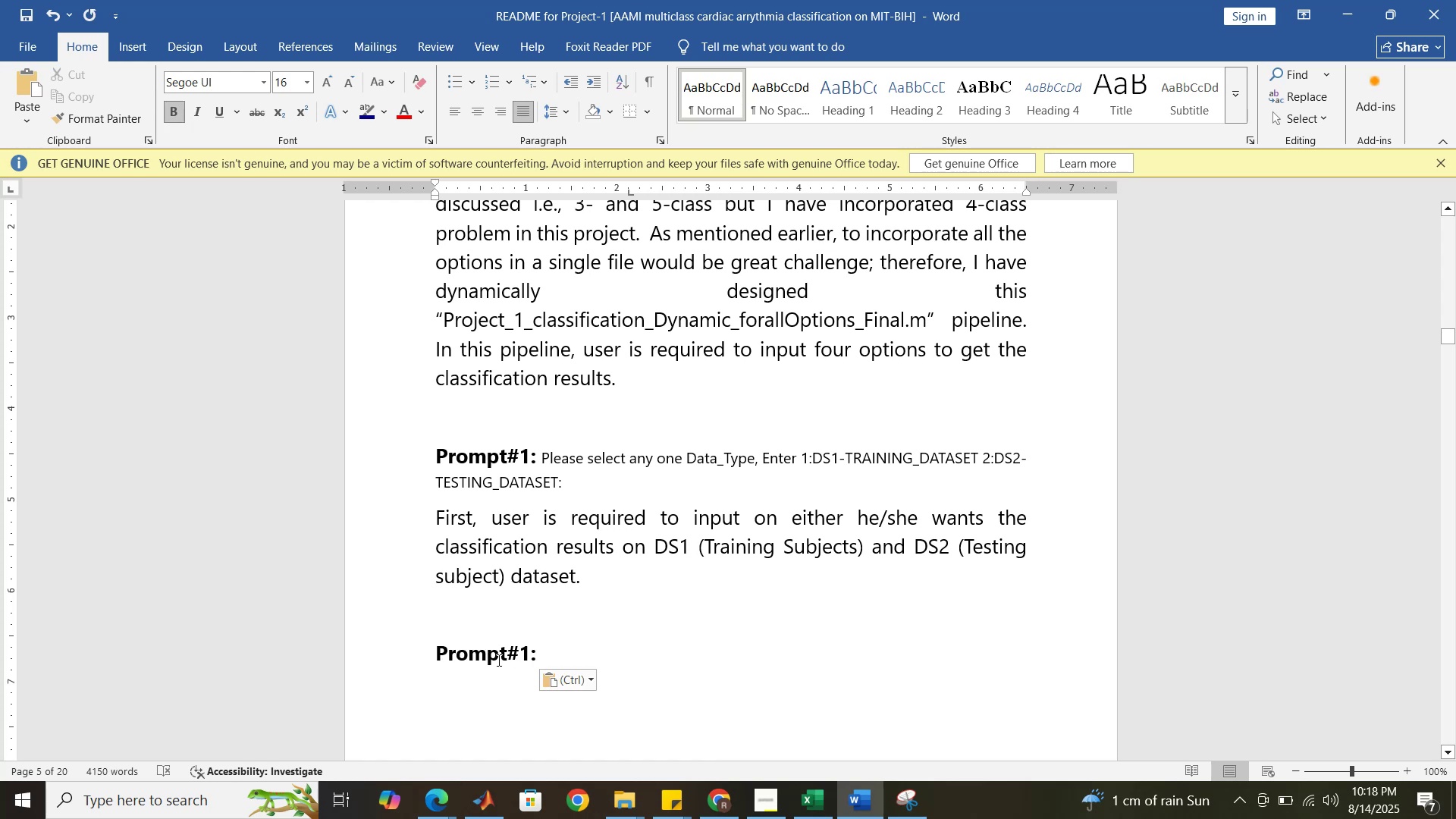 
left_click_drag(start_coordinate=[504, 656], to_coordinate=[441, 657])
 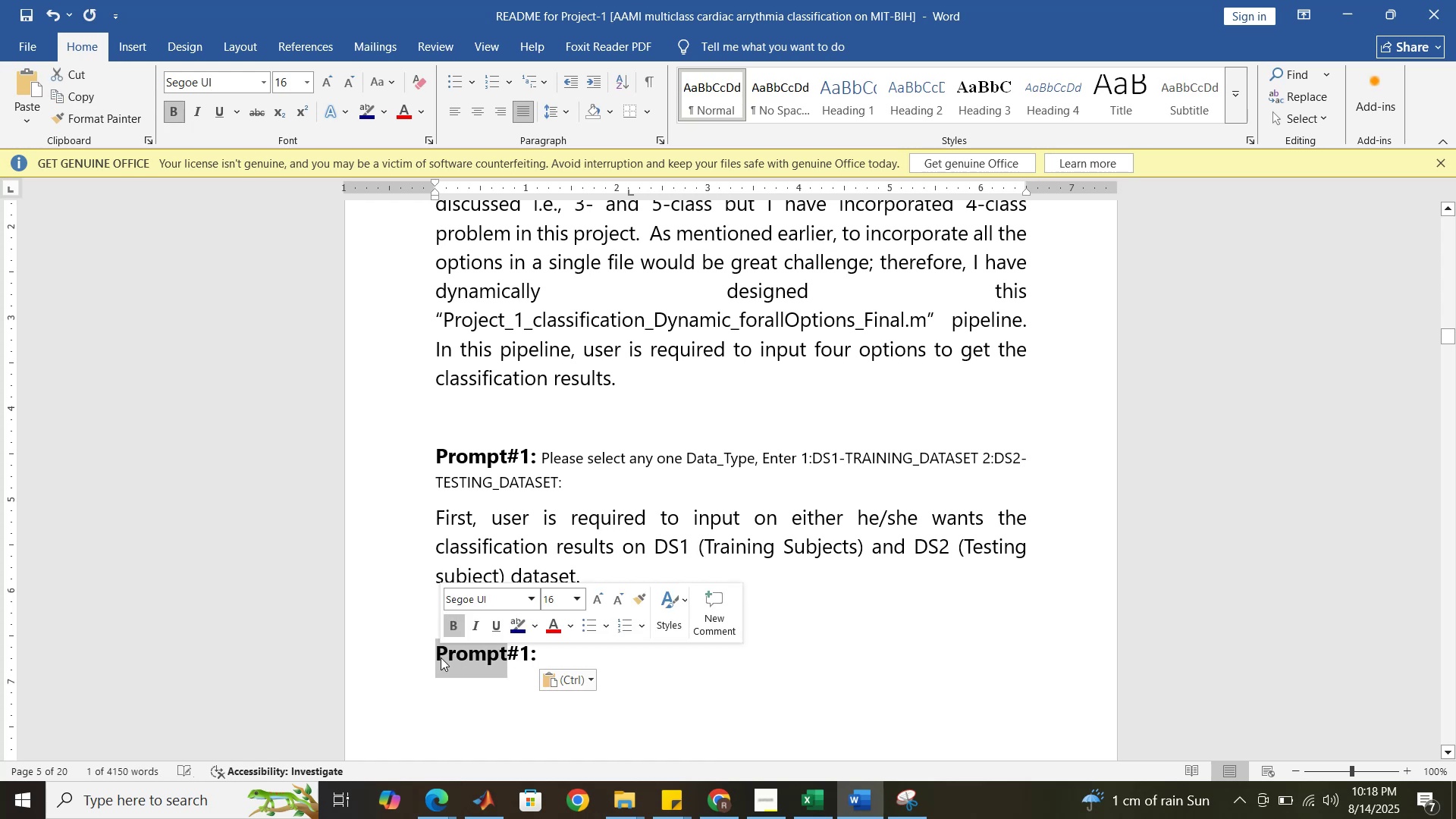 
type(Response)
 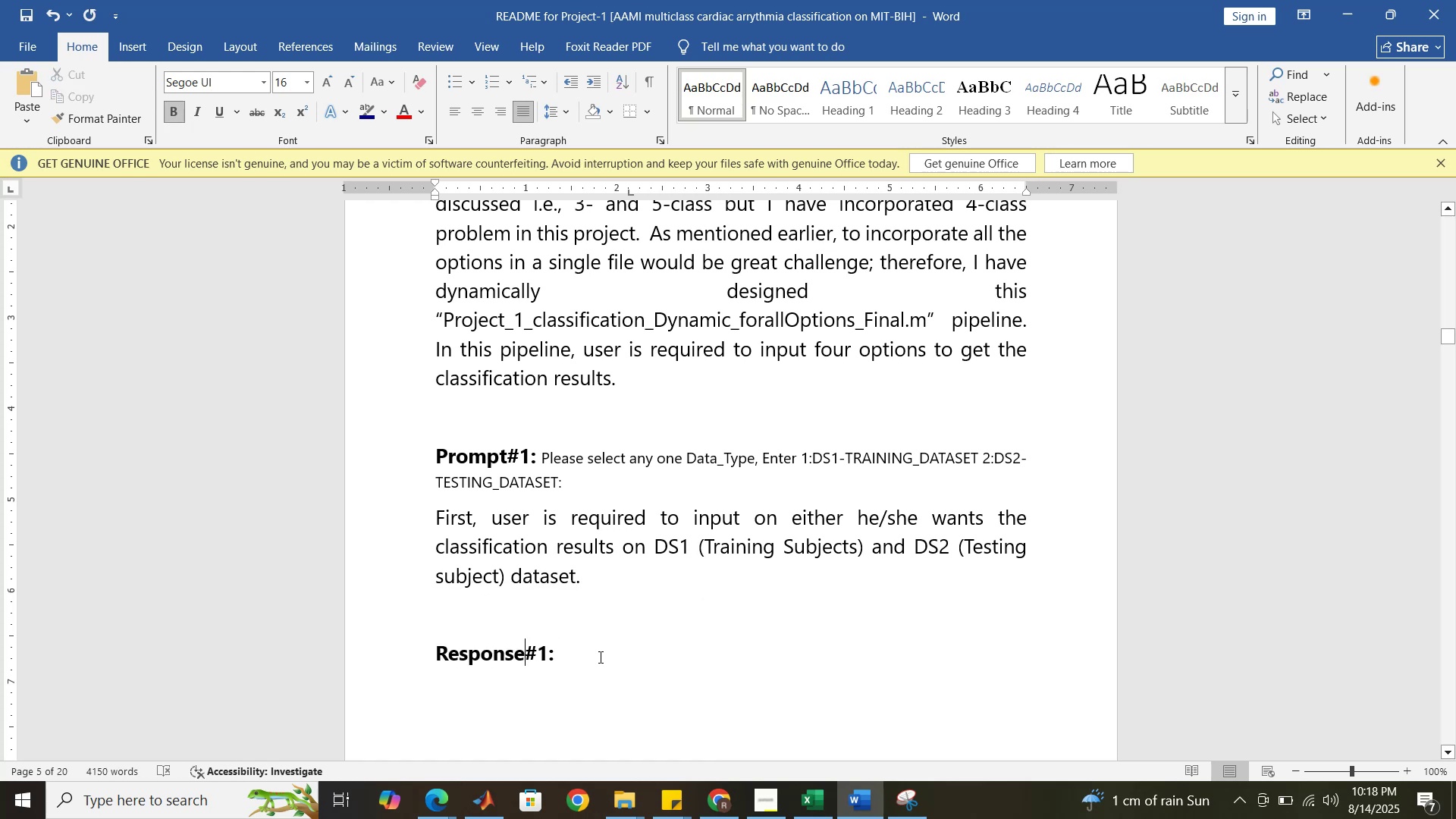 
left_click([599, 657])
 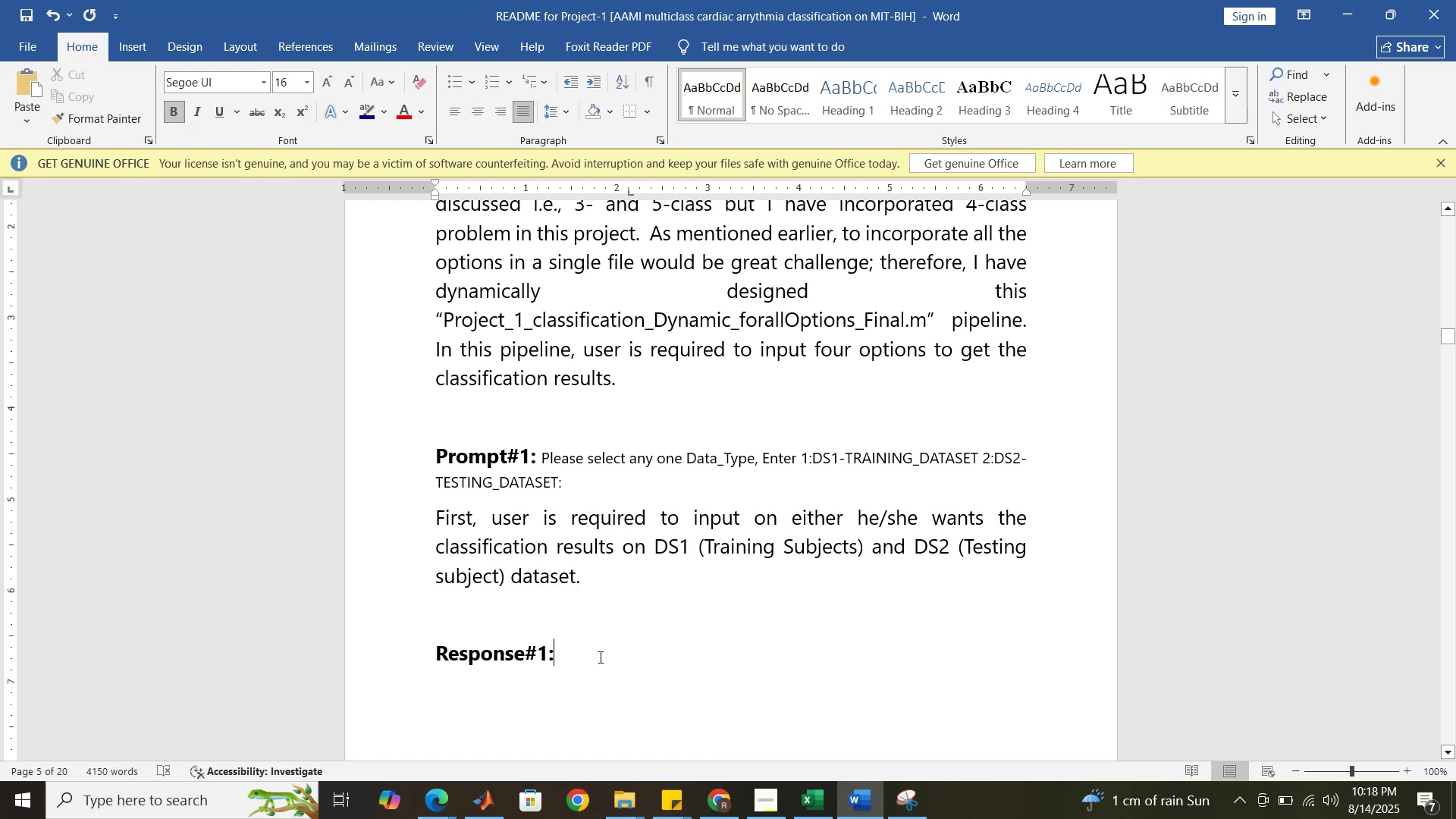 
key(Space)
 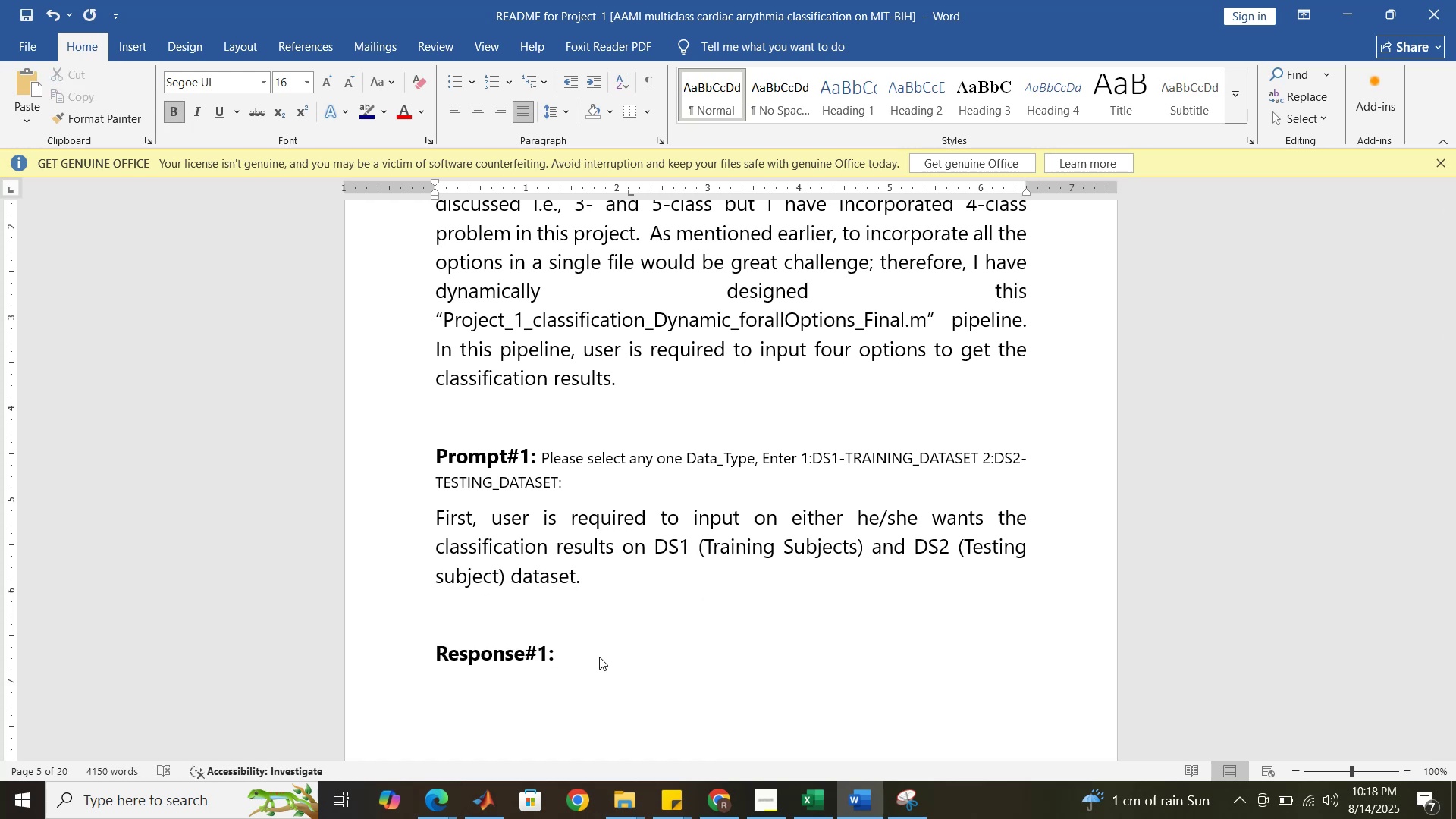 
key(Control+B)
 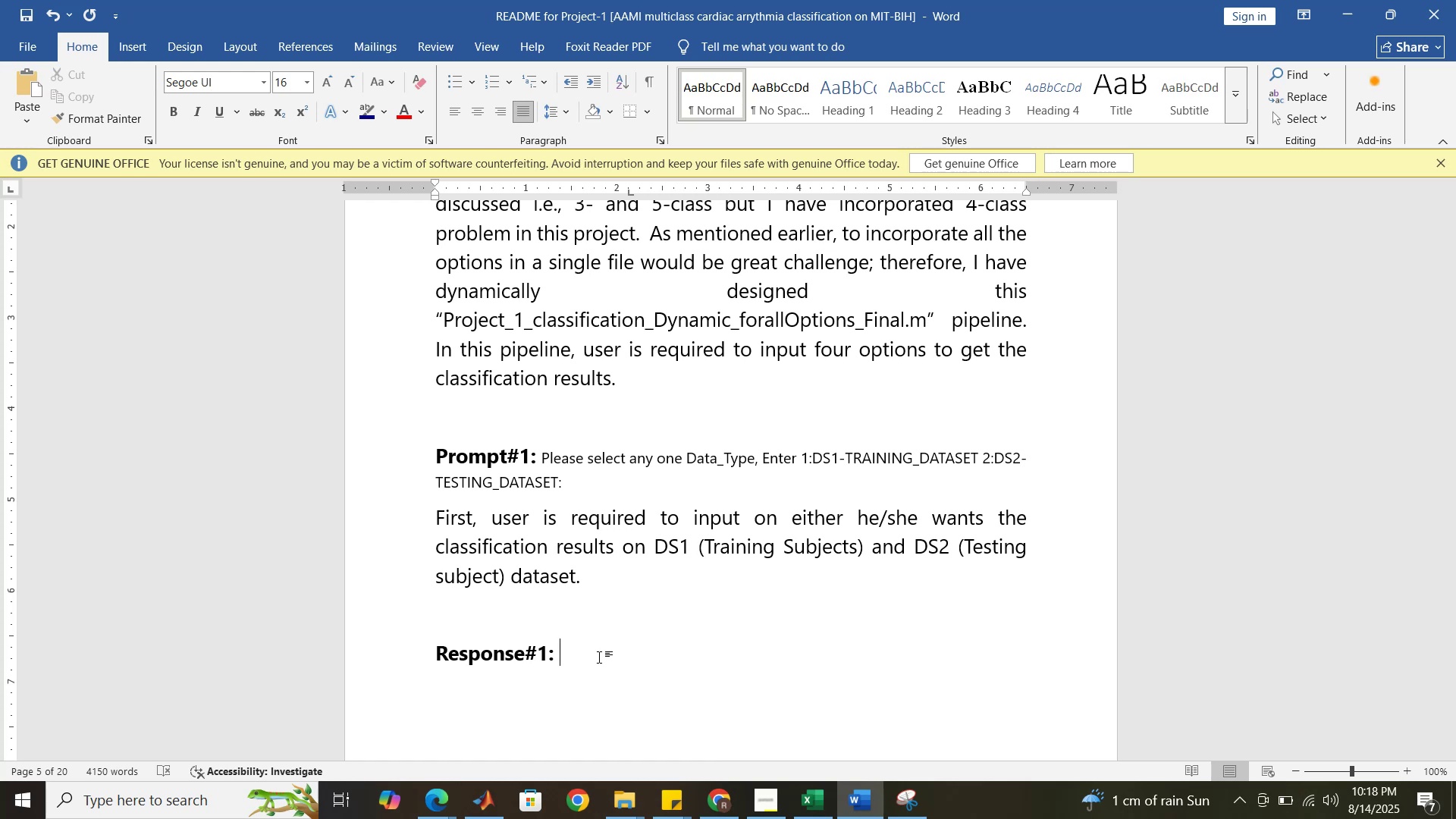 
wait(5.44)
 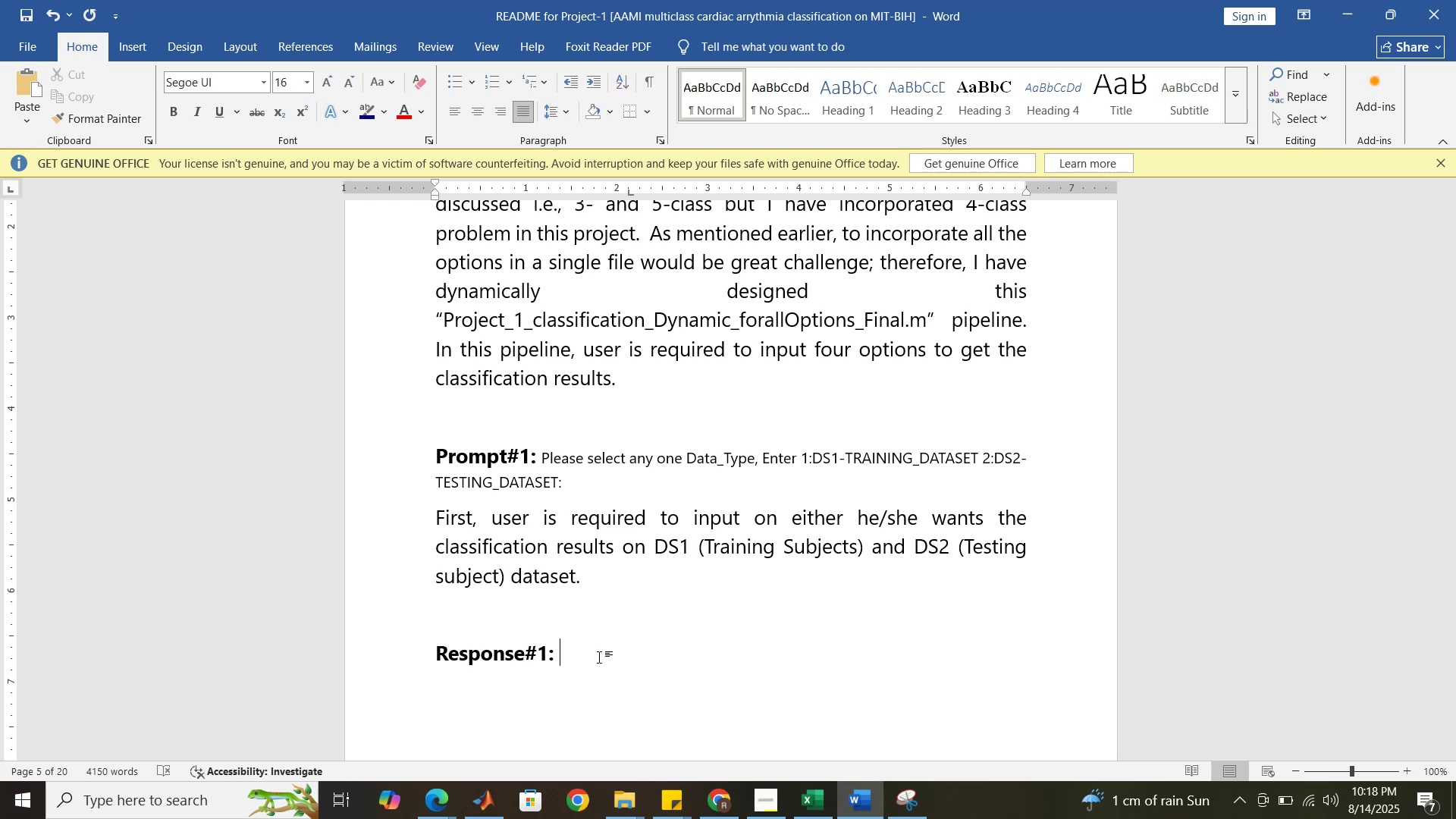 
type(Enter 1 for DS1)
 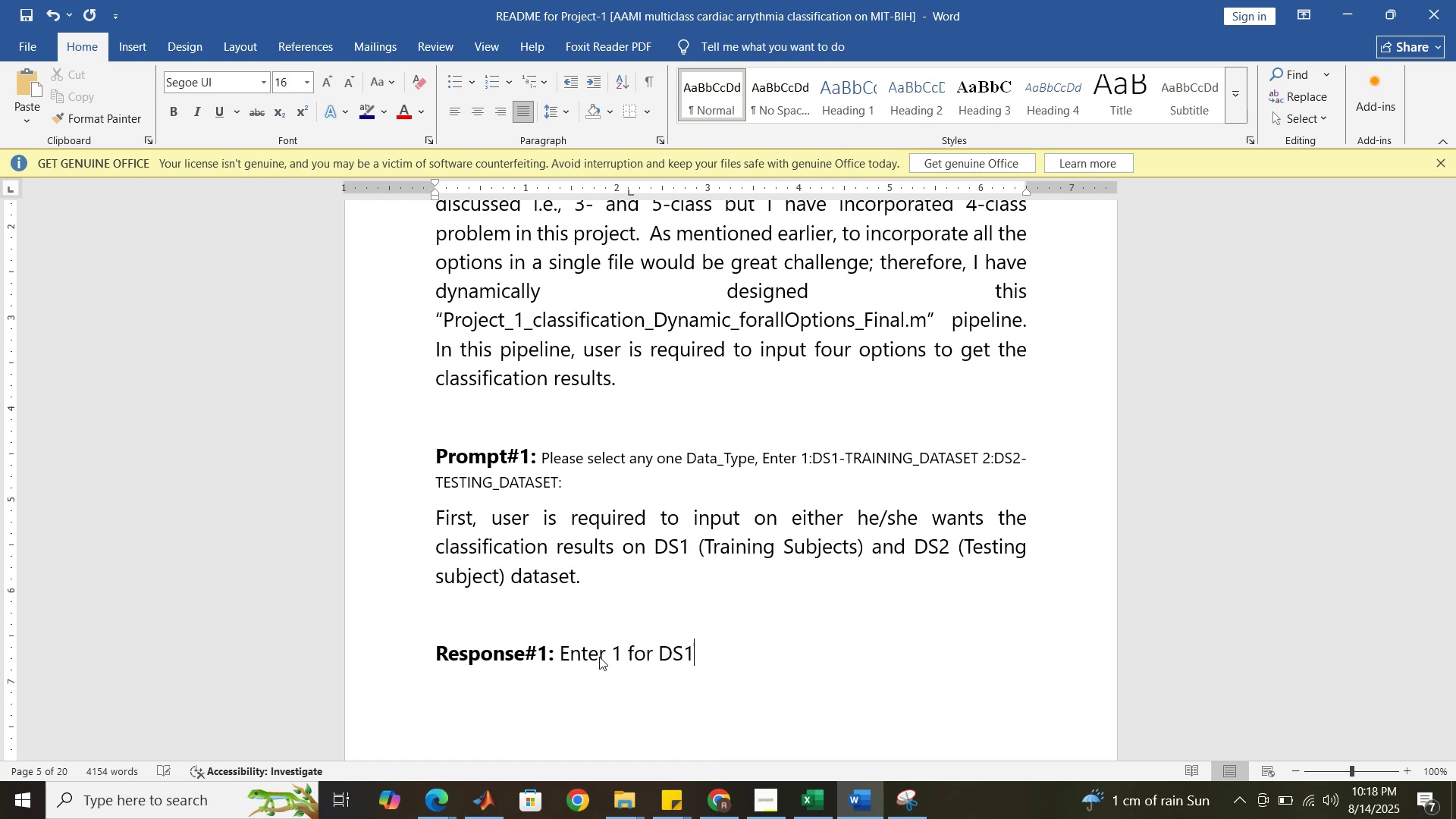 
key(Minus)
 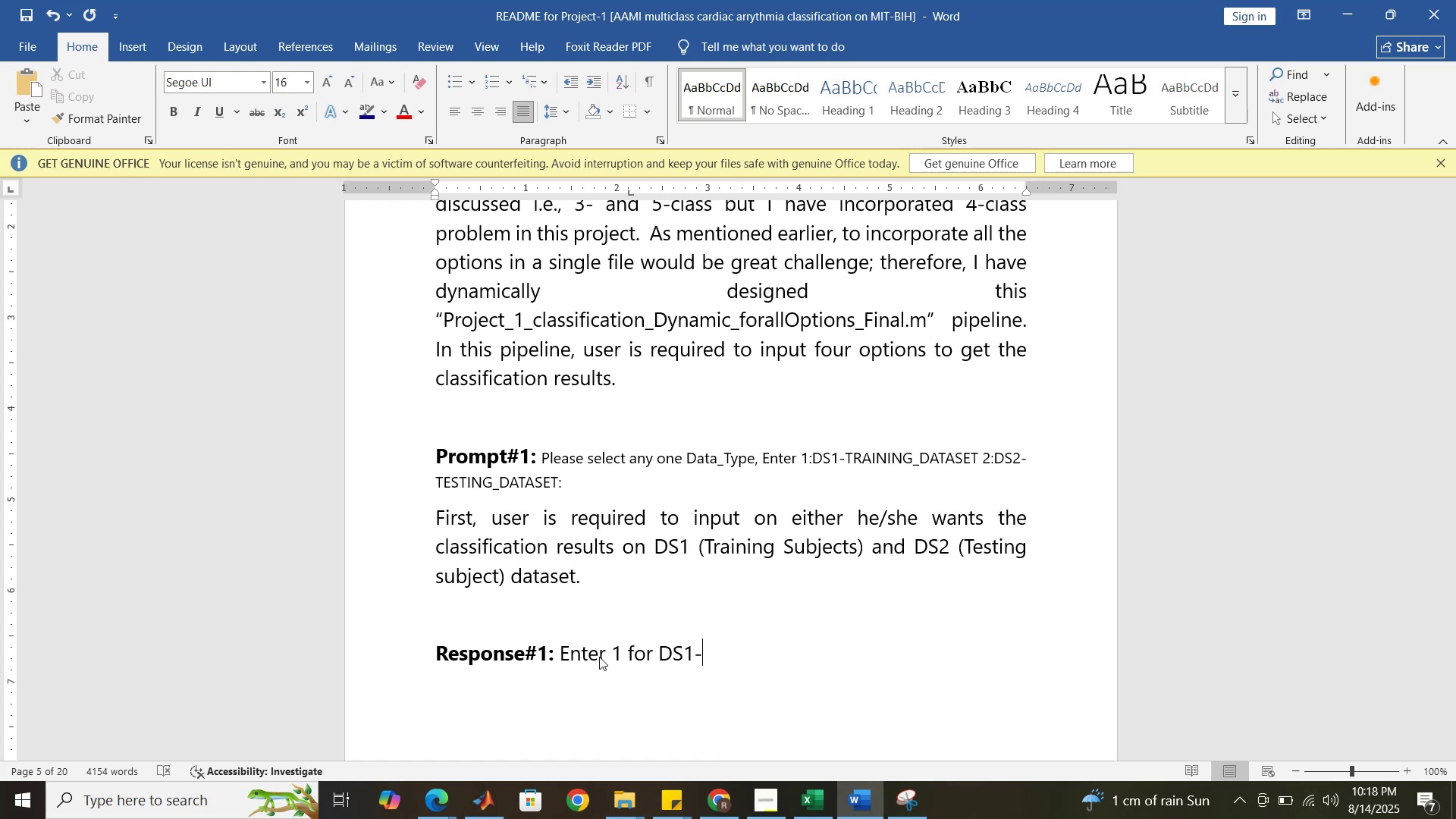 
wait(8.9)
 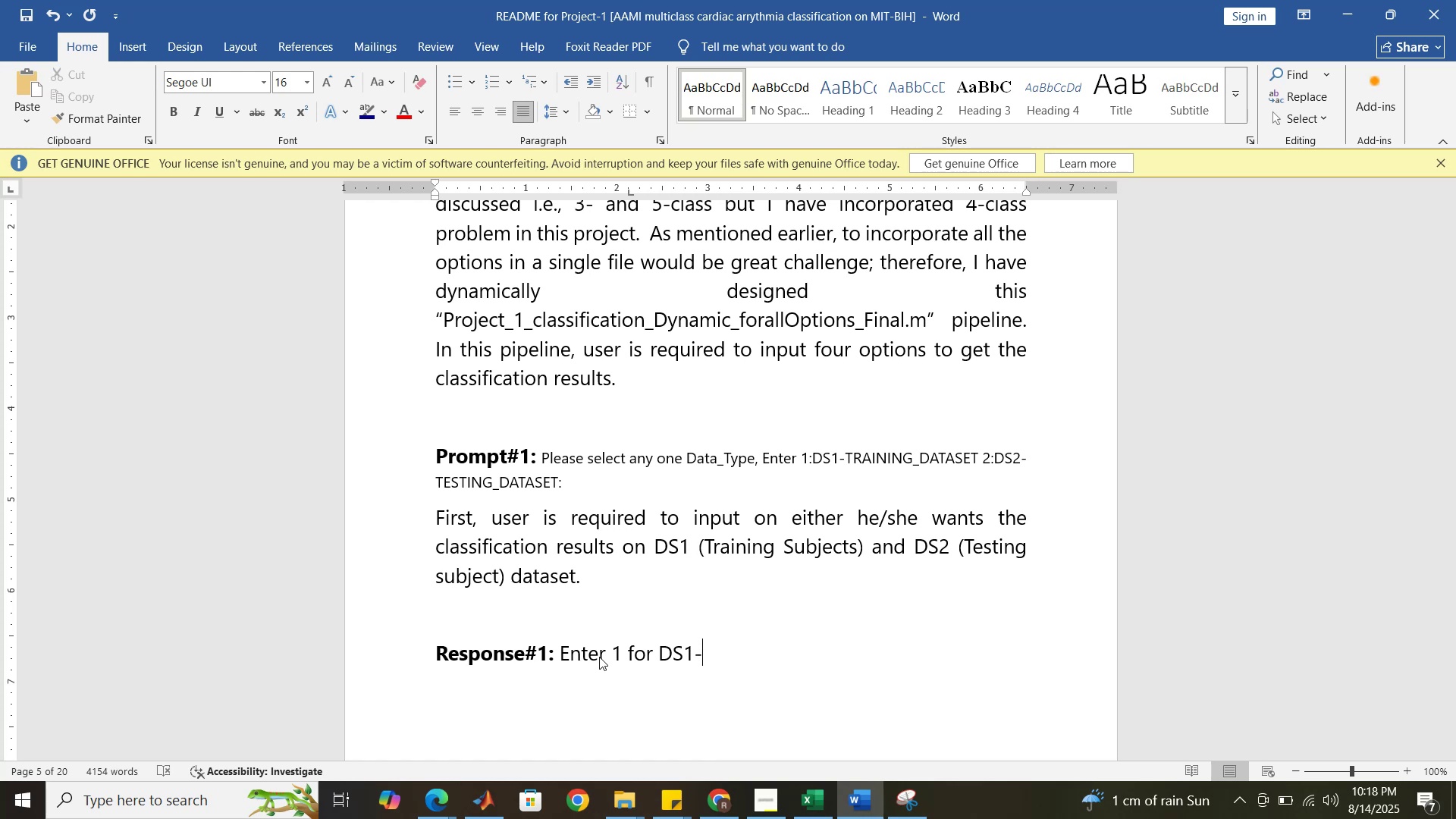 
type(tra)
key(Backspace)
key(Backspace)
key(Backspace)
key(Backspace)
type( and 2 for DS2)
 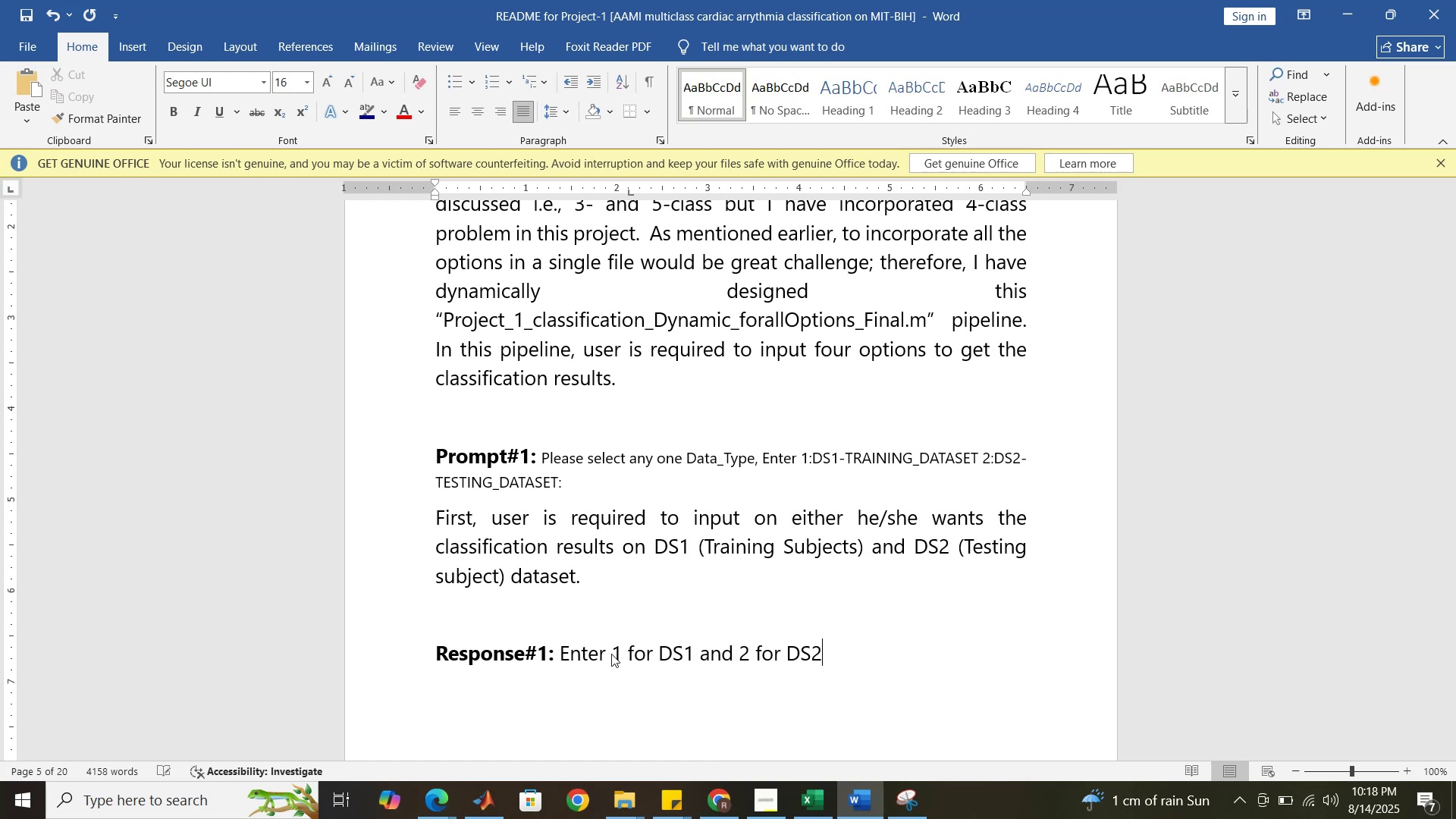 
key(Enter)
 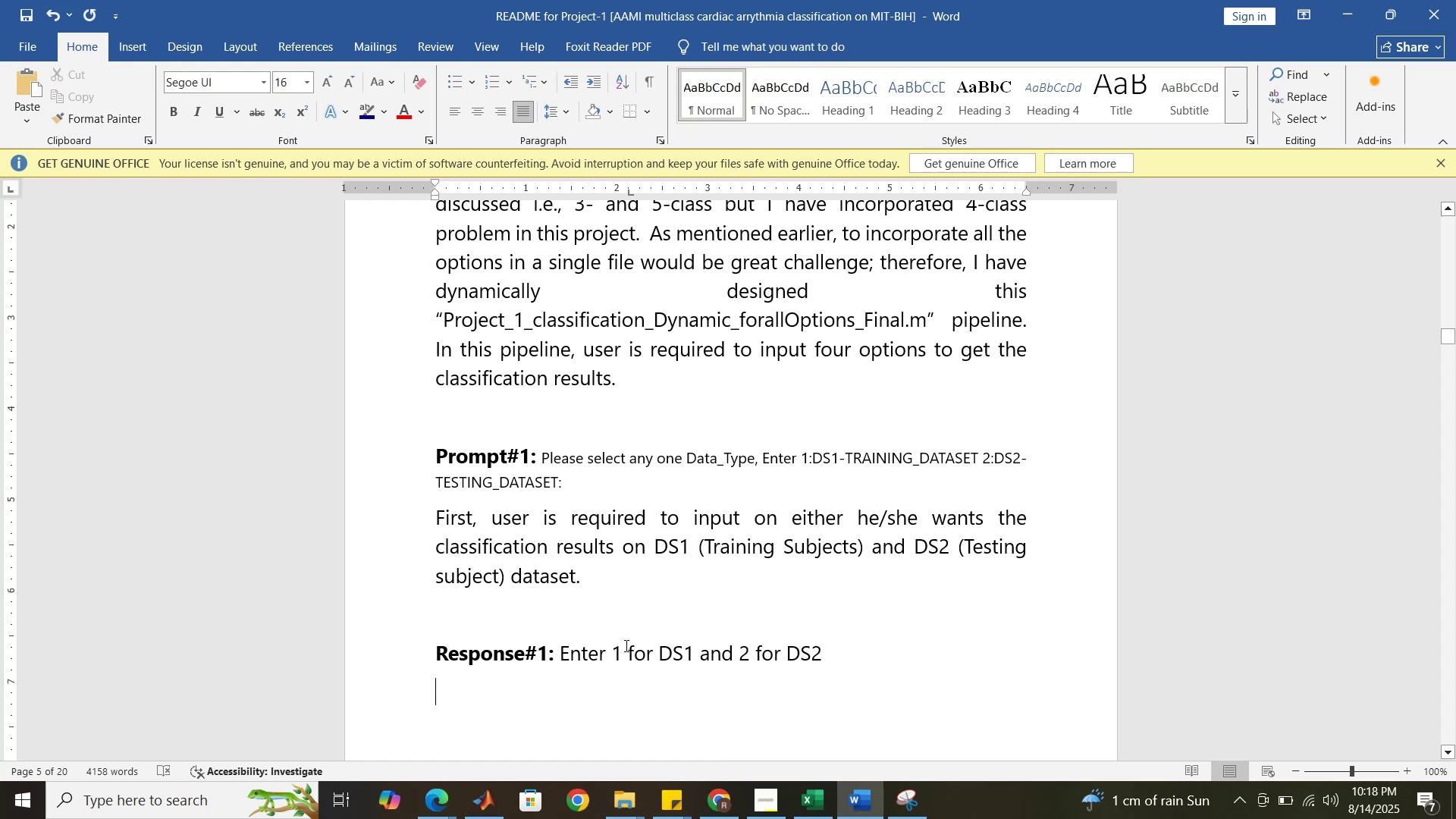 
left_click([561, 654])
 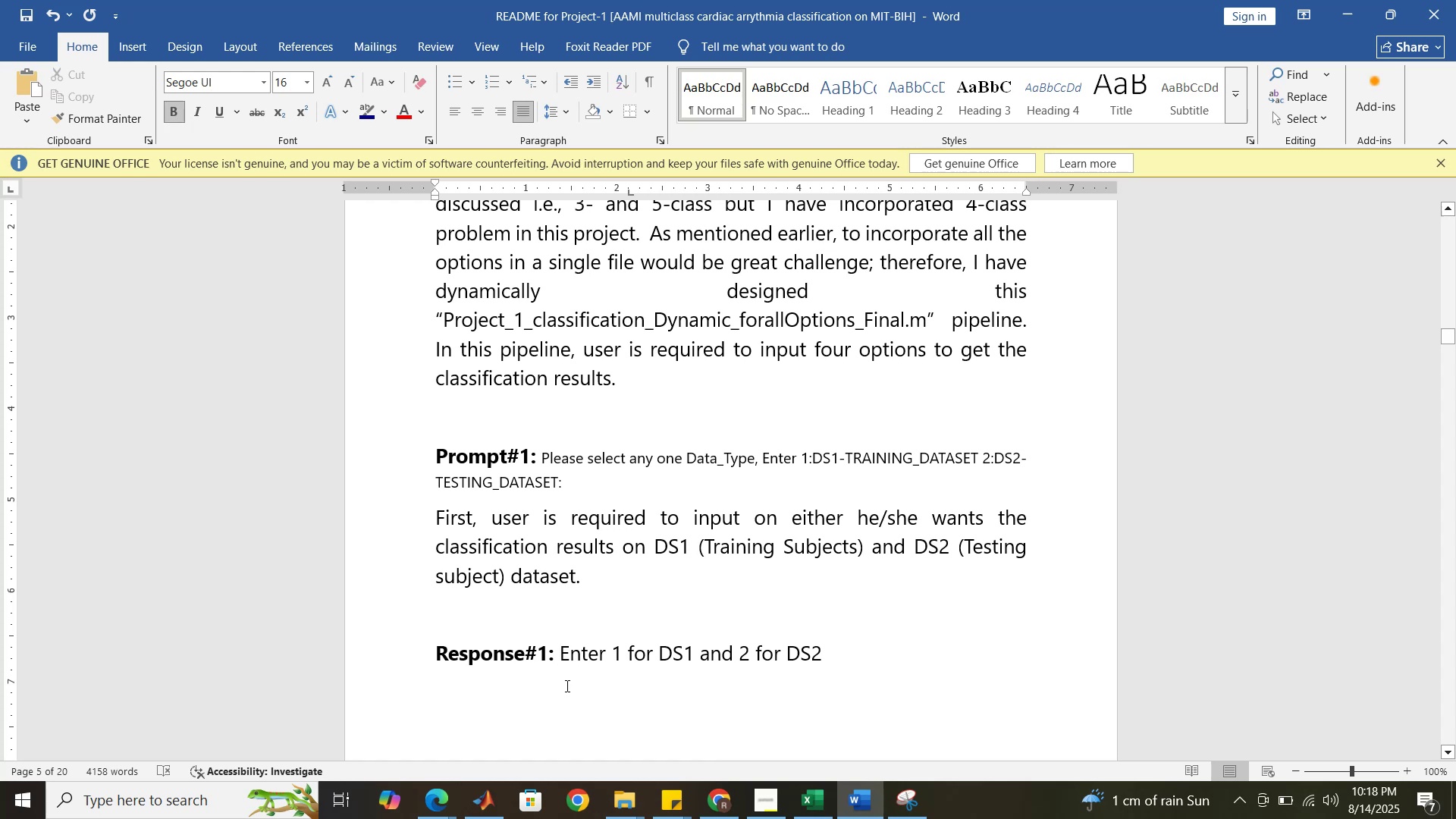 
type(Please [Delete]e)
 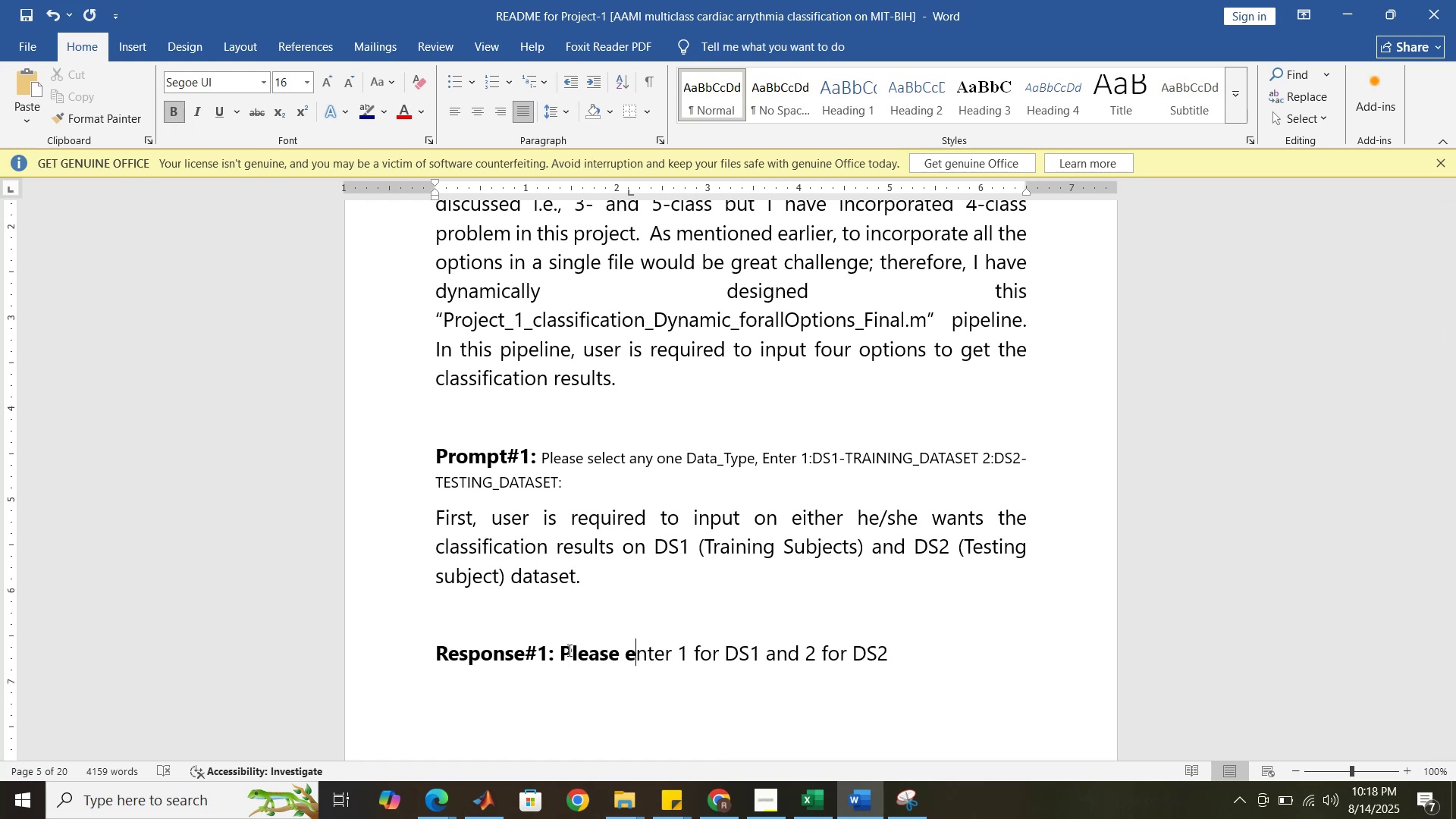 
scroll: coordinate [654, 680], scroll_direction: down, amount: 3.0
 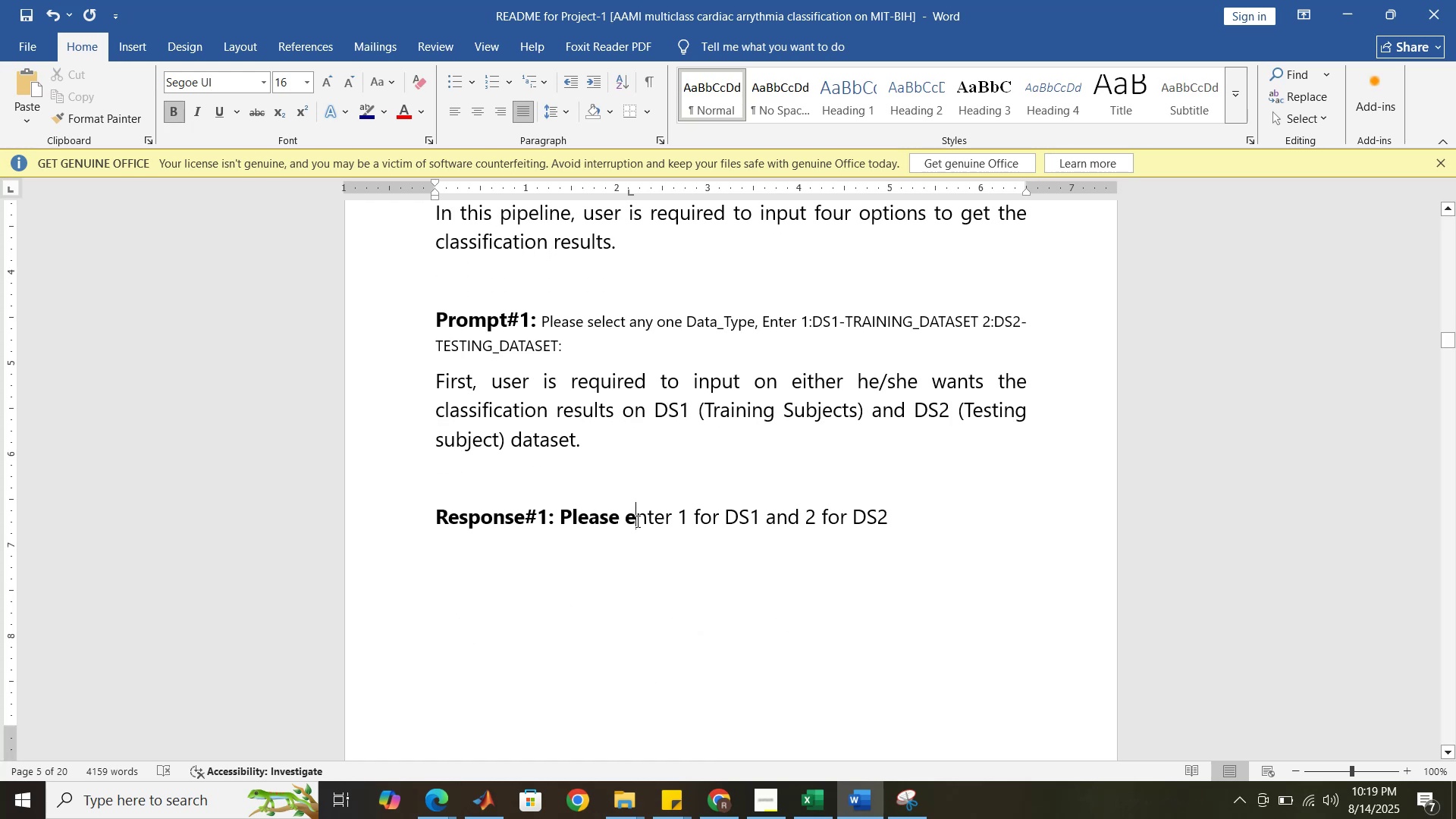 
left_click_drag(start_coordinate=[637, 519], to_coordinate=[581, 513])
 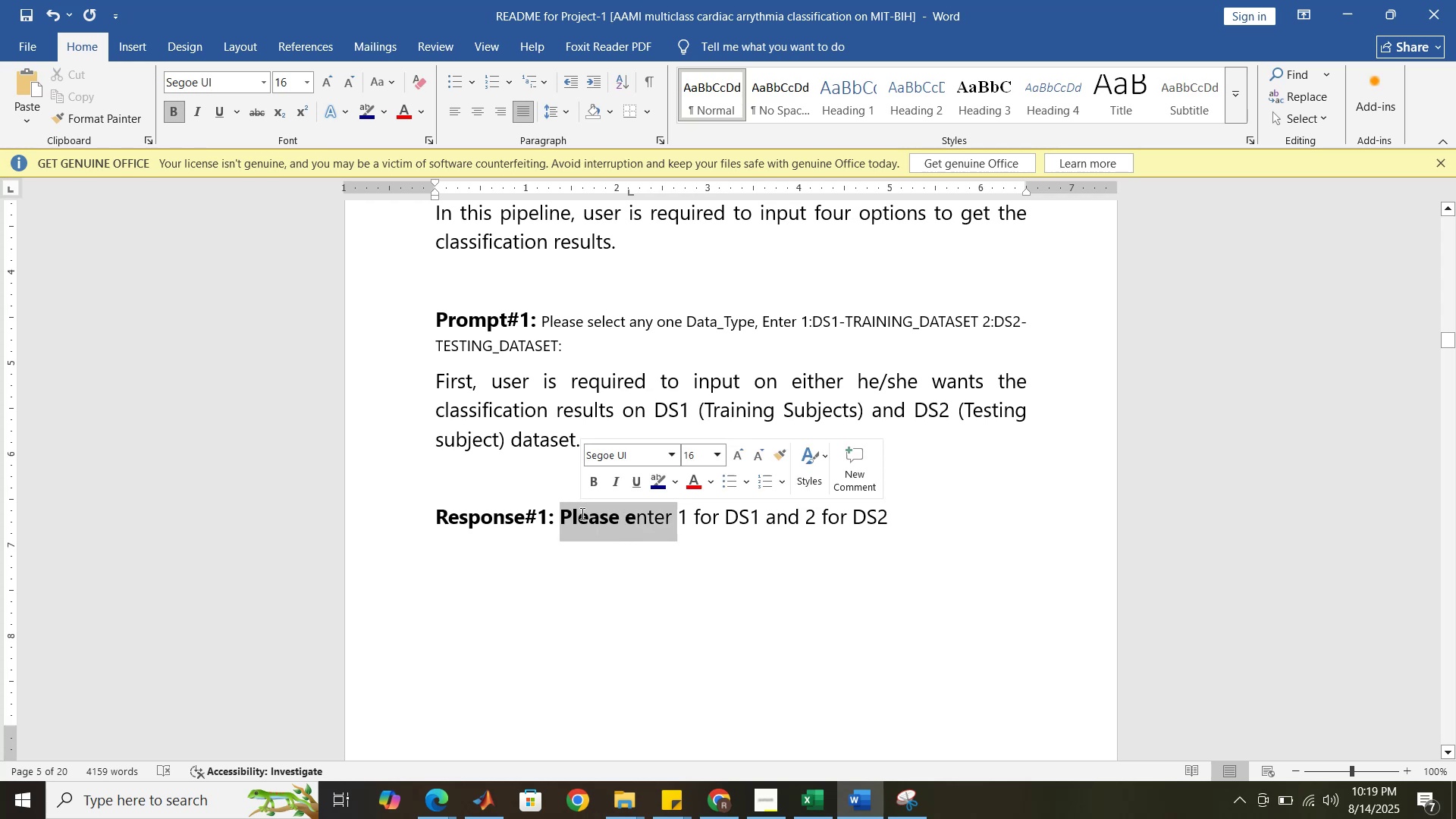 
key(Control+B)
 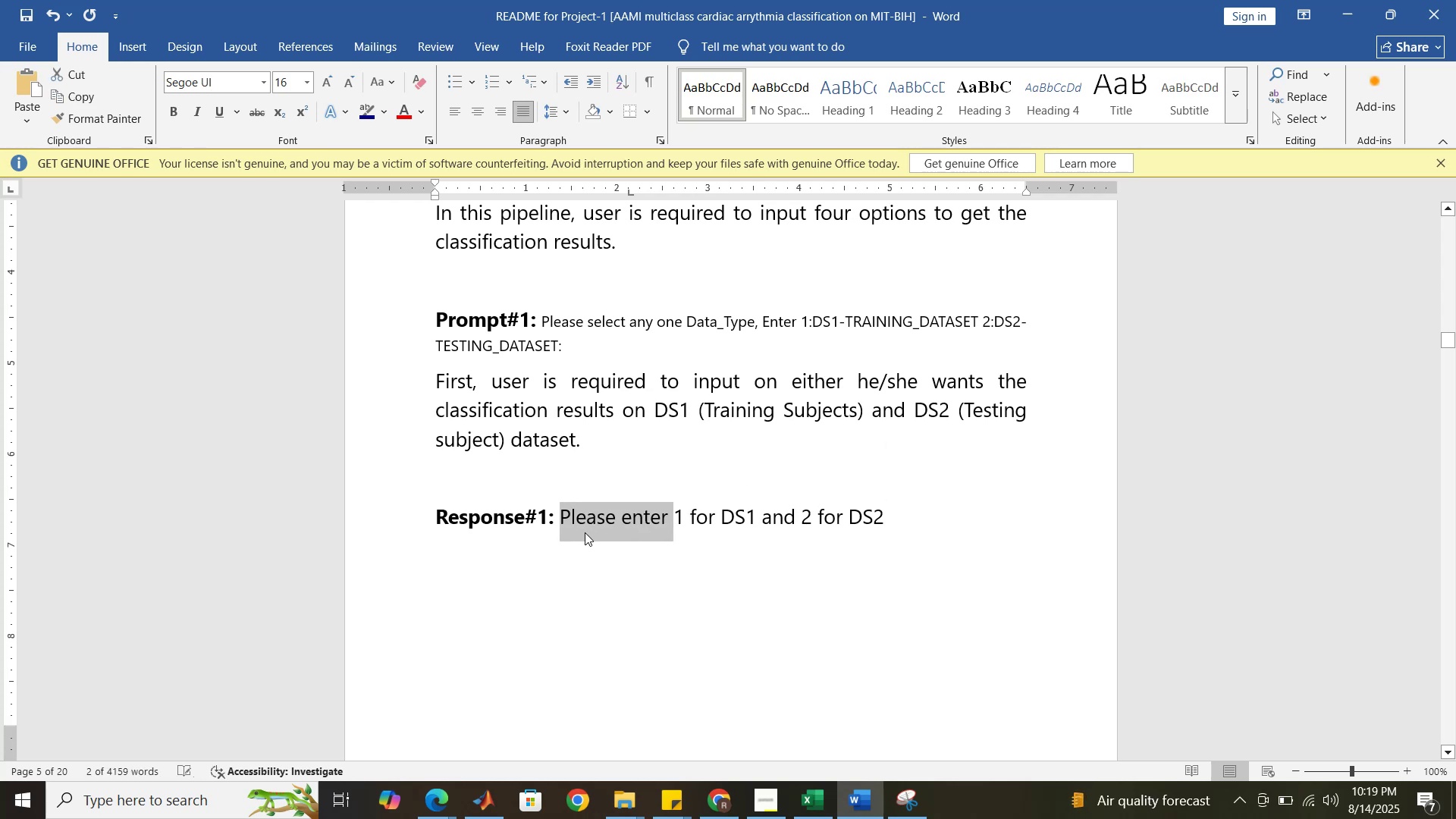 
left_click([585, 532])
 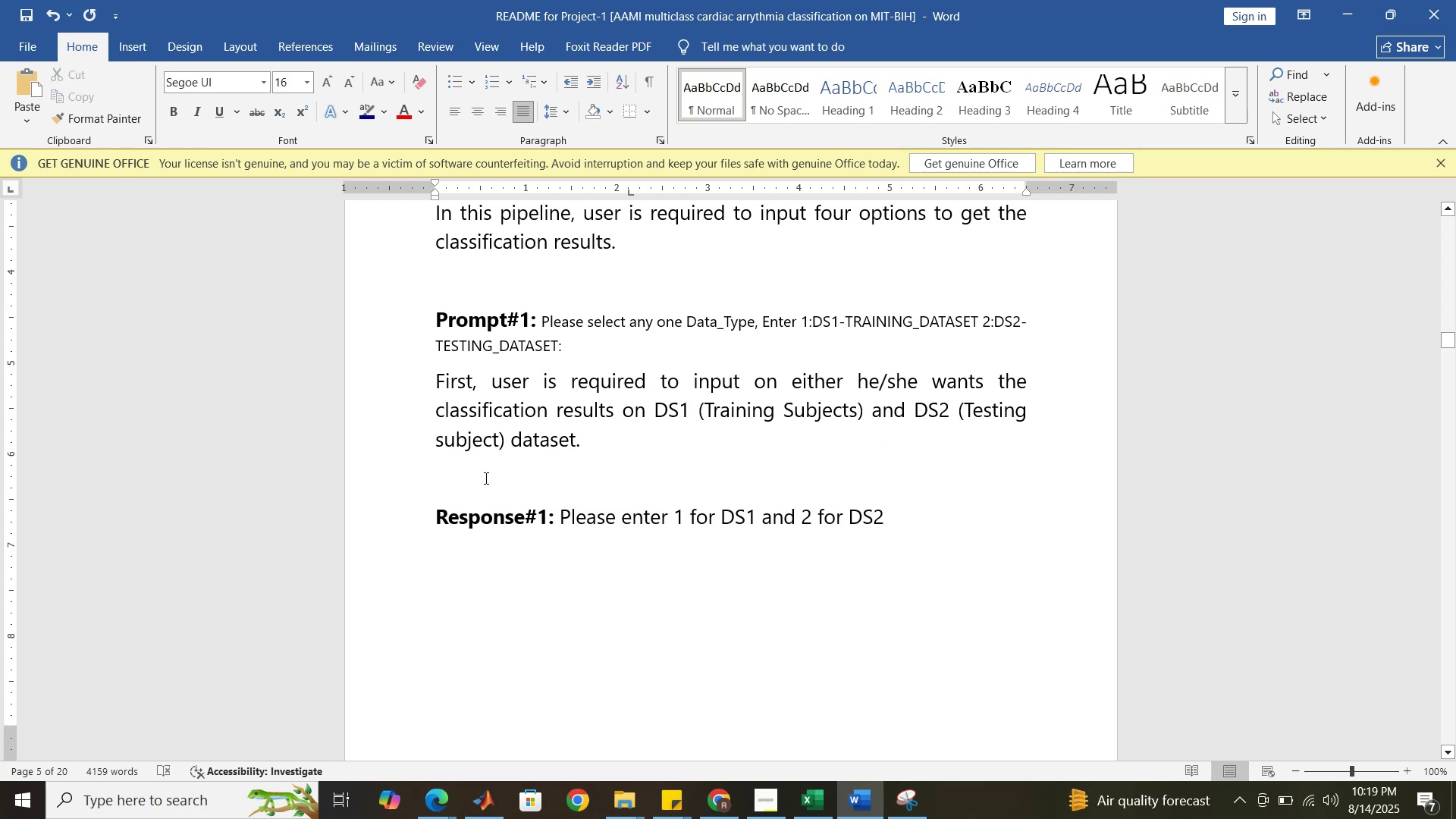 
left_click([482, 471])
 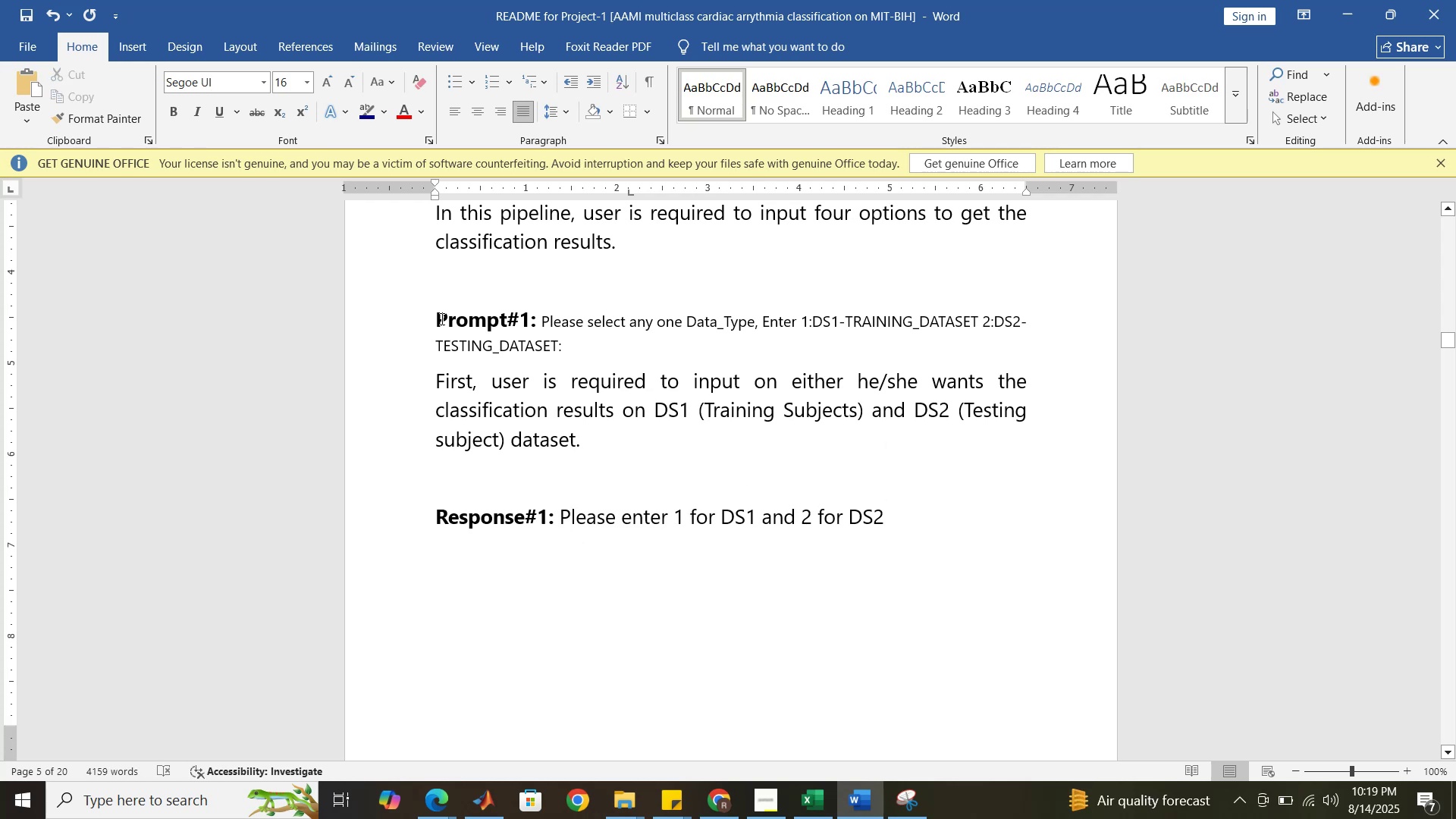 
left_click_drag(start_coordinate=[441, 318], to_coordinate=[893, 522])
 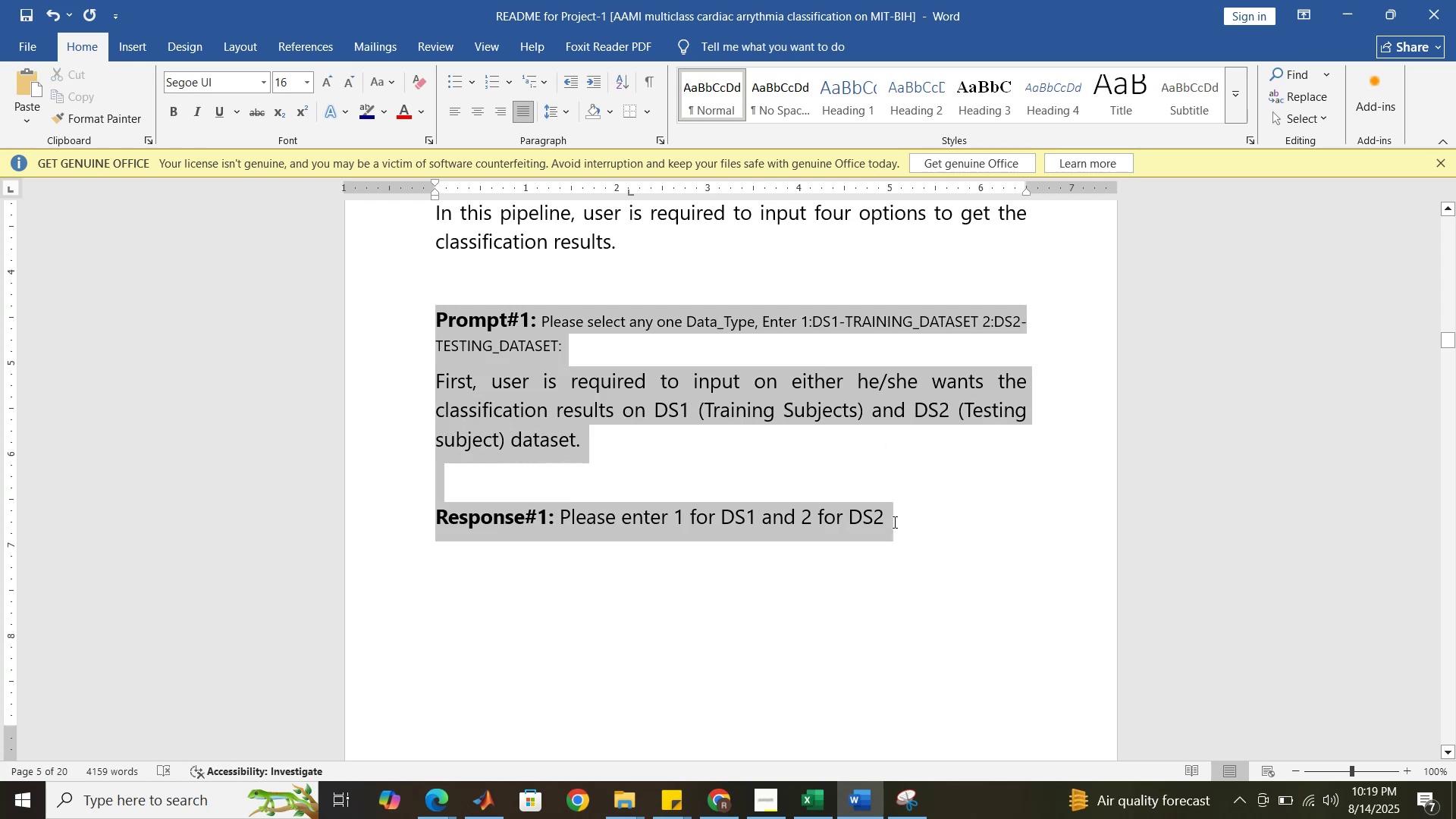 
key(Control+C)
 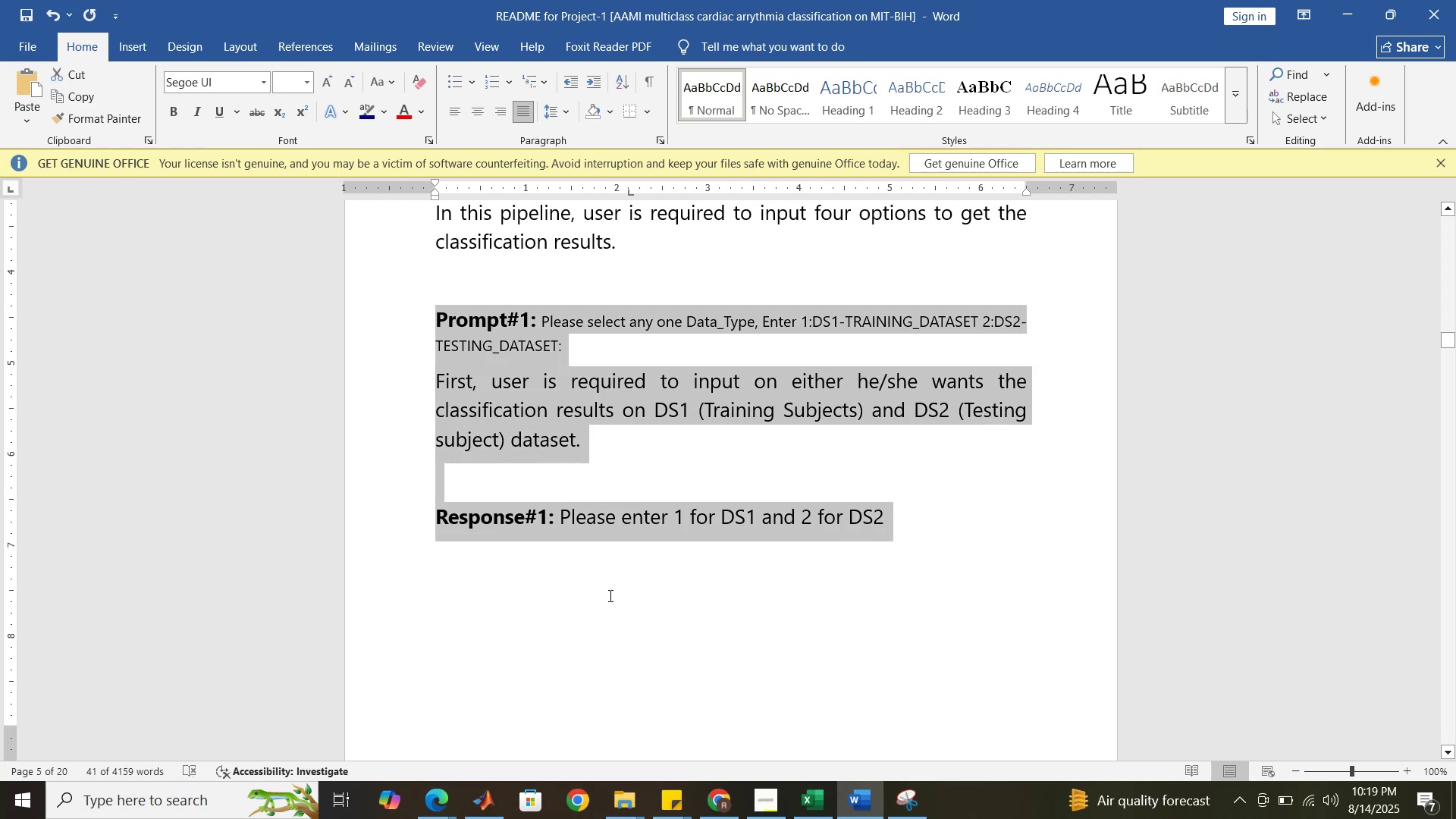 
left_click([604, 598])
 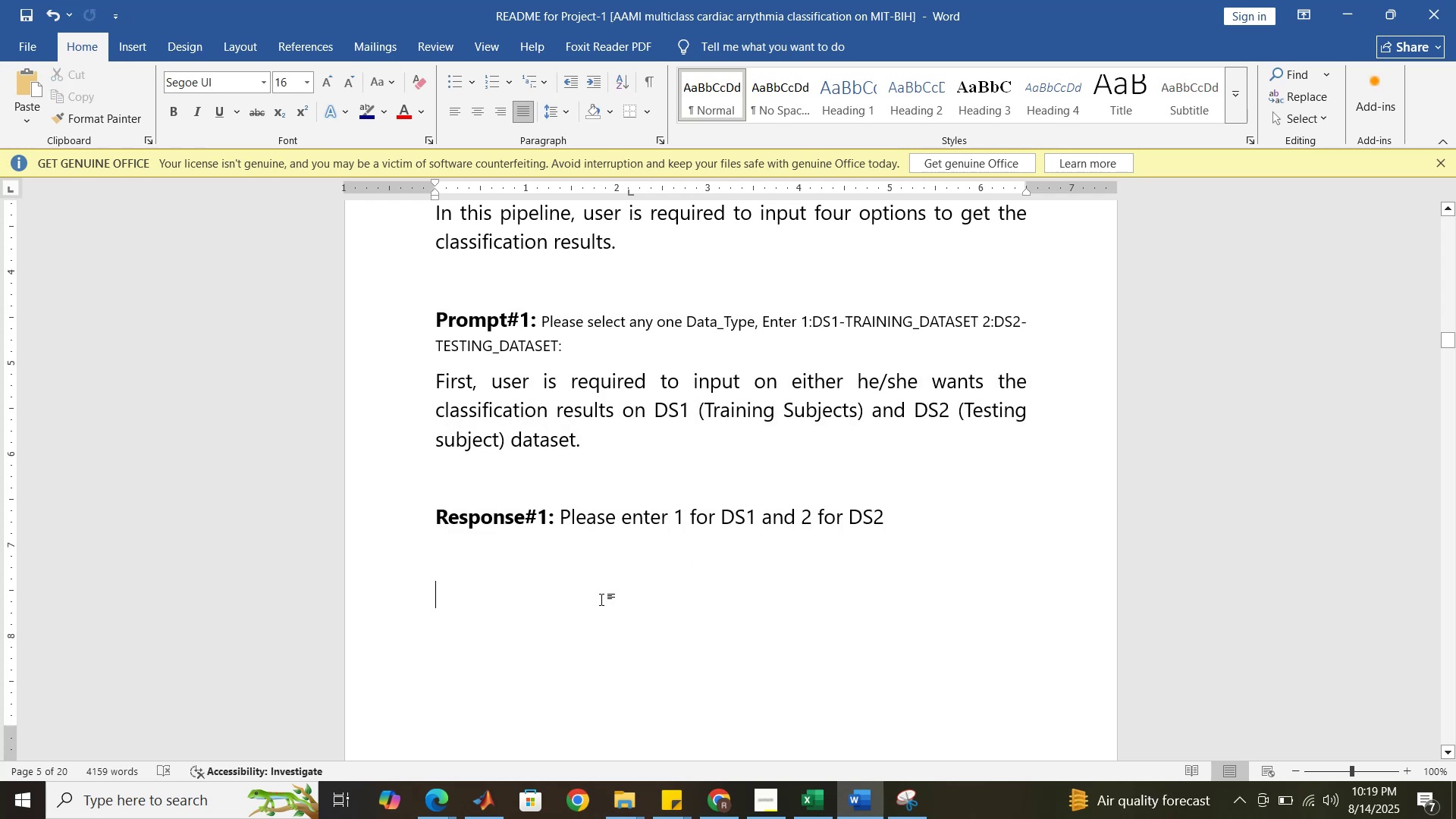 
key(Control+V)
 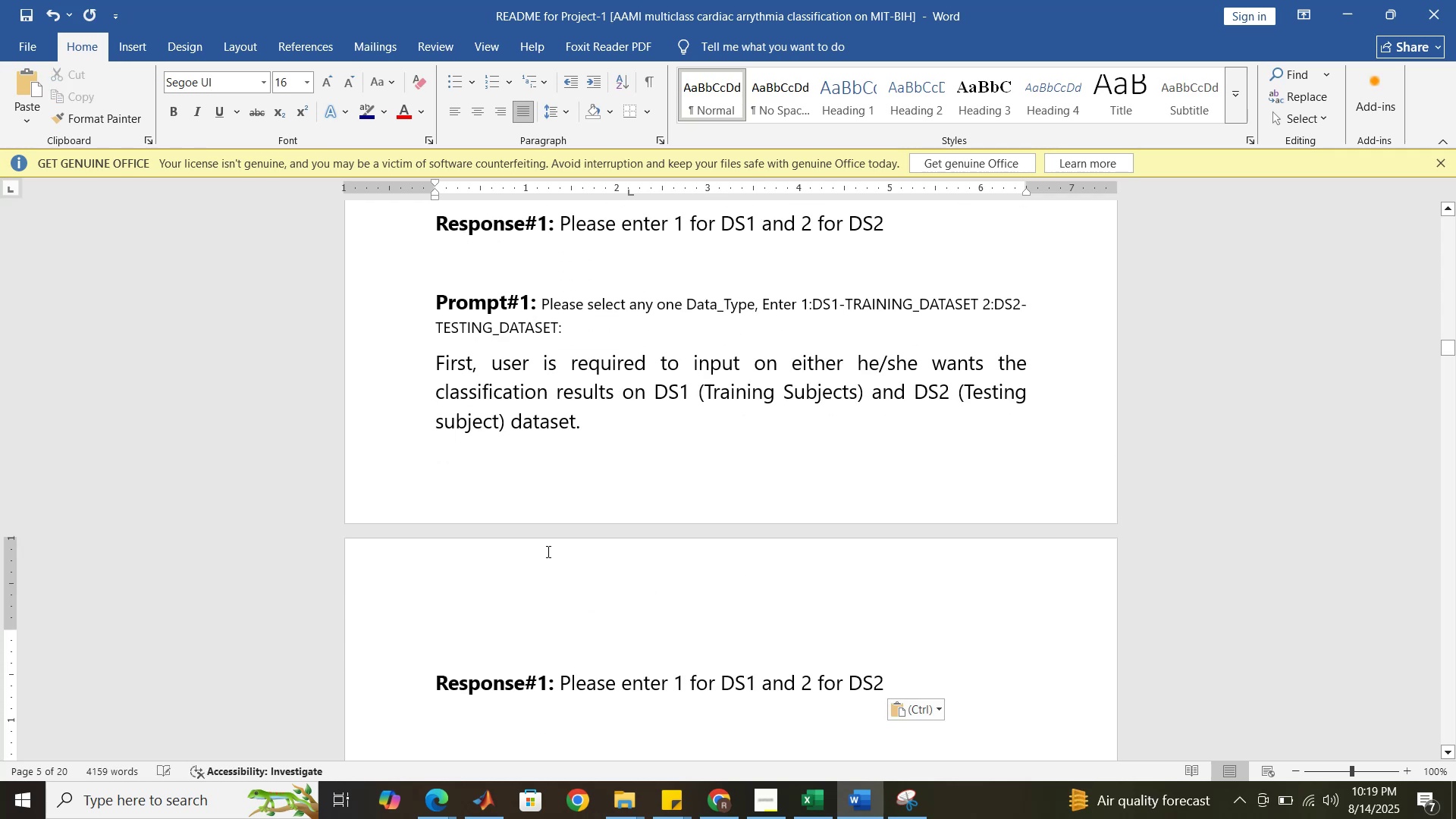 
scroll: coordinate [545, 549], scroll_direction: up, amount: 5.0
 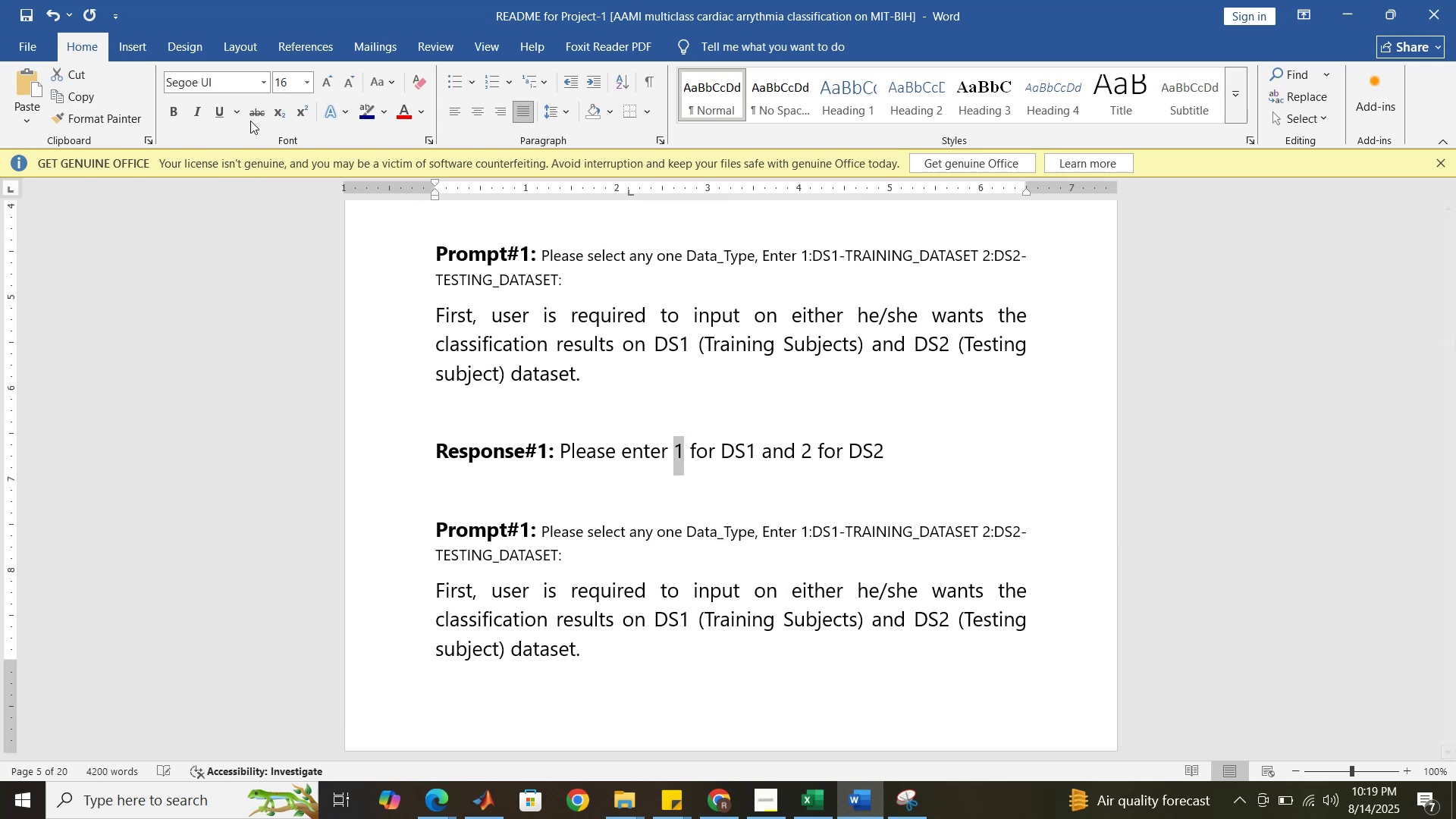 
left_click([172, 117])
 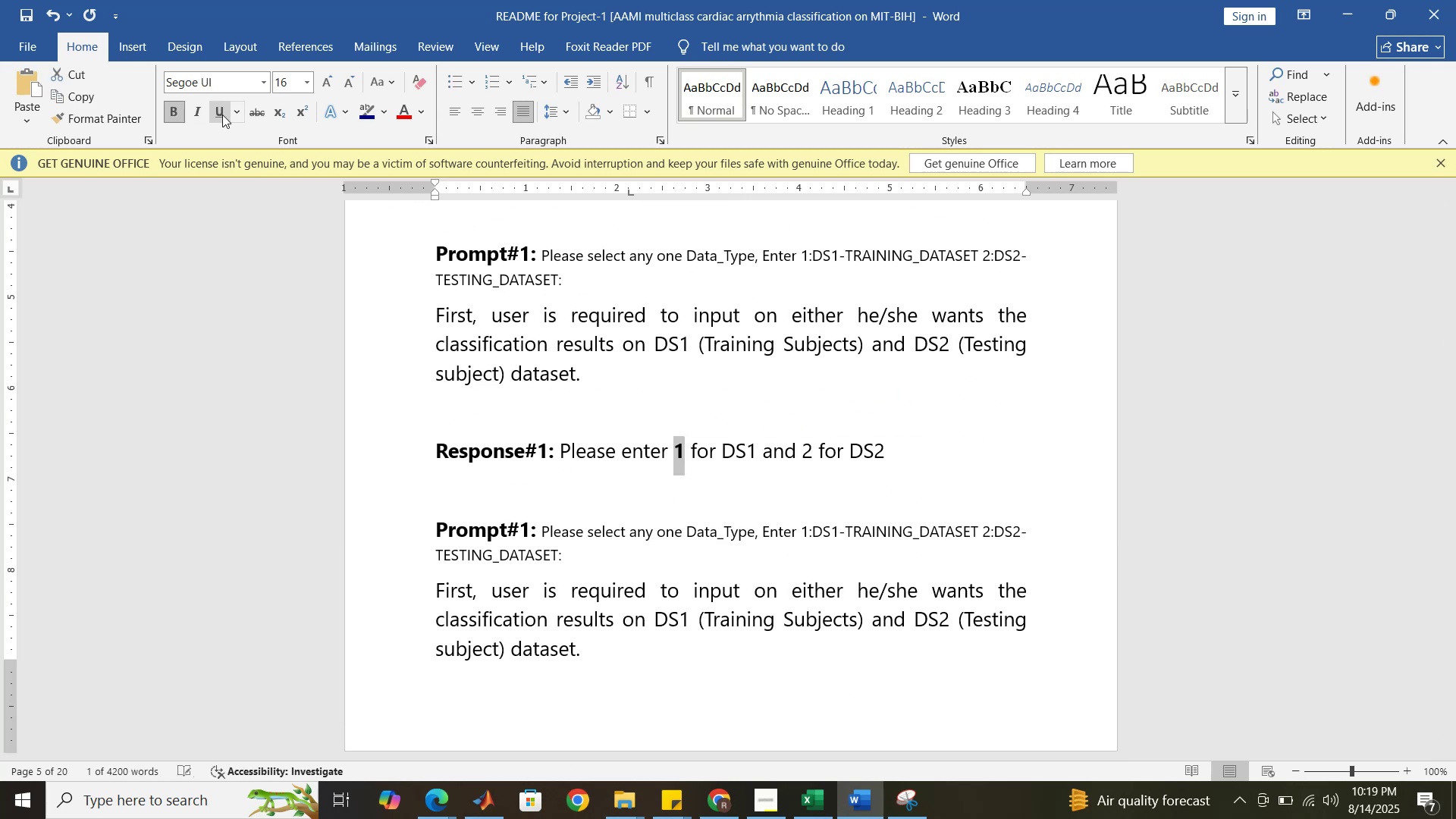 
left_click([222, 115])
 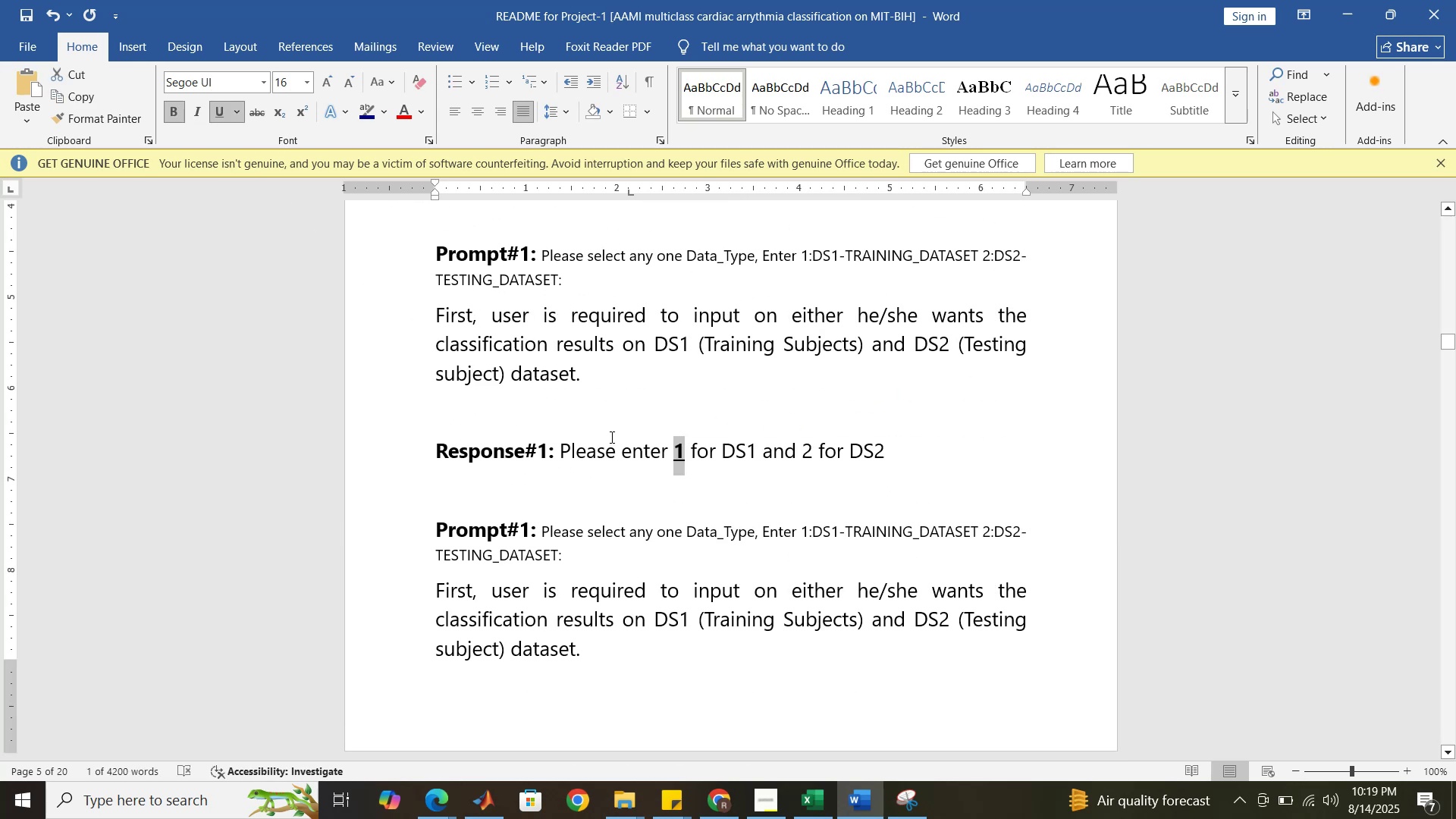 
left_click([686, 465])
 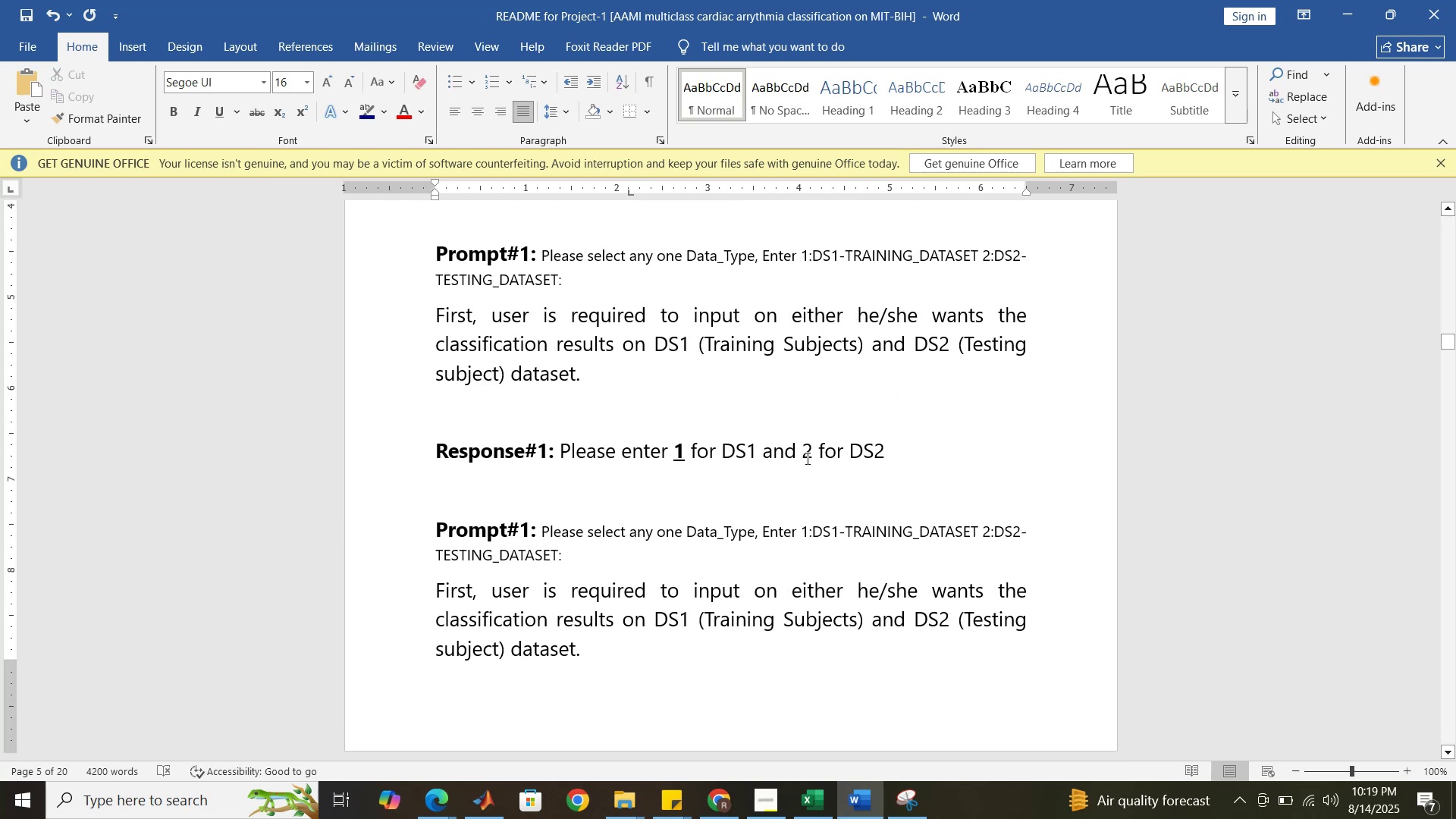 
left_click_drag(start_coordinate=[816, 452], to_coordinate=[805, 451])
 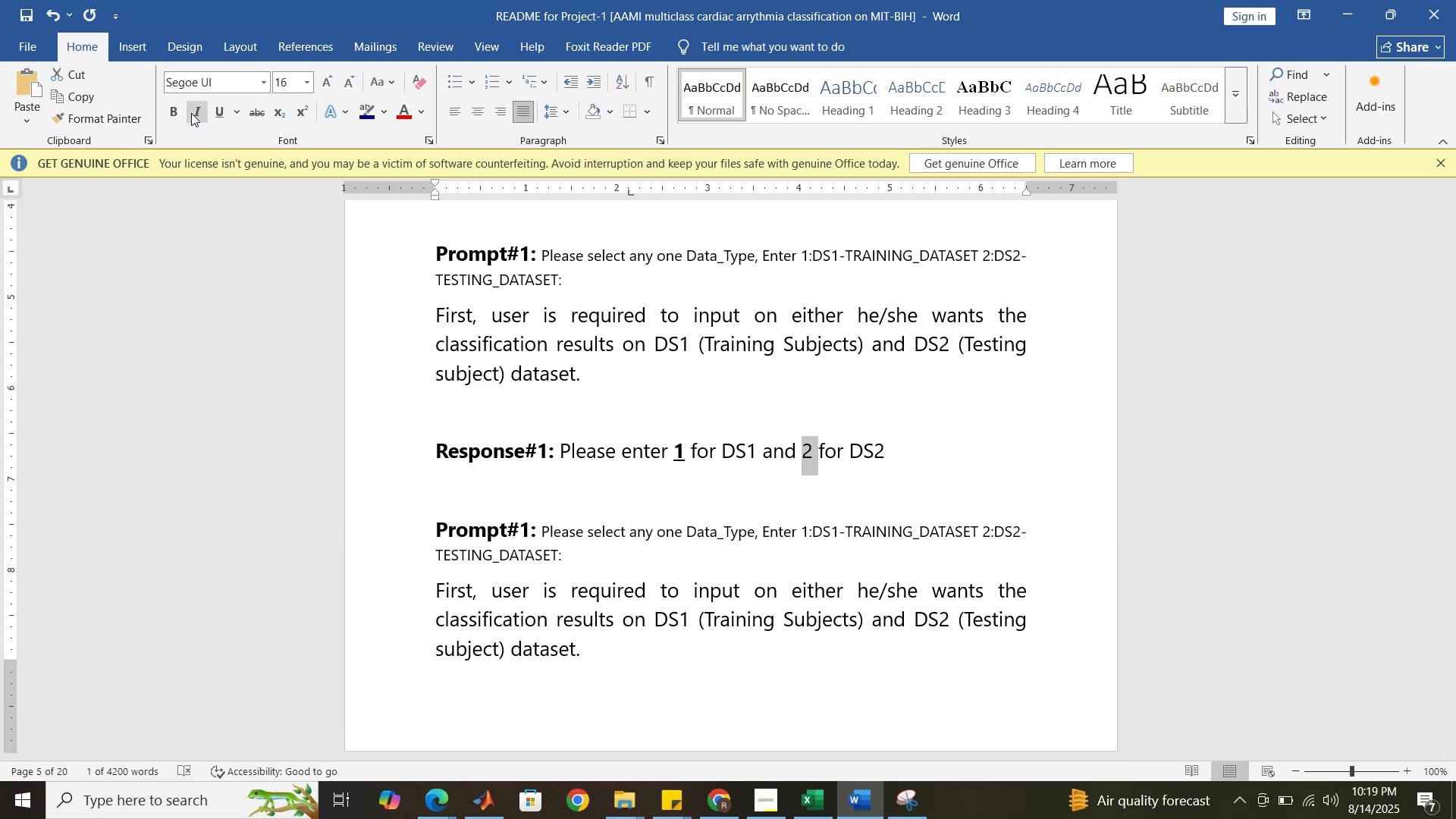 
left_click([168, 111])
 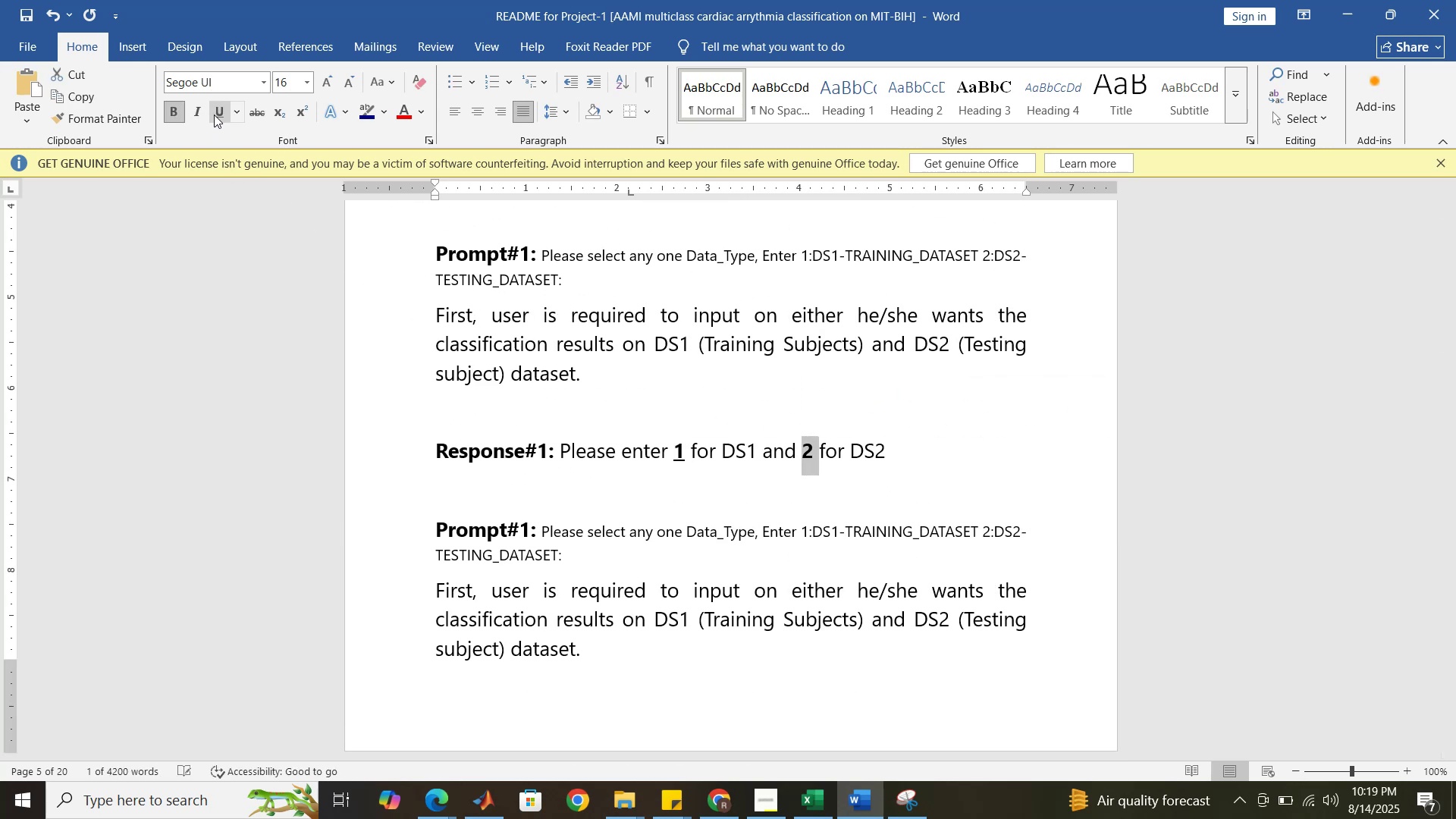 
left_click([214, 115])
 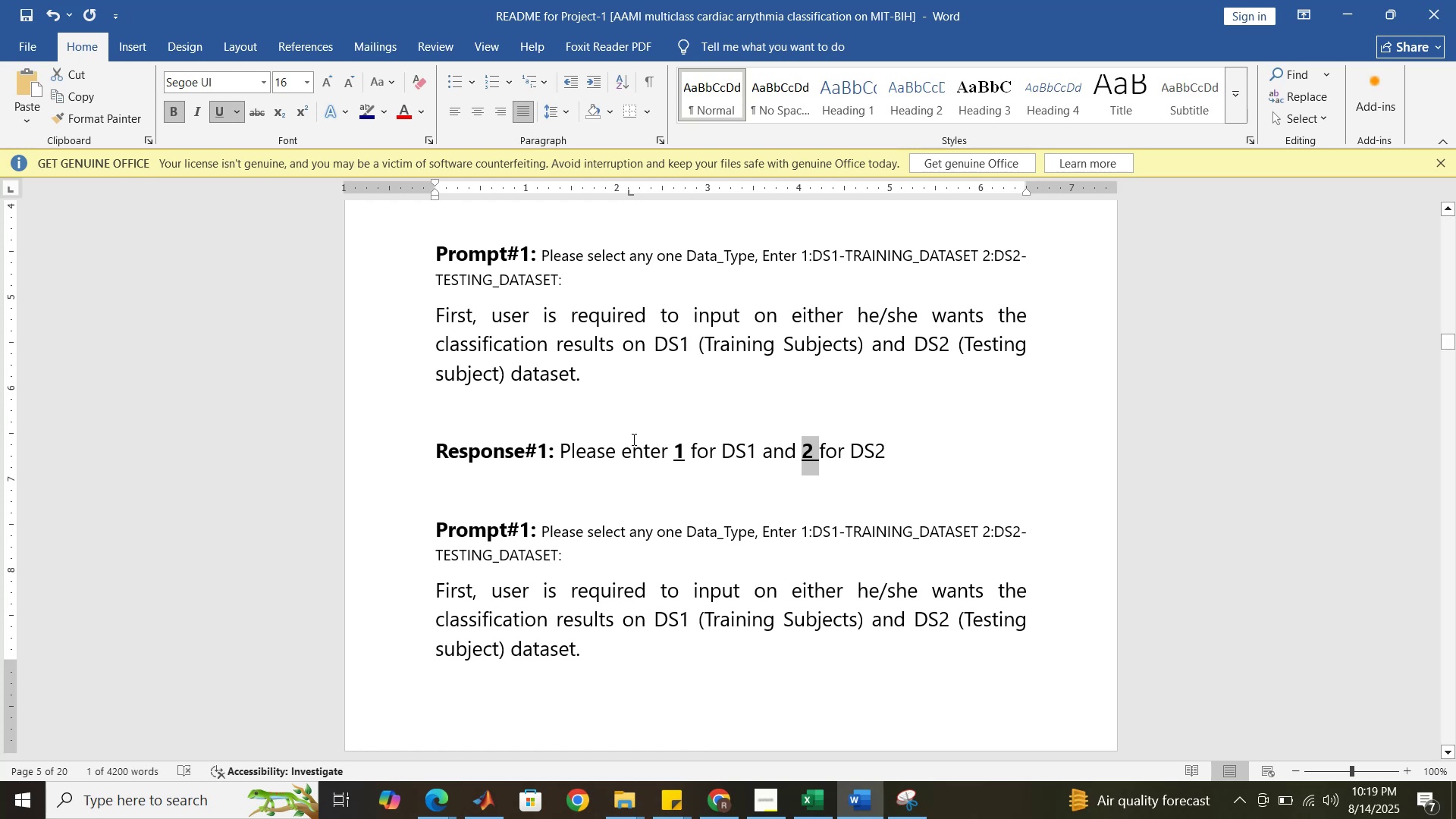 
left_click([645, 451])
 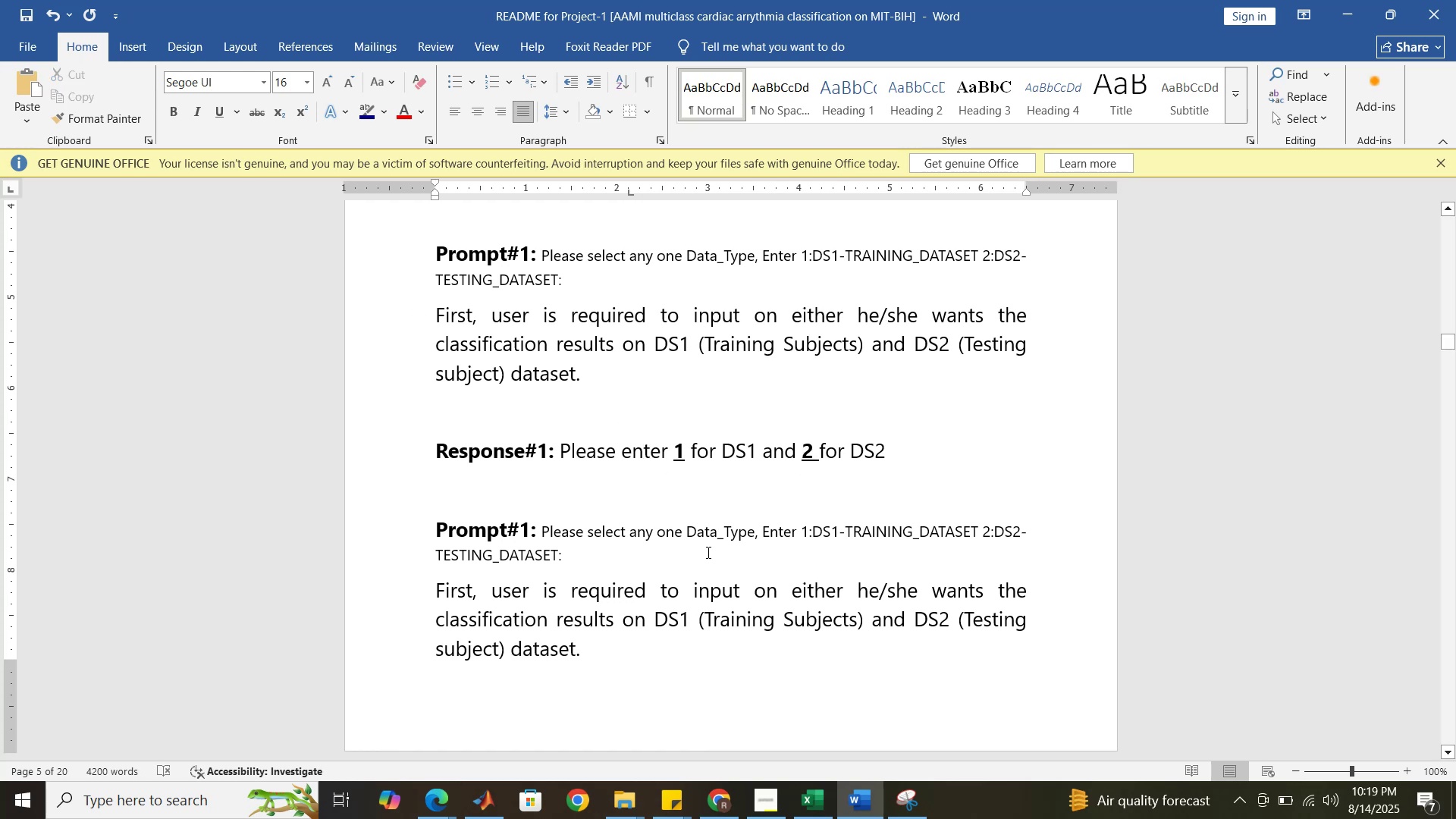 
scroll: coordinate [707, 552], scroll_direction: down, amount: 2.0
 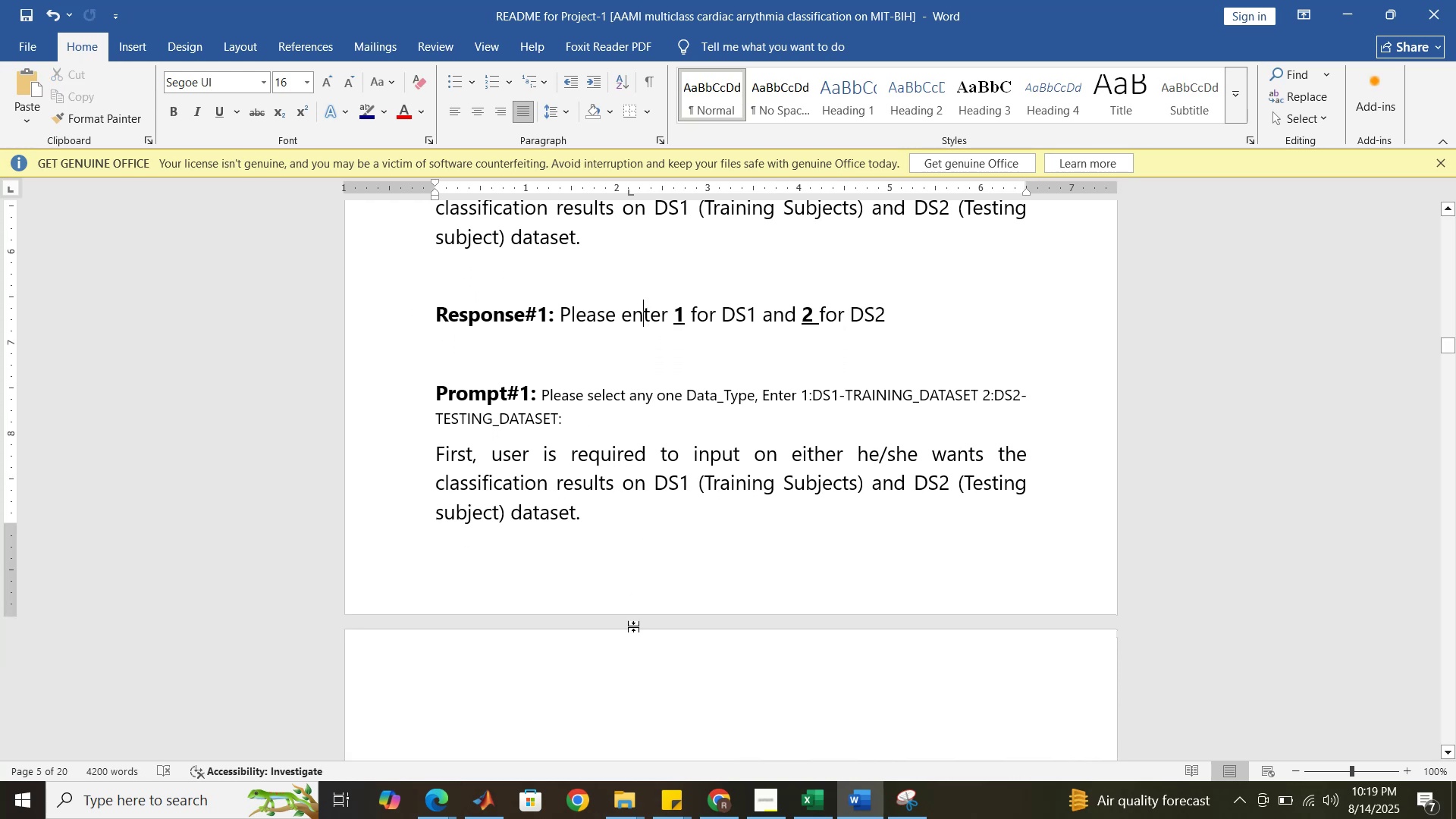 
left_click([492, 813])
 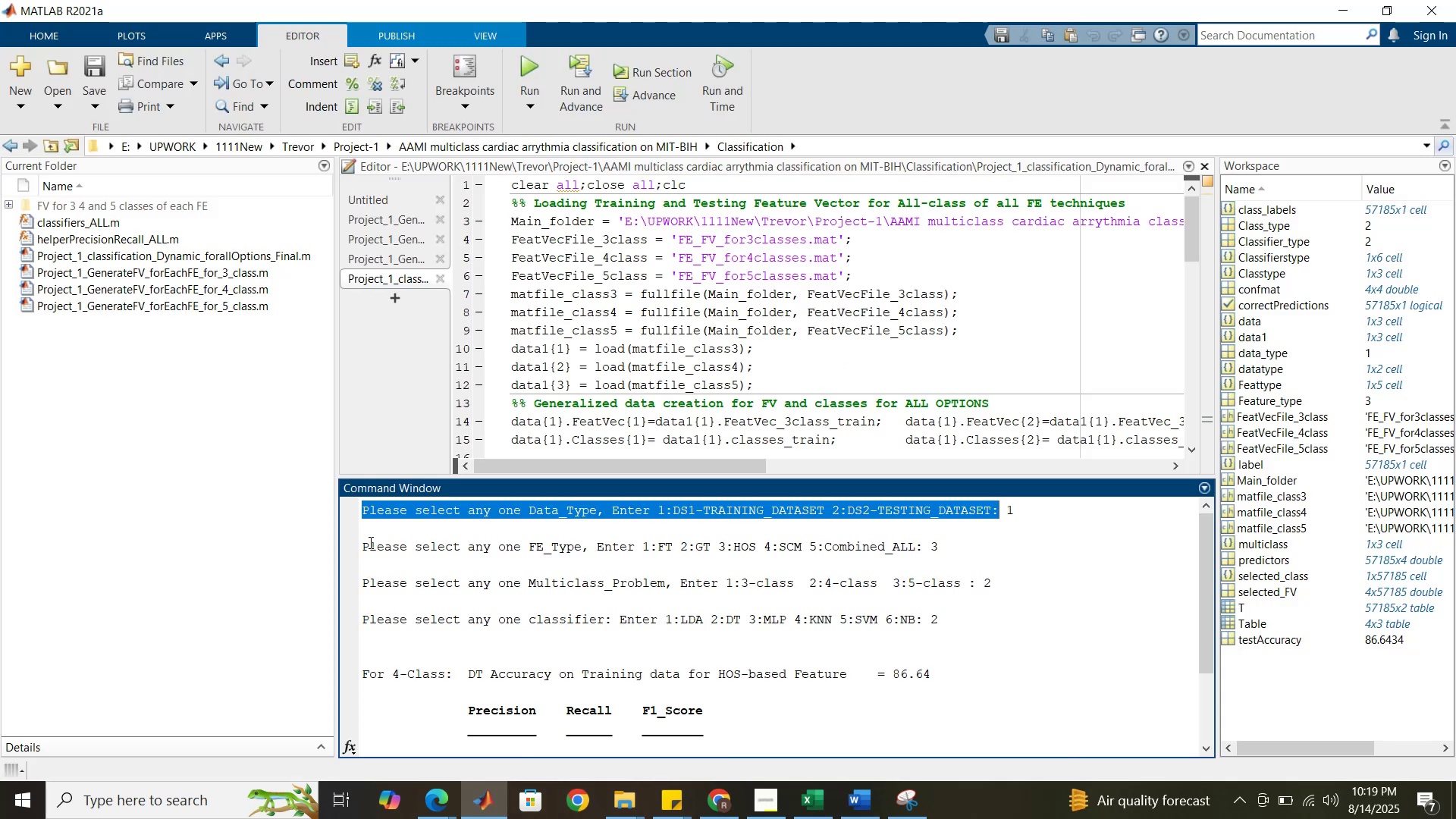 
left_click_drag(start_coordinate=[366, 542], to_coordinate=[920, 551])
 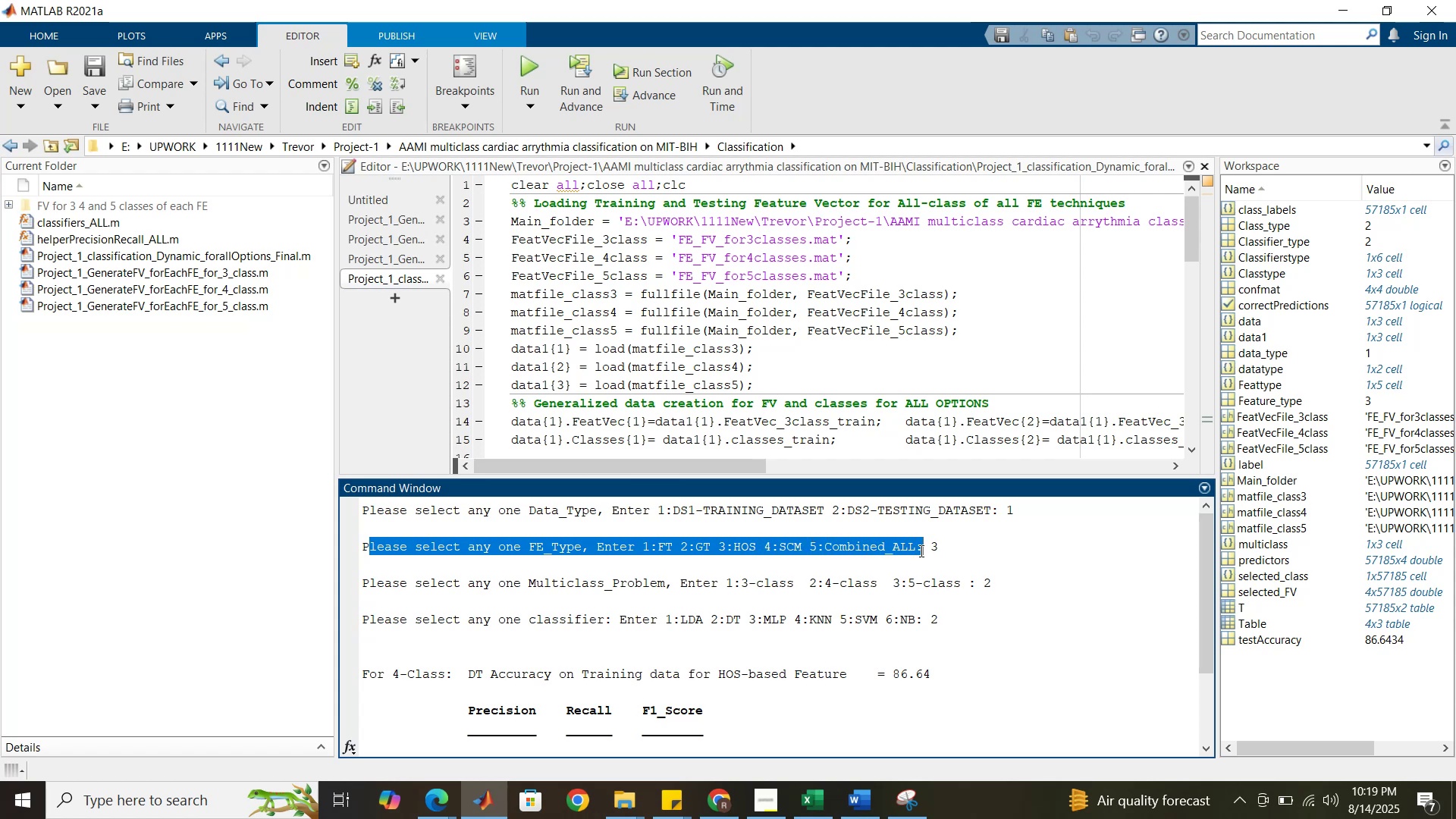 
hold_key(key=ControlLeft, duration=0.64)
 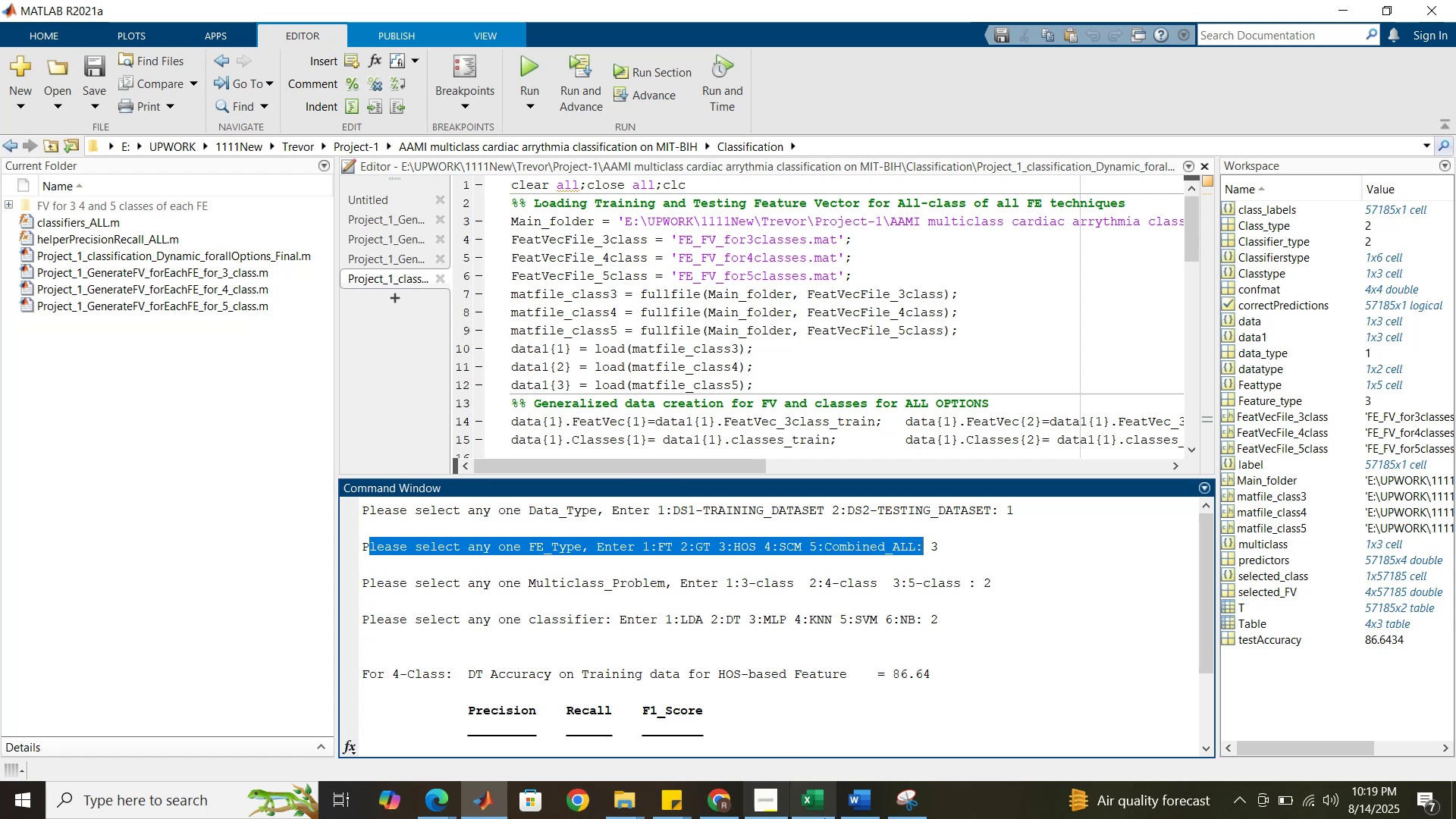 
hold_key(key=C, duration=0.31)
 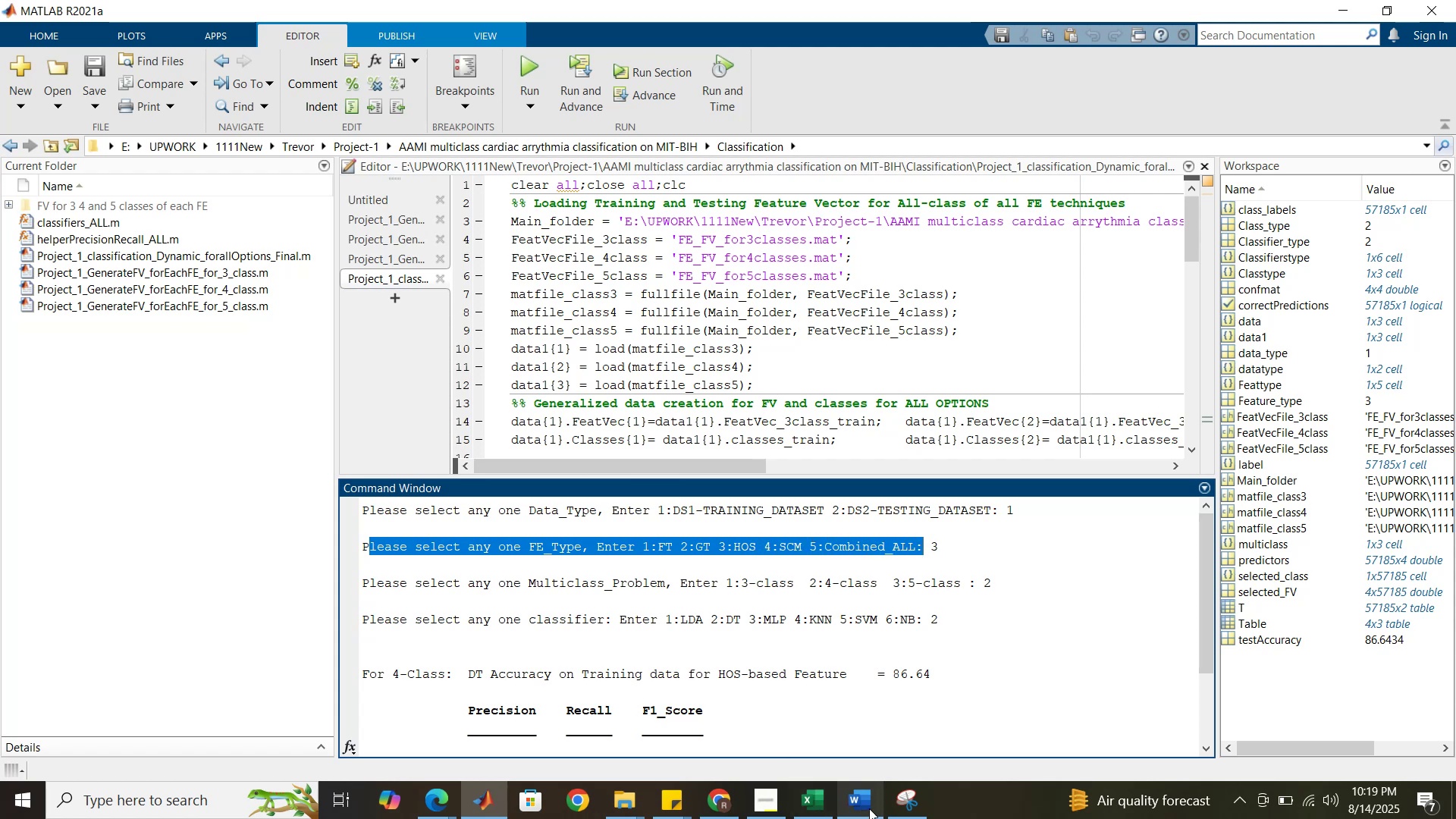 
left_click([870, 808])
 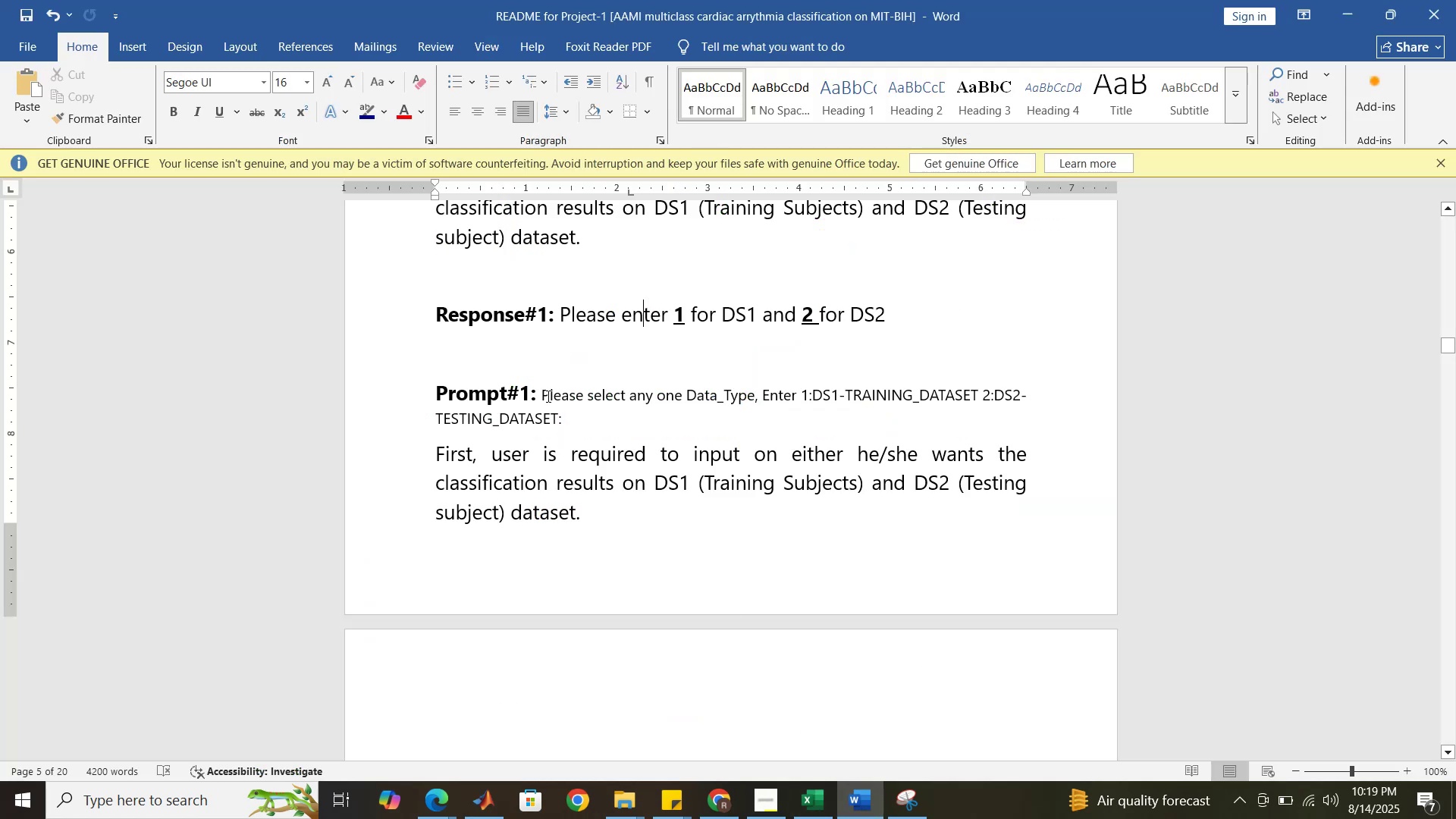 
left_click_drag(start_coordinate=[542, 394], to_coordinate=[560, 410])
 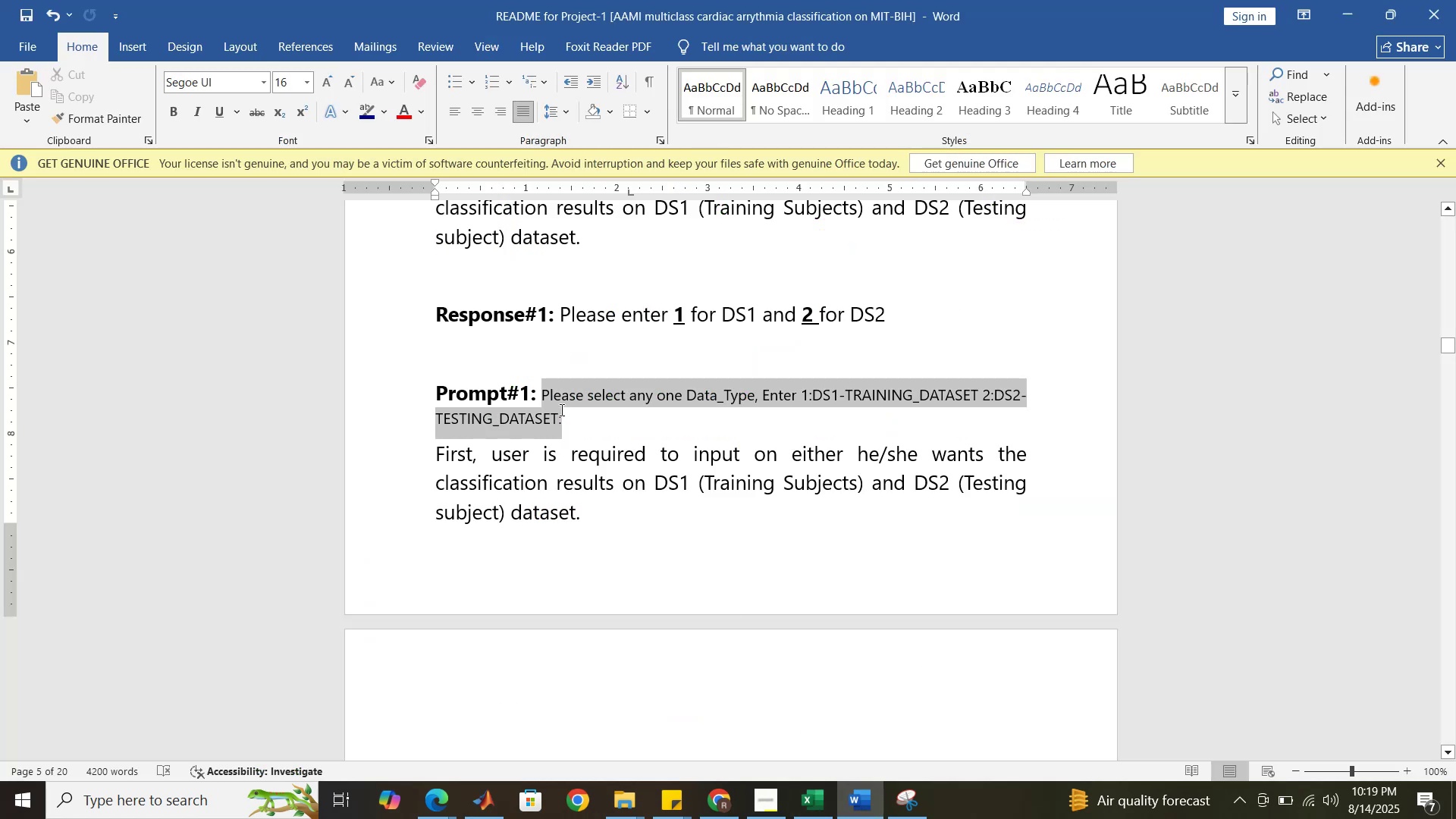 
key(Control+V)
 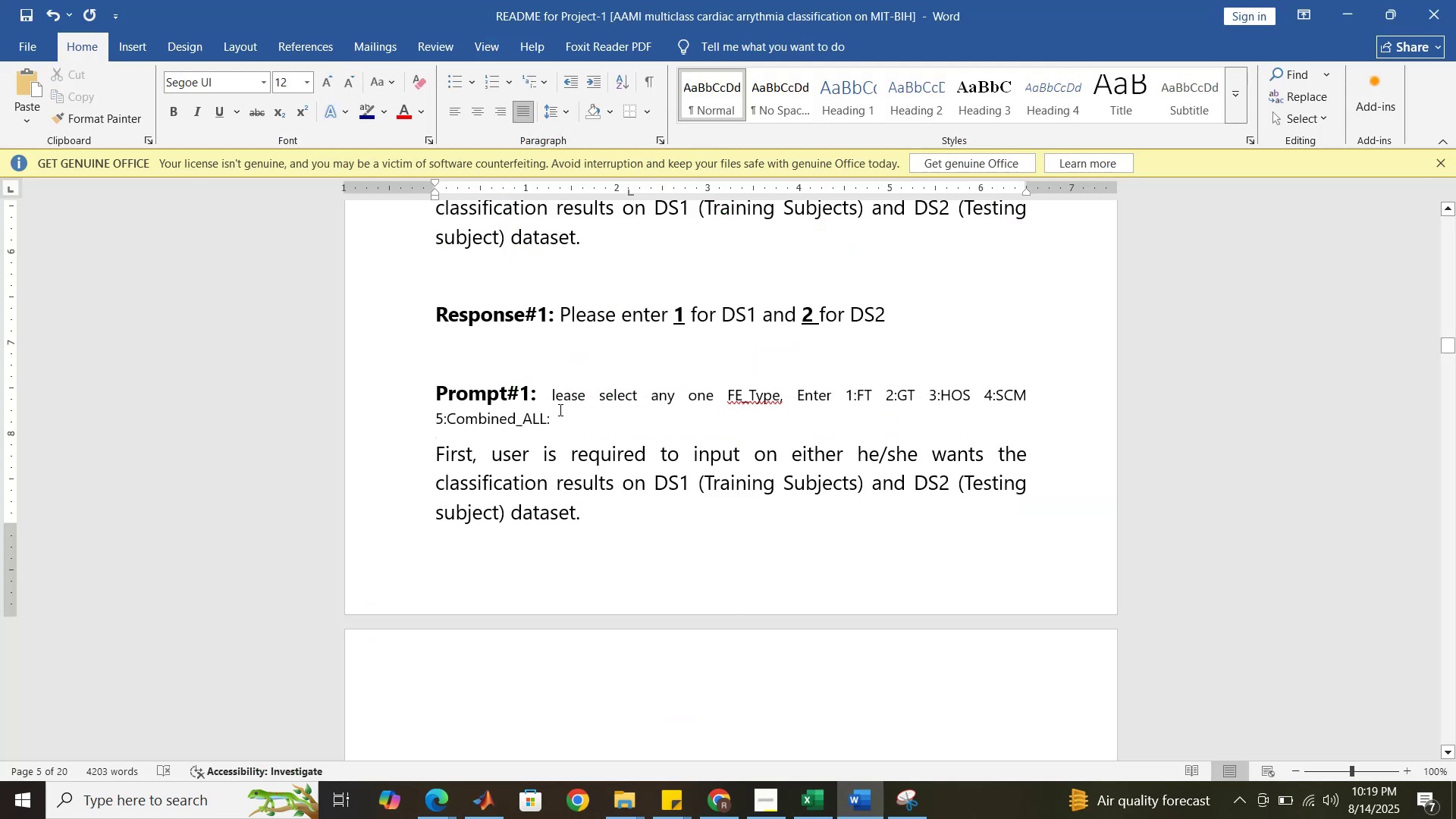 
left_click([549, 398])
 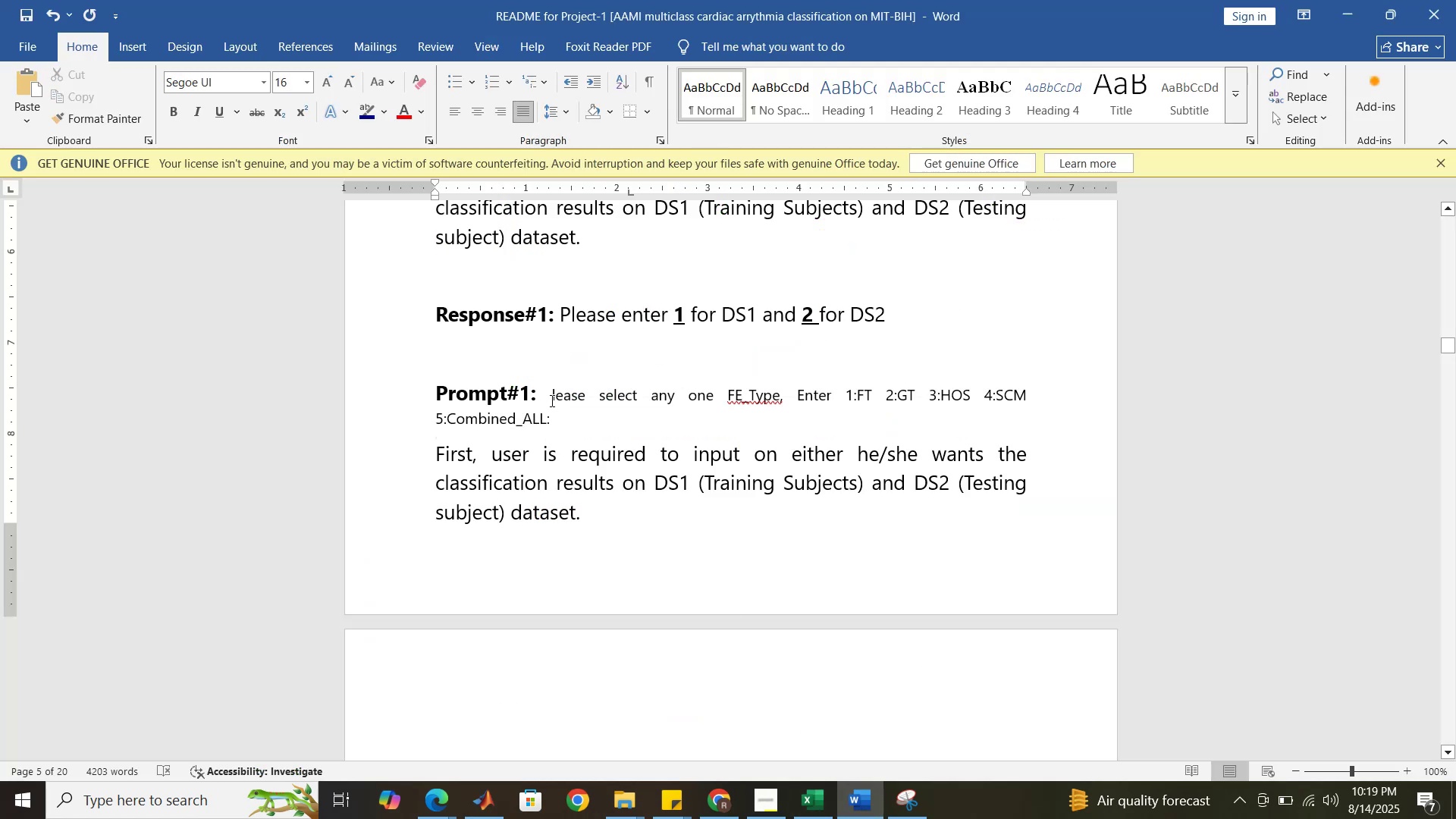 
key(Shift+ShiftRight)
 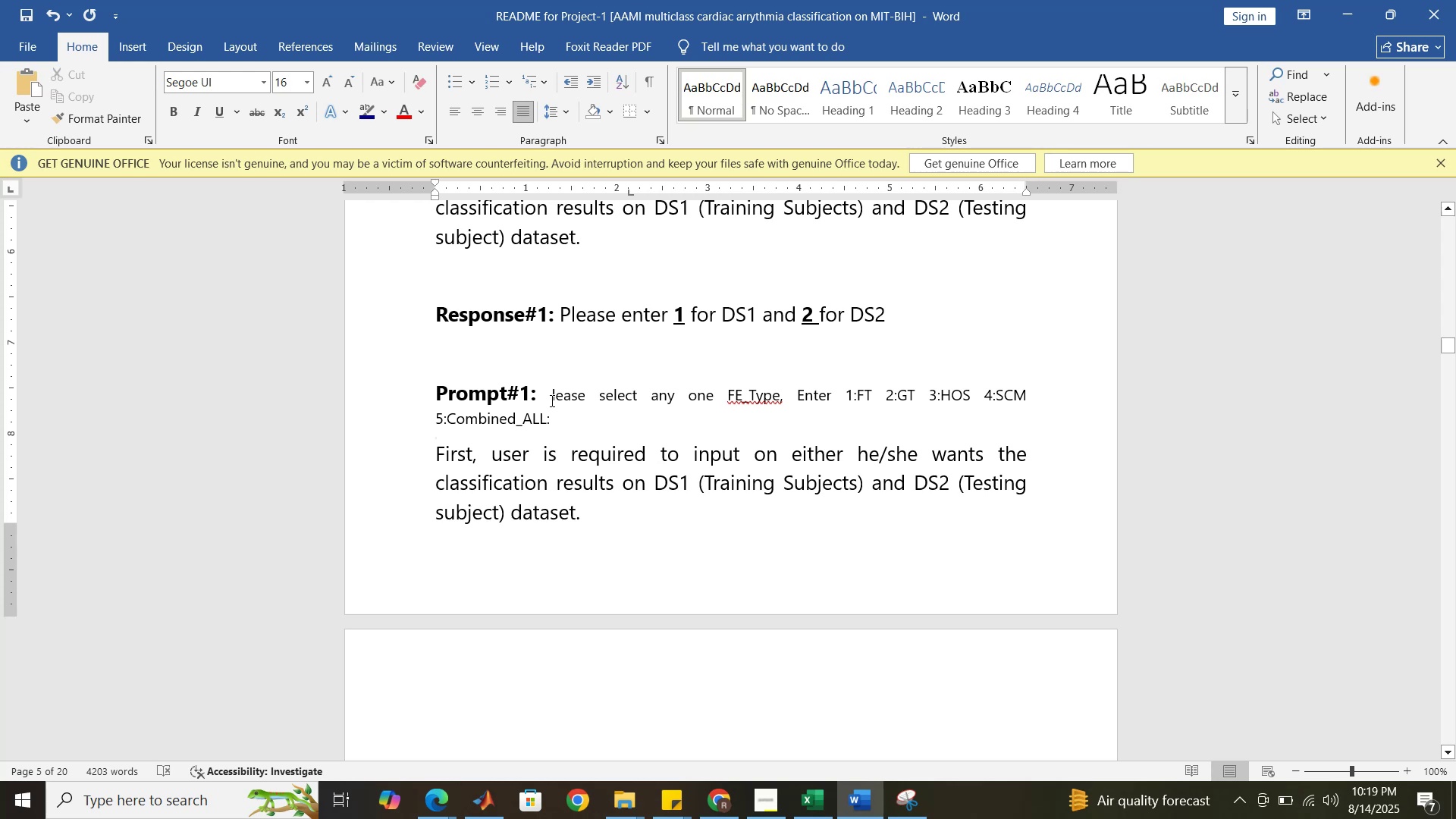 
key(Shift+P)
 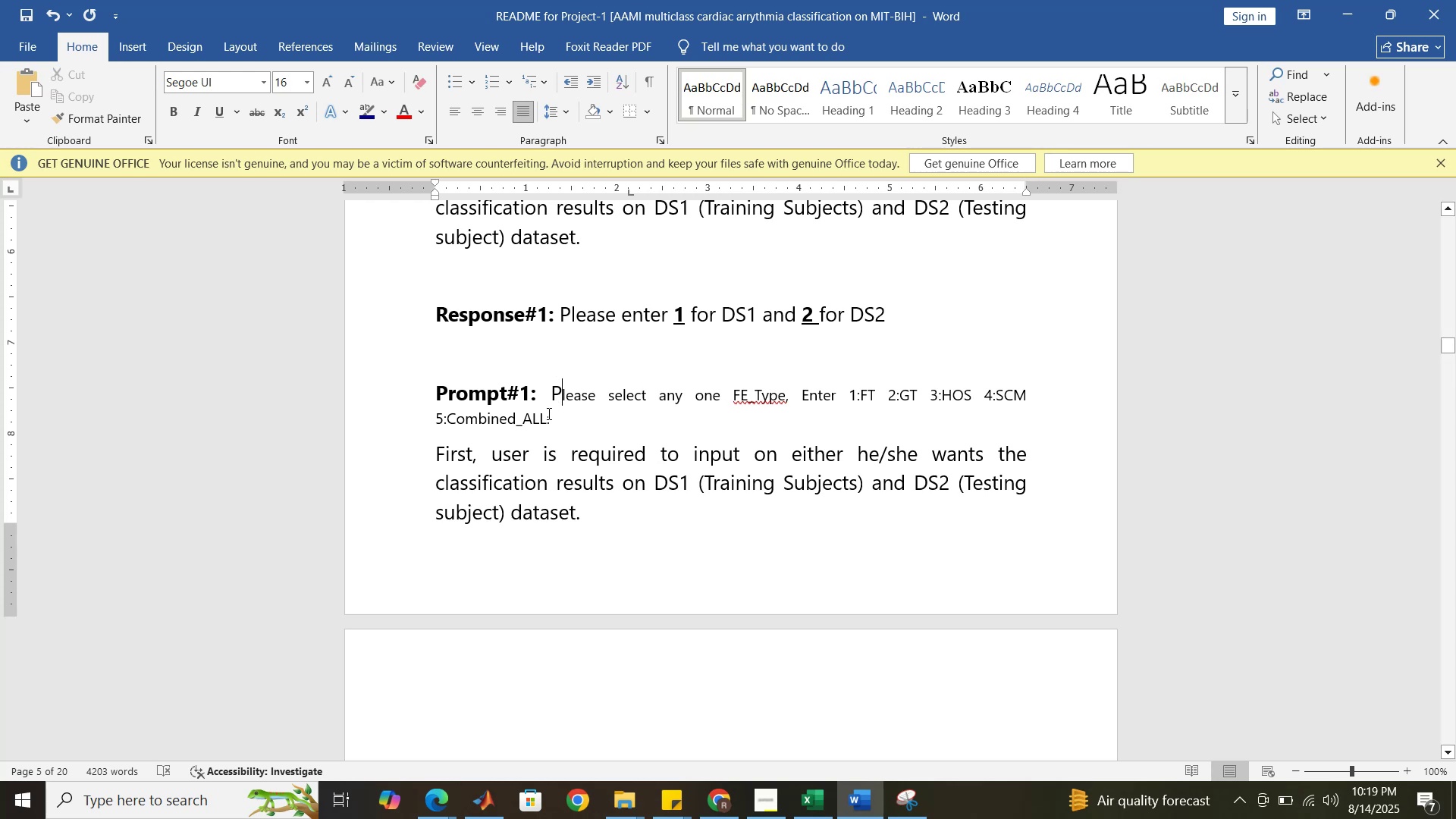 
key(Backspace)
 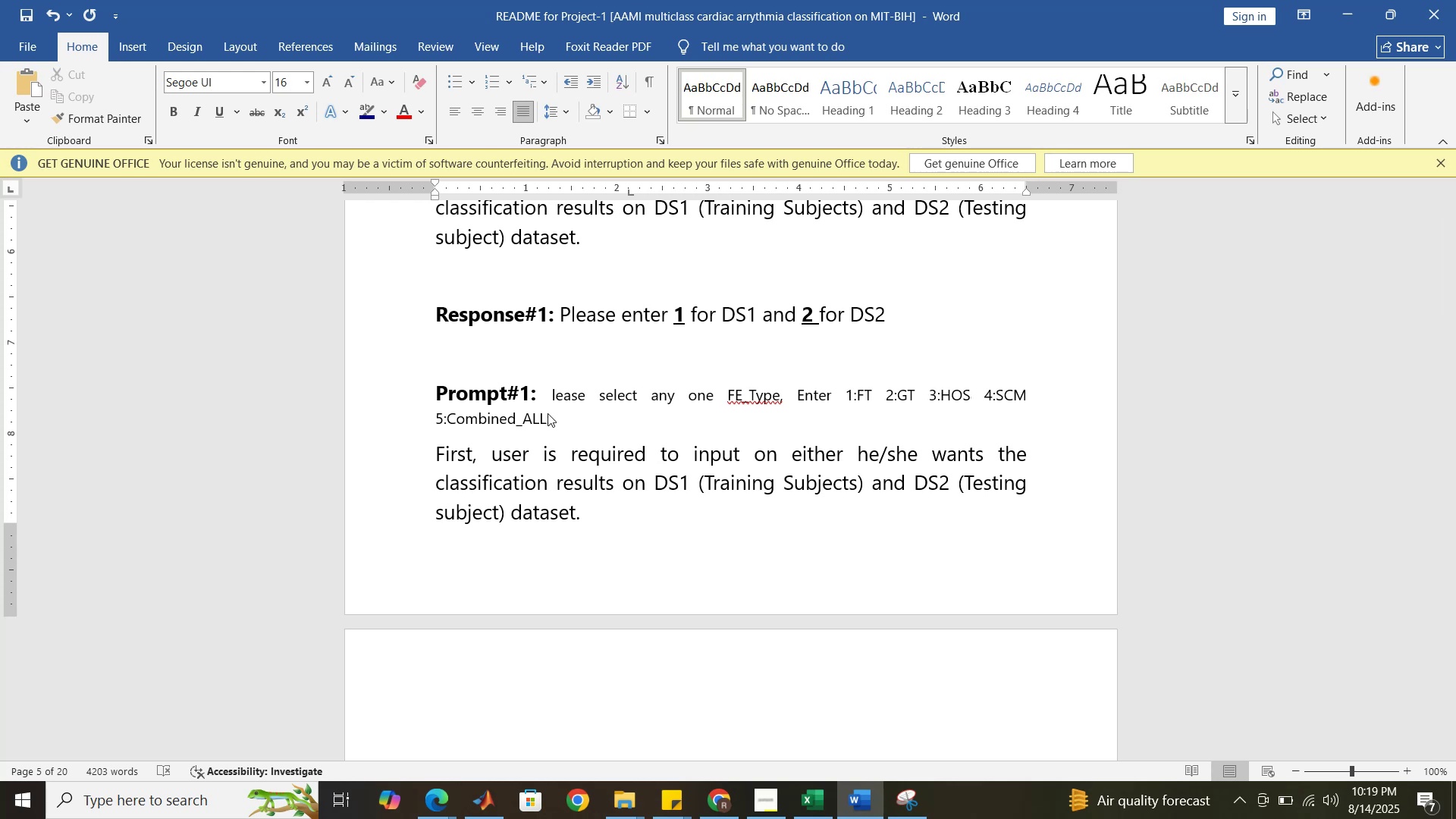 
hold_key(key=ArrowRight, duration=0.34)
 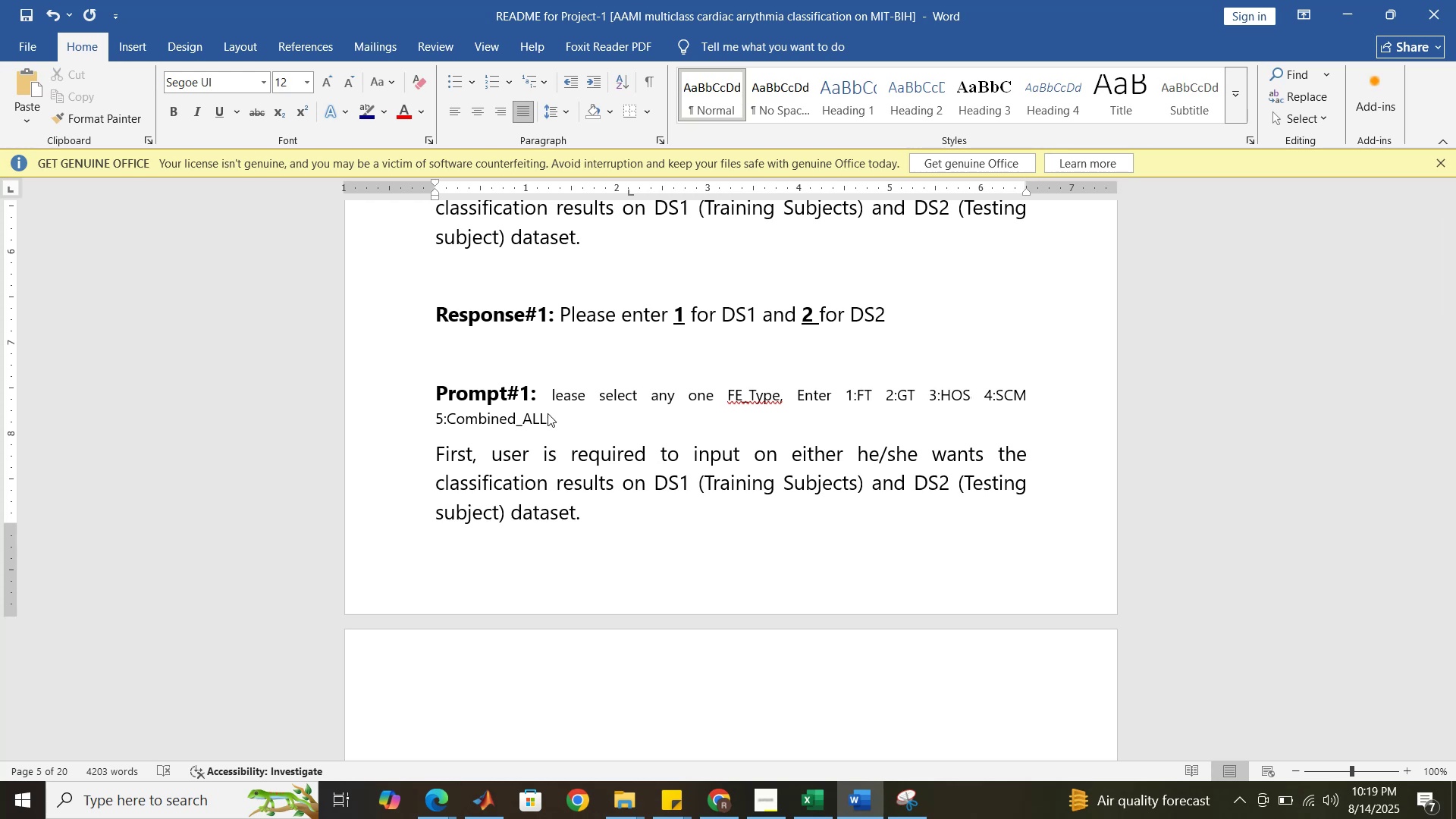 
type(Pl)
 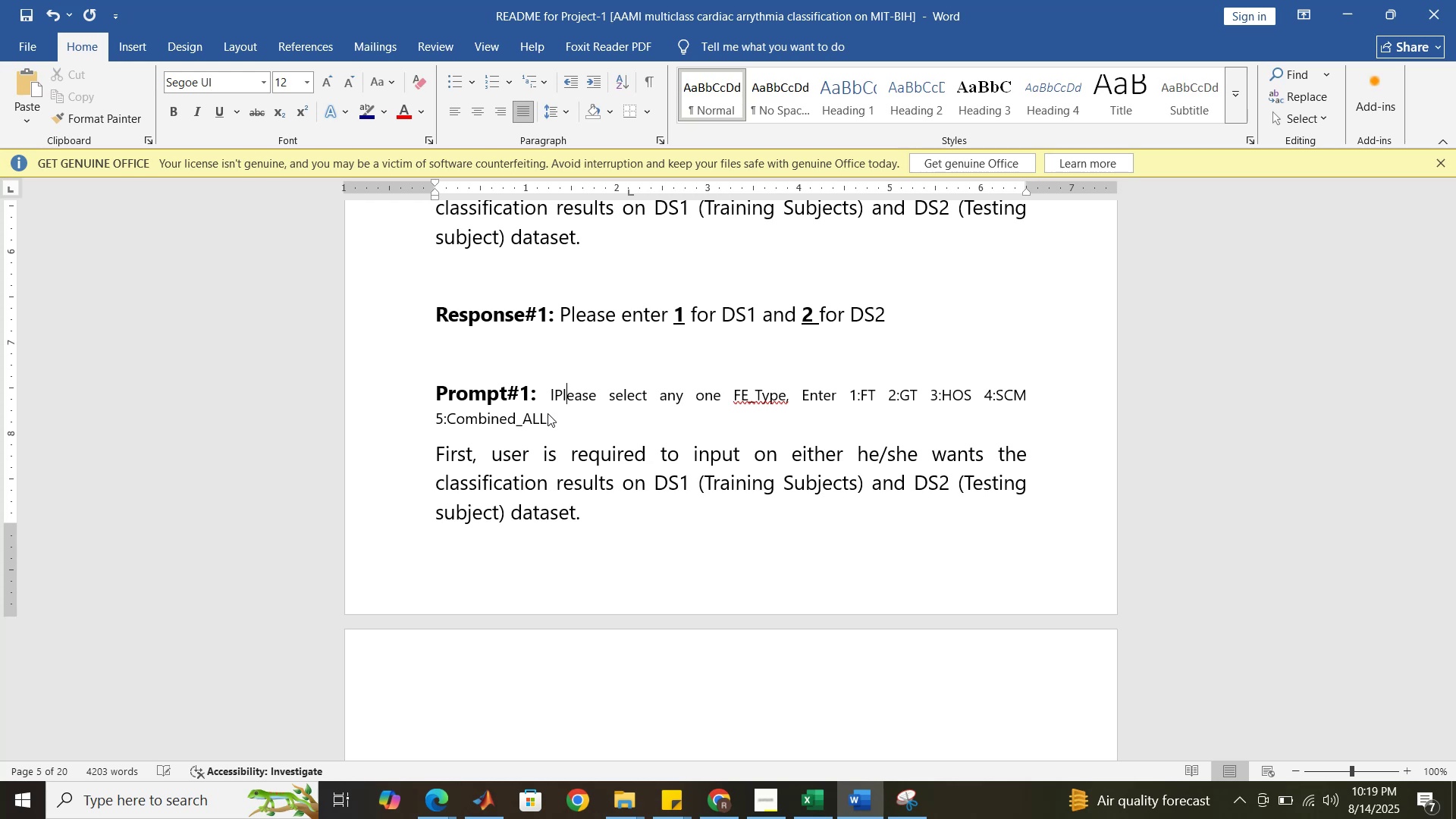 
key(ArrowLeft)
 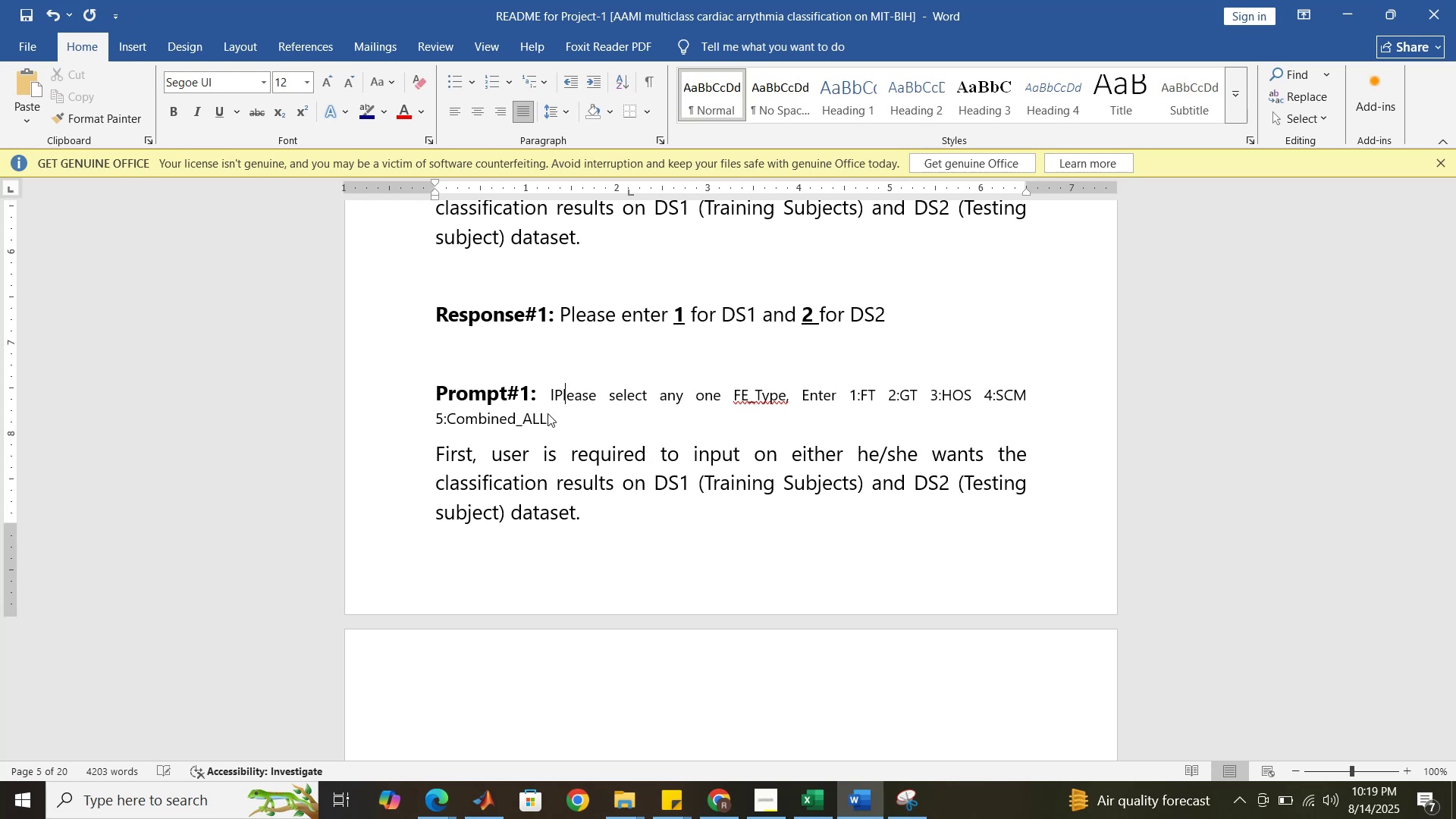 
key(ArrowLeft)
 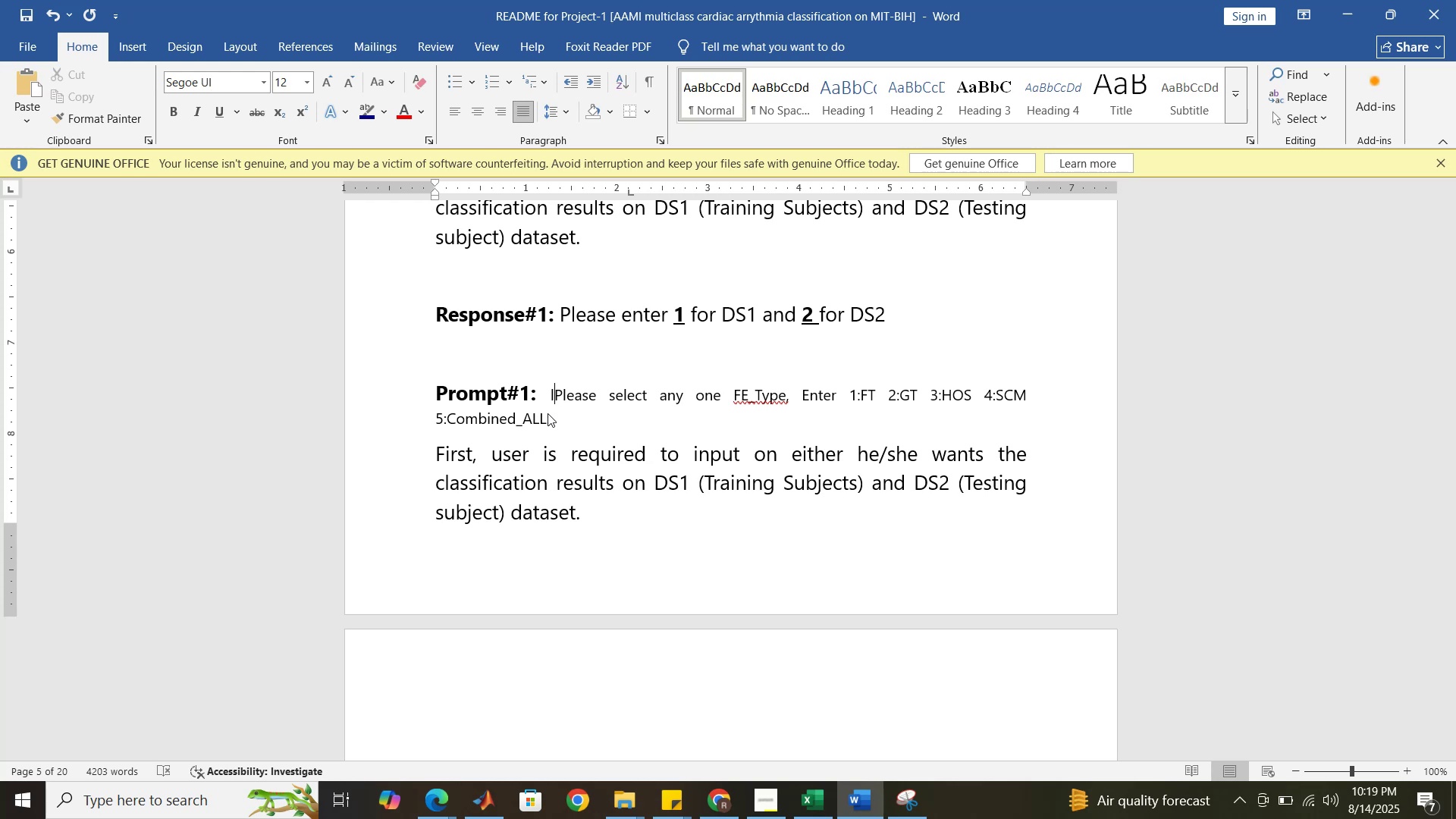 
key(Backspace)
 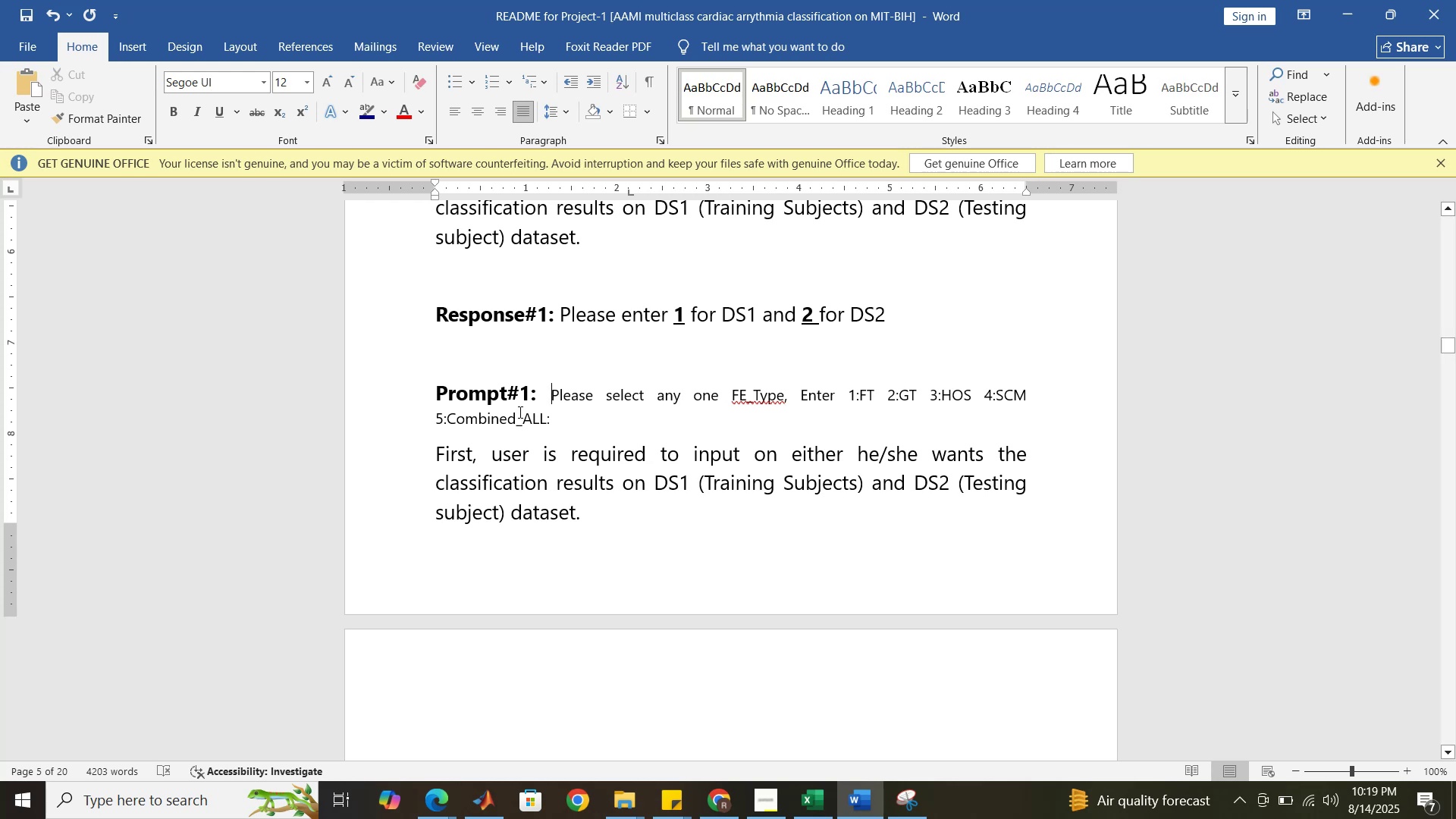 
scroll: coordinate [516, 444], scroll_direction: down, amount: 1.0
 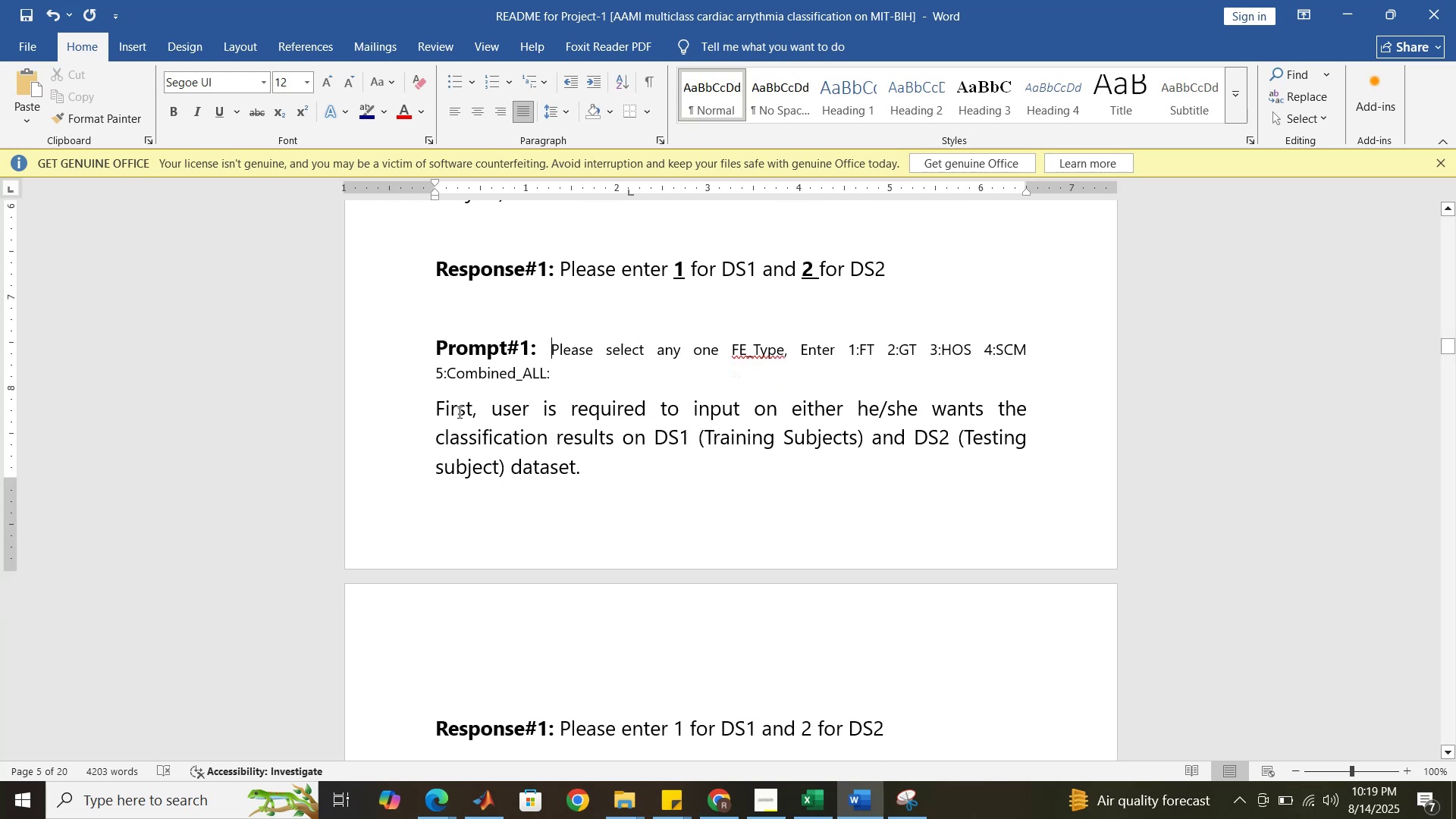 
double_click([458, 412])
 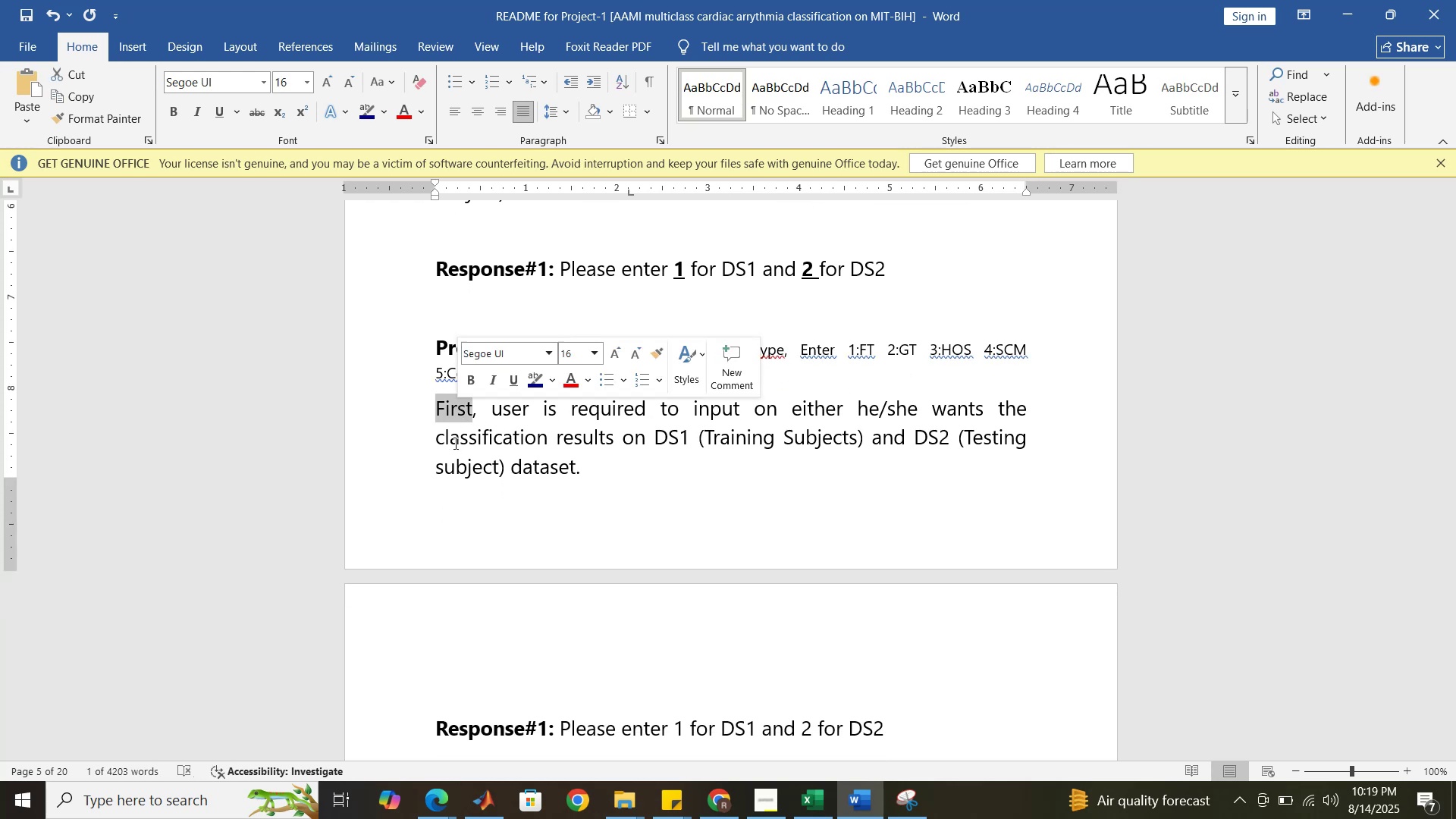 
left_click([466, 441])
 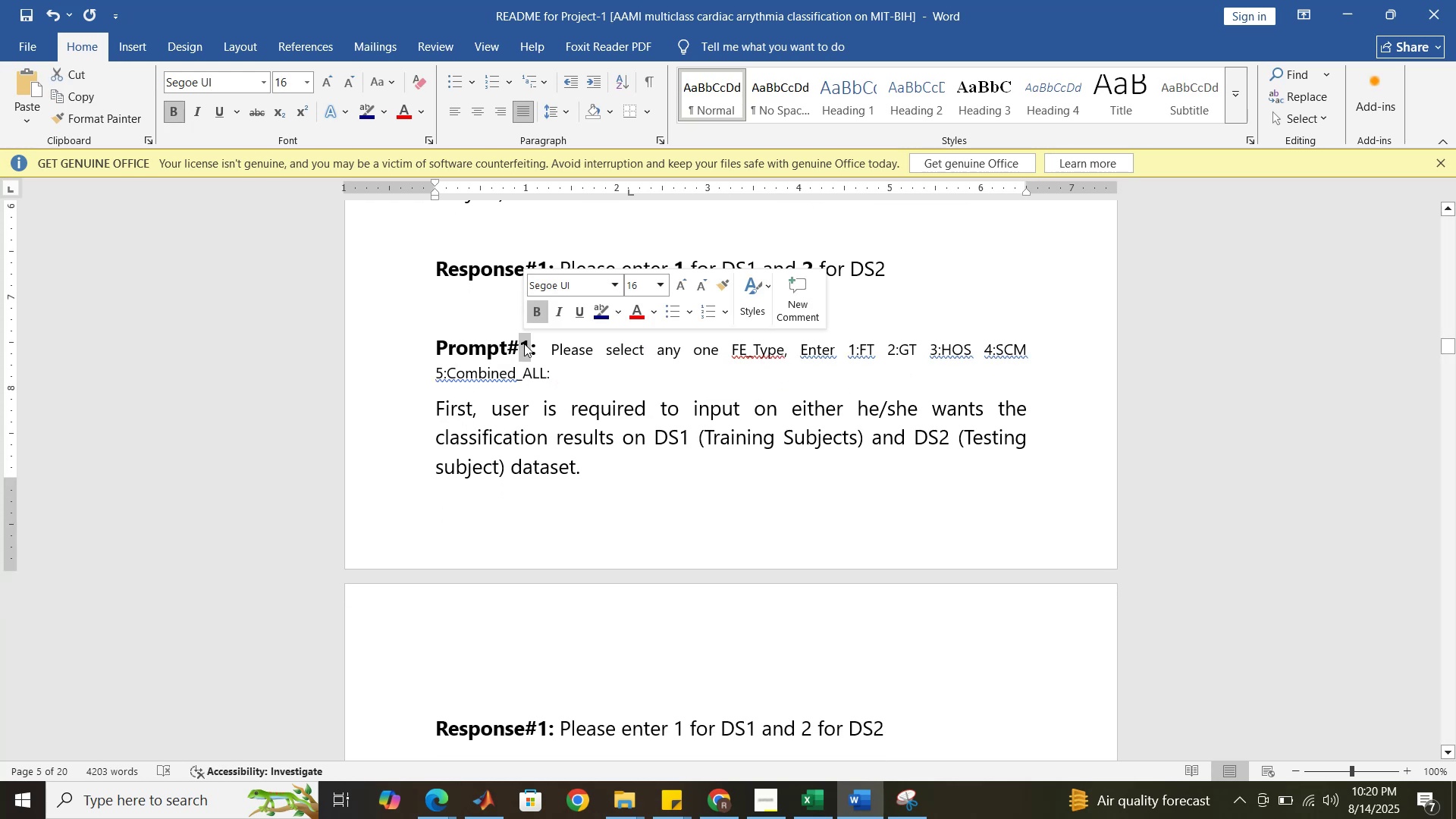 
key(2)
 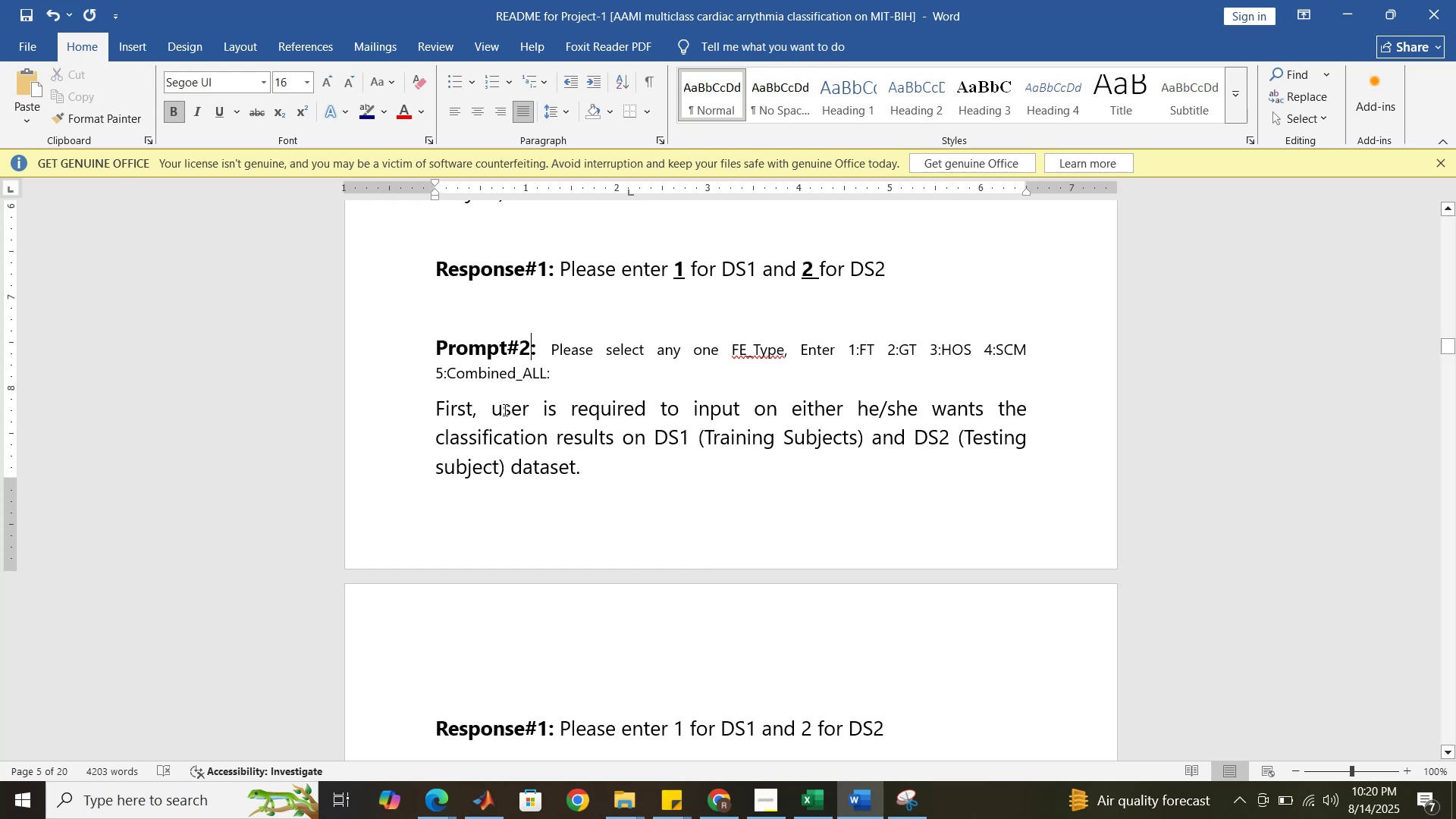 
wait(9.74)
 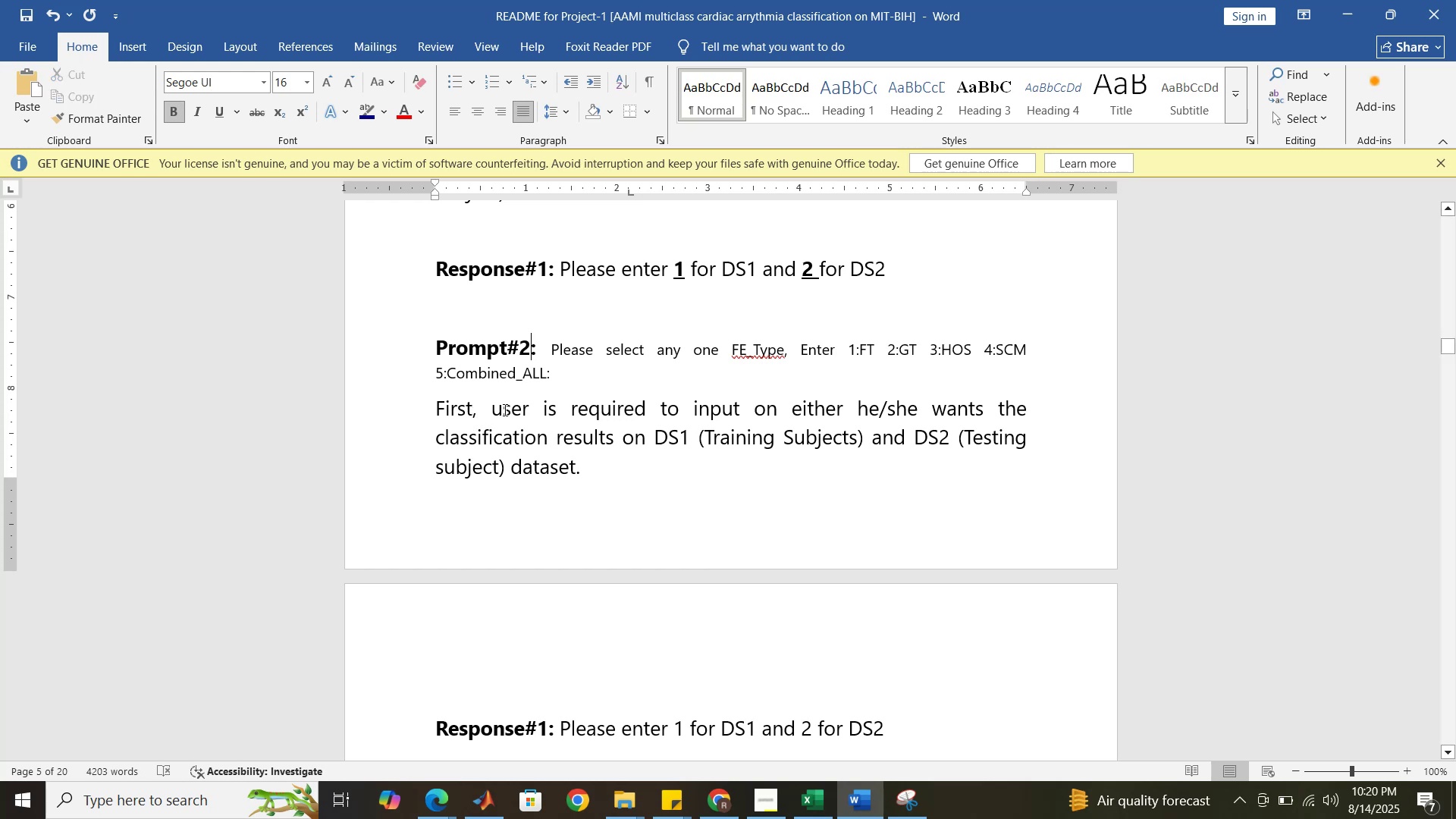 
left_click_drag(start_coordinate=[504, 410], to_coordinate=[458, 410])
 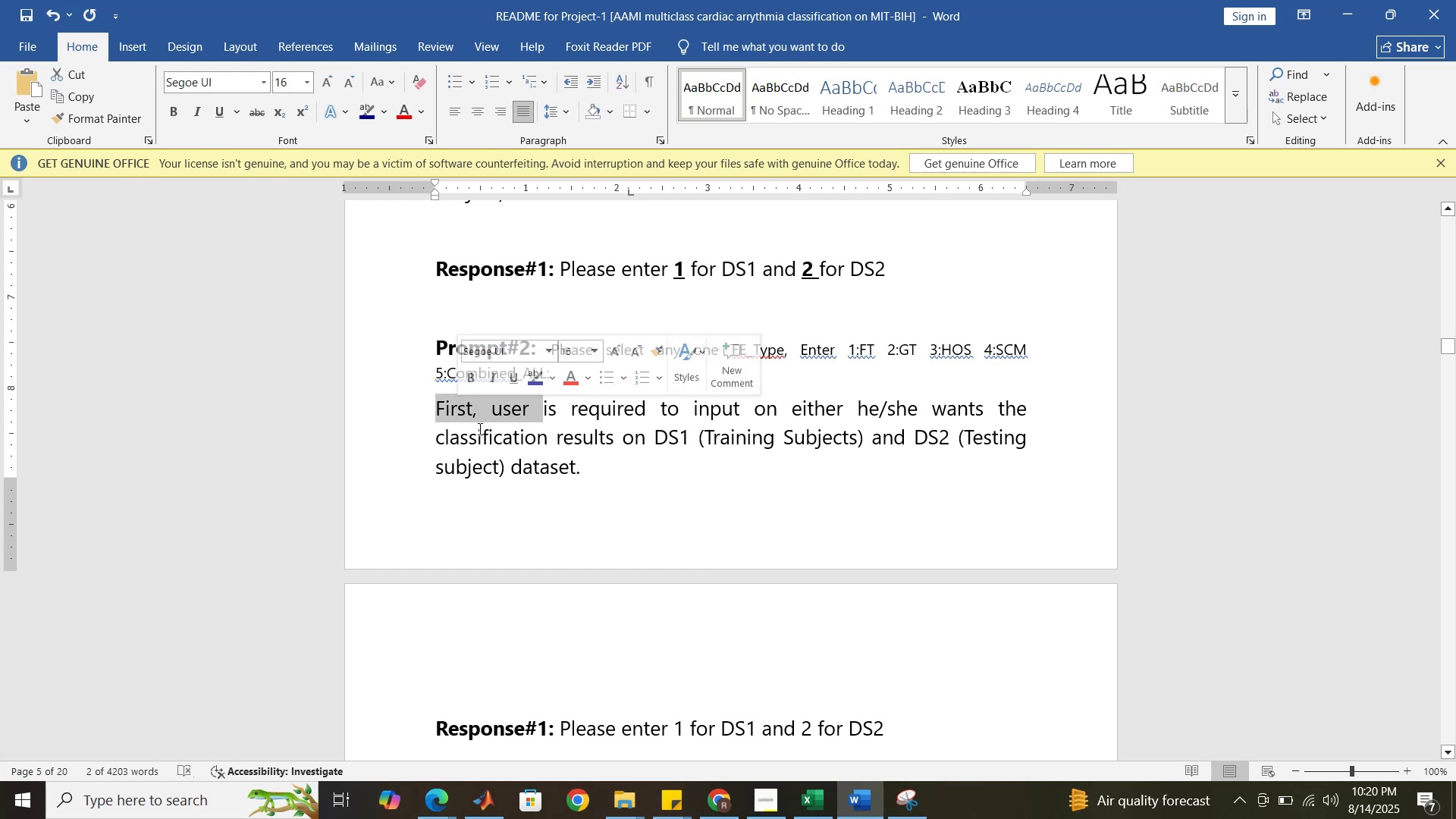 
type(User [Delete])
 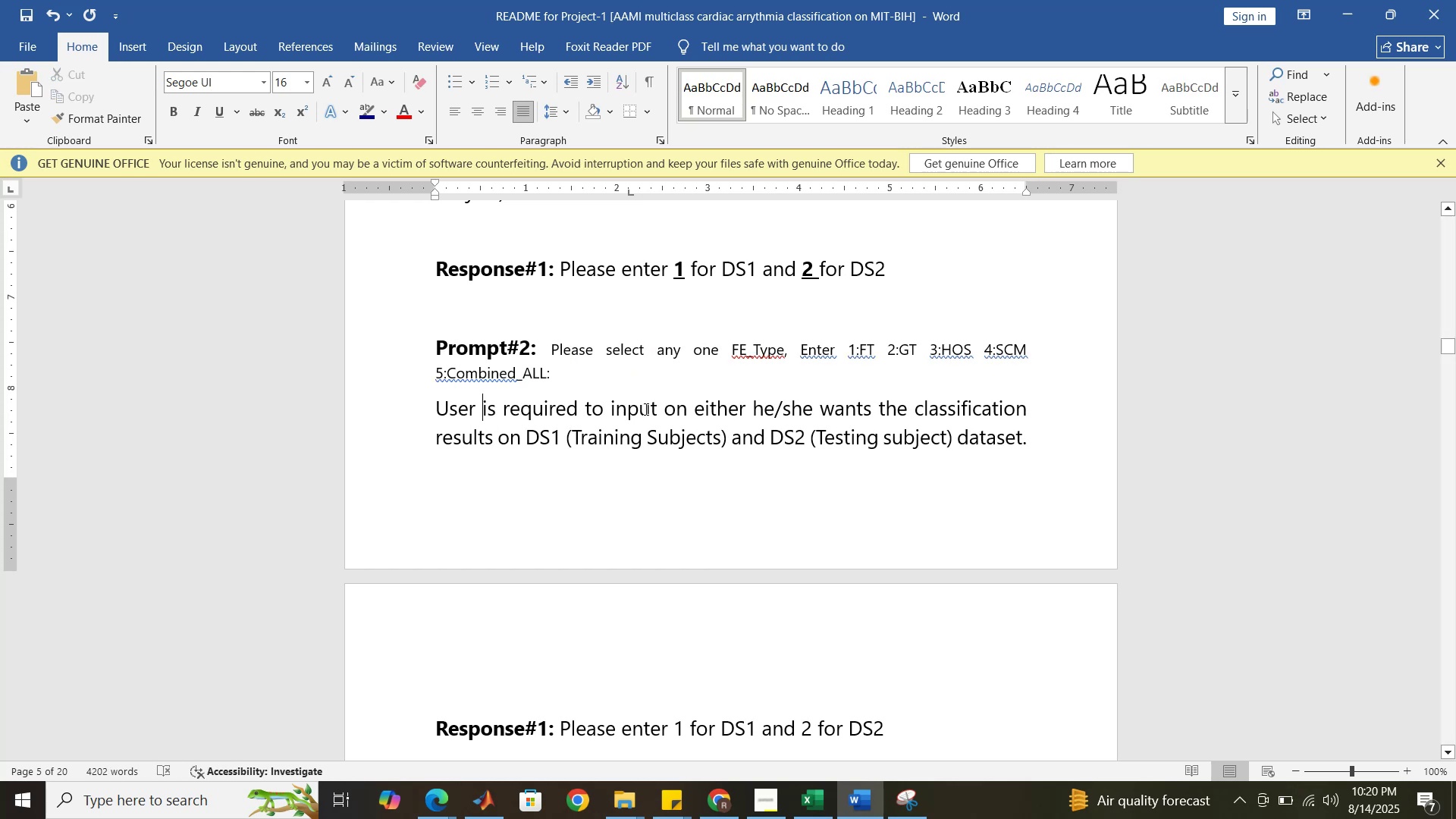 
double_click([645, 409])
 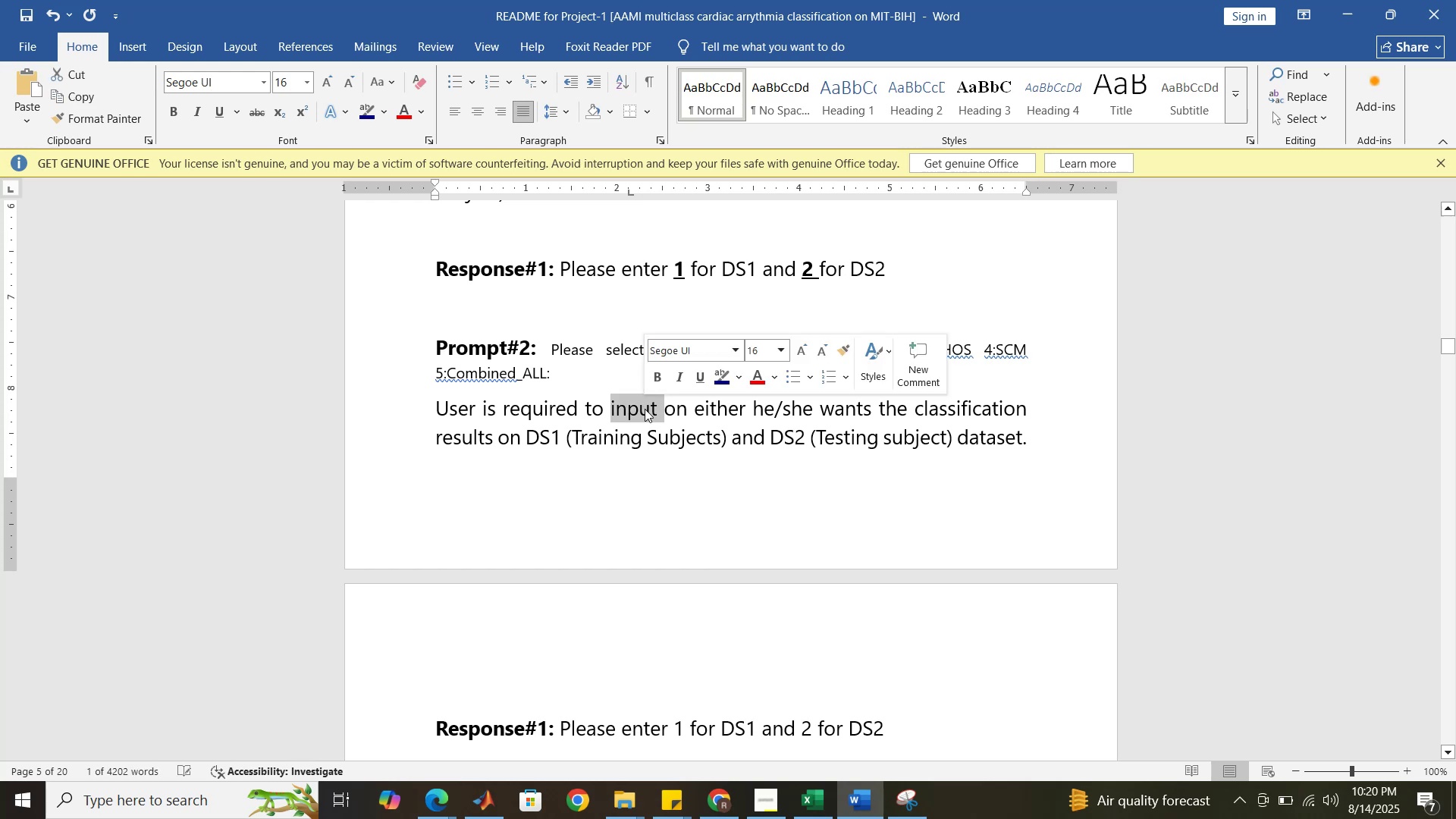 
type(select )
 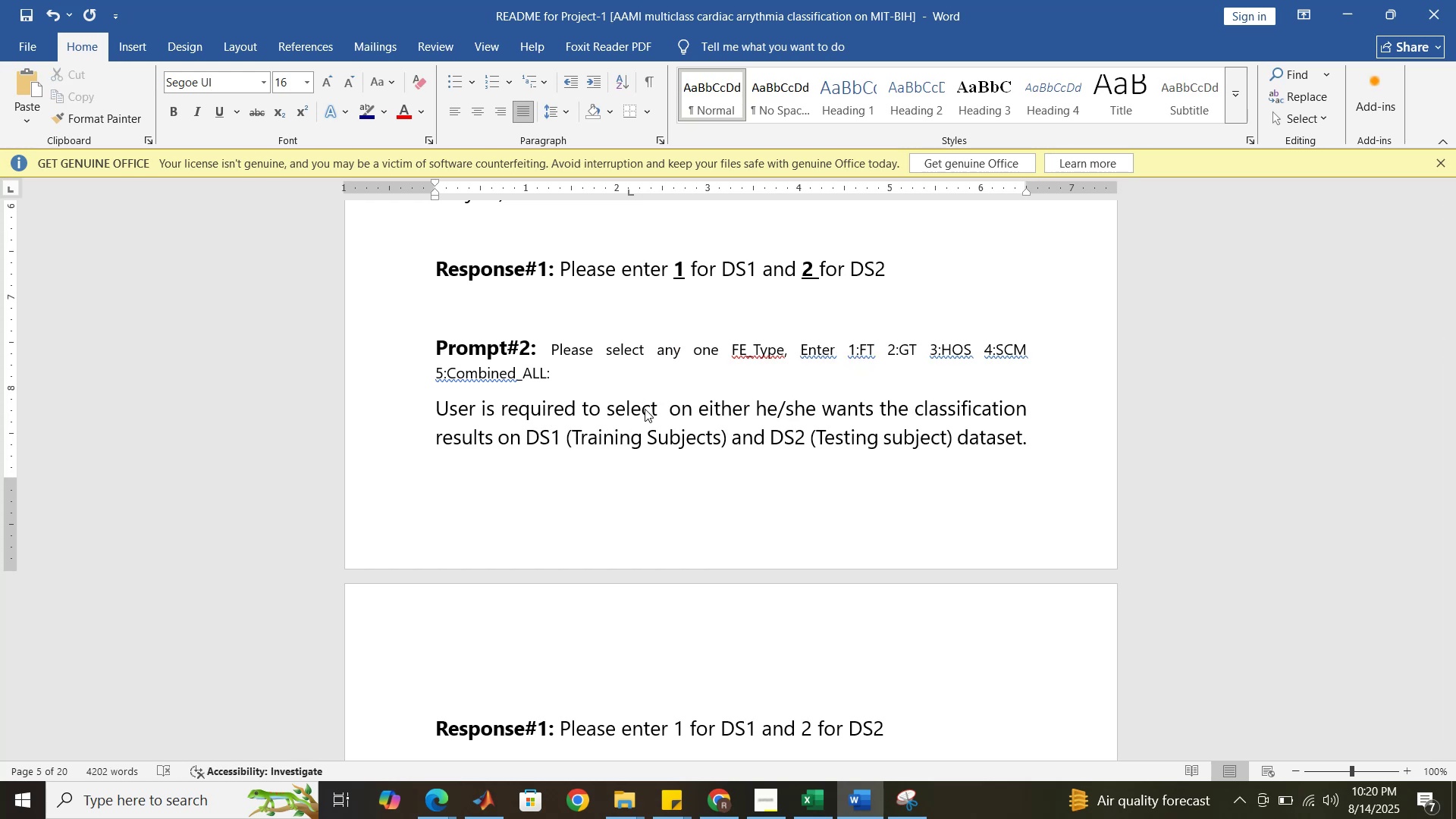 
hold_key(key=ShiftLeft, duration=0.7)
 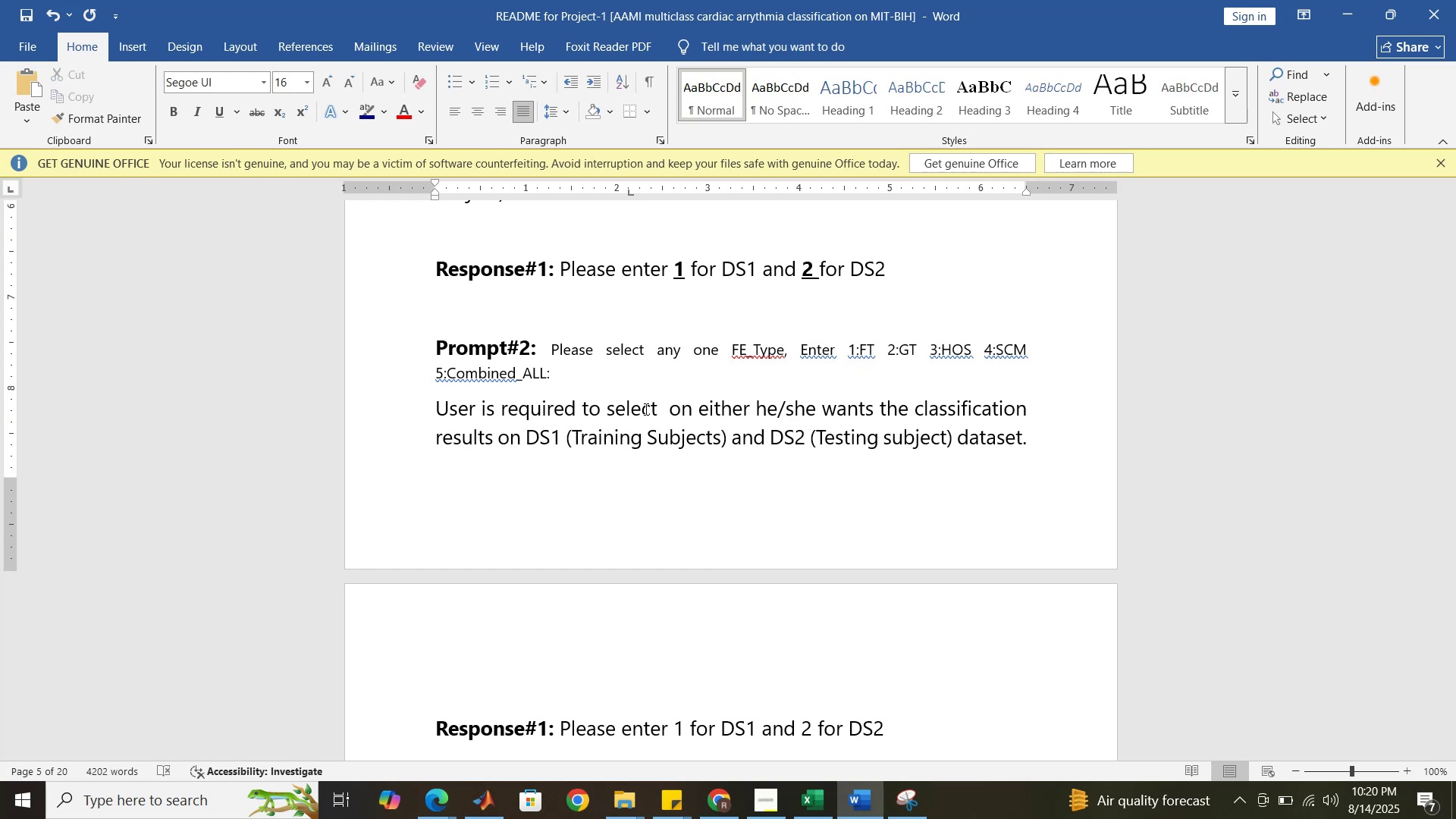 
type(any one type of feature extraction technique )
 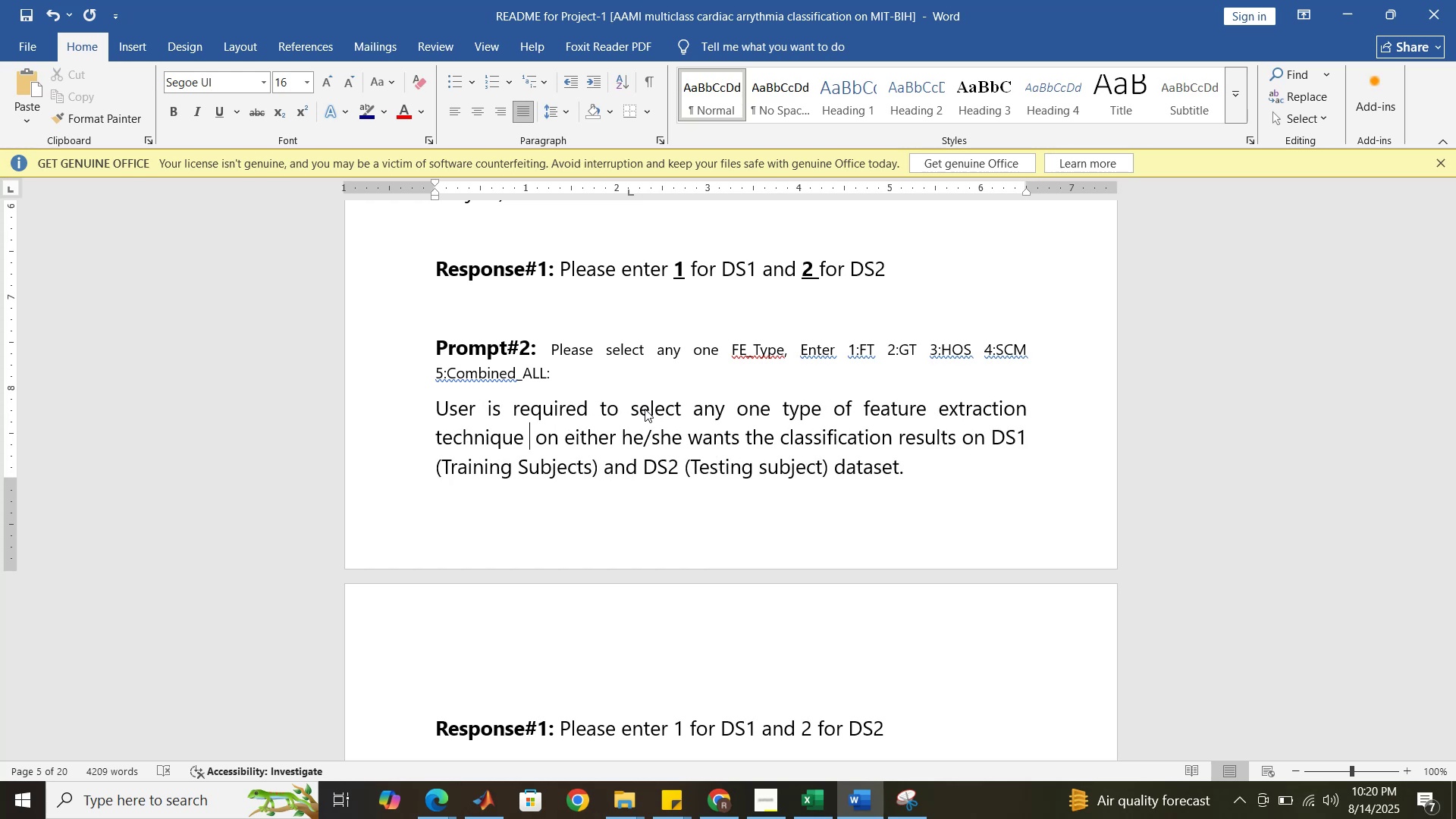 
key(Shift+ArrowDown)
 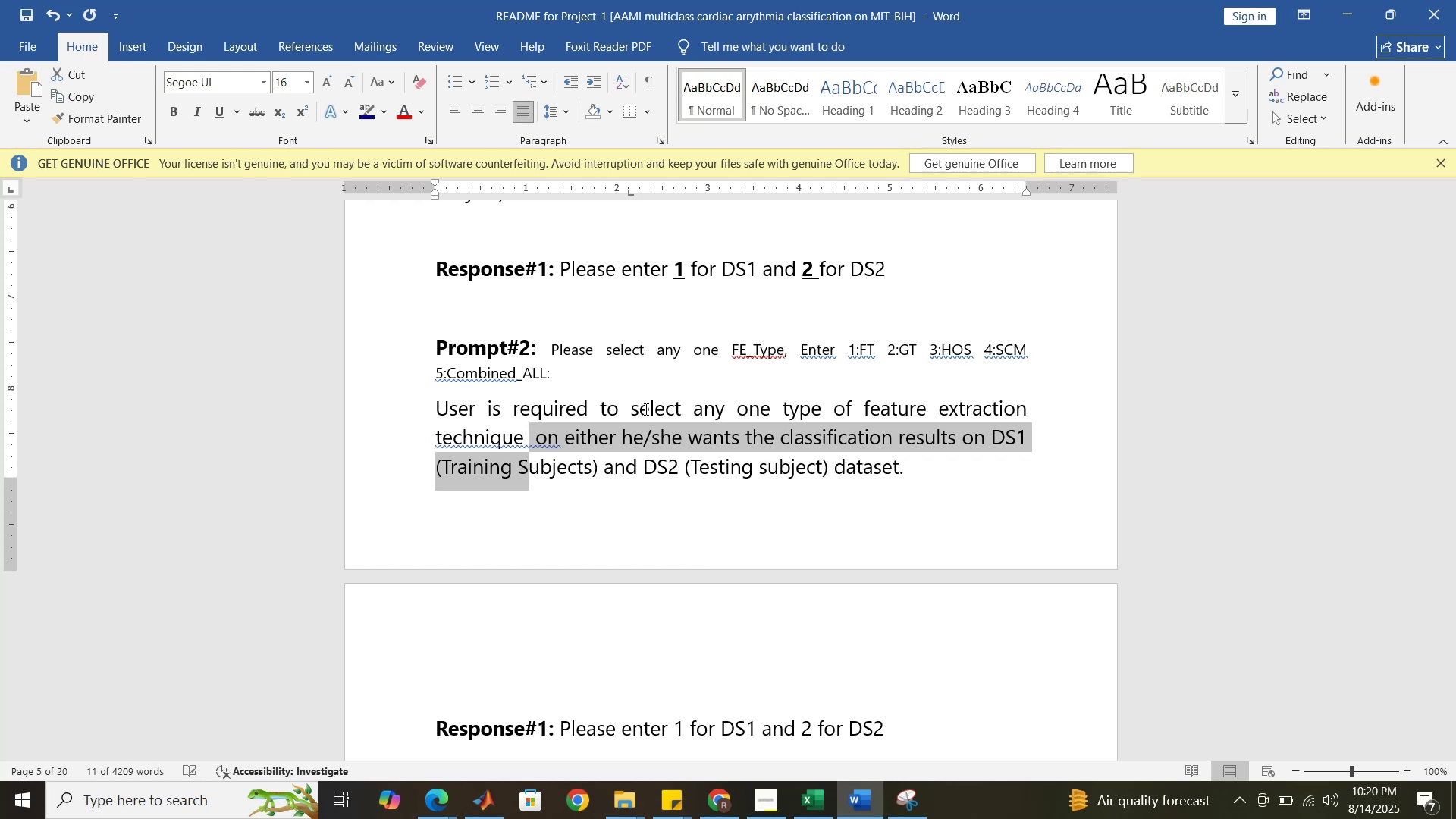 
hold_key(key=ArrowRight, duration=0.34)
 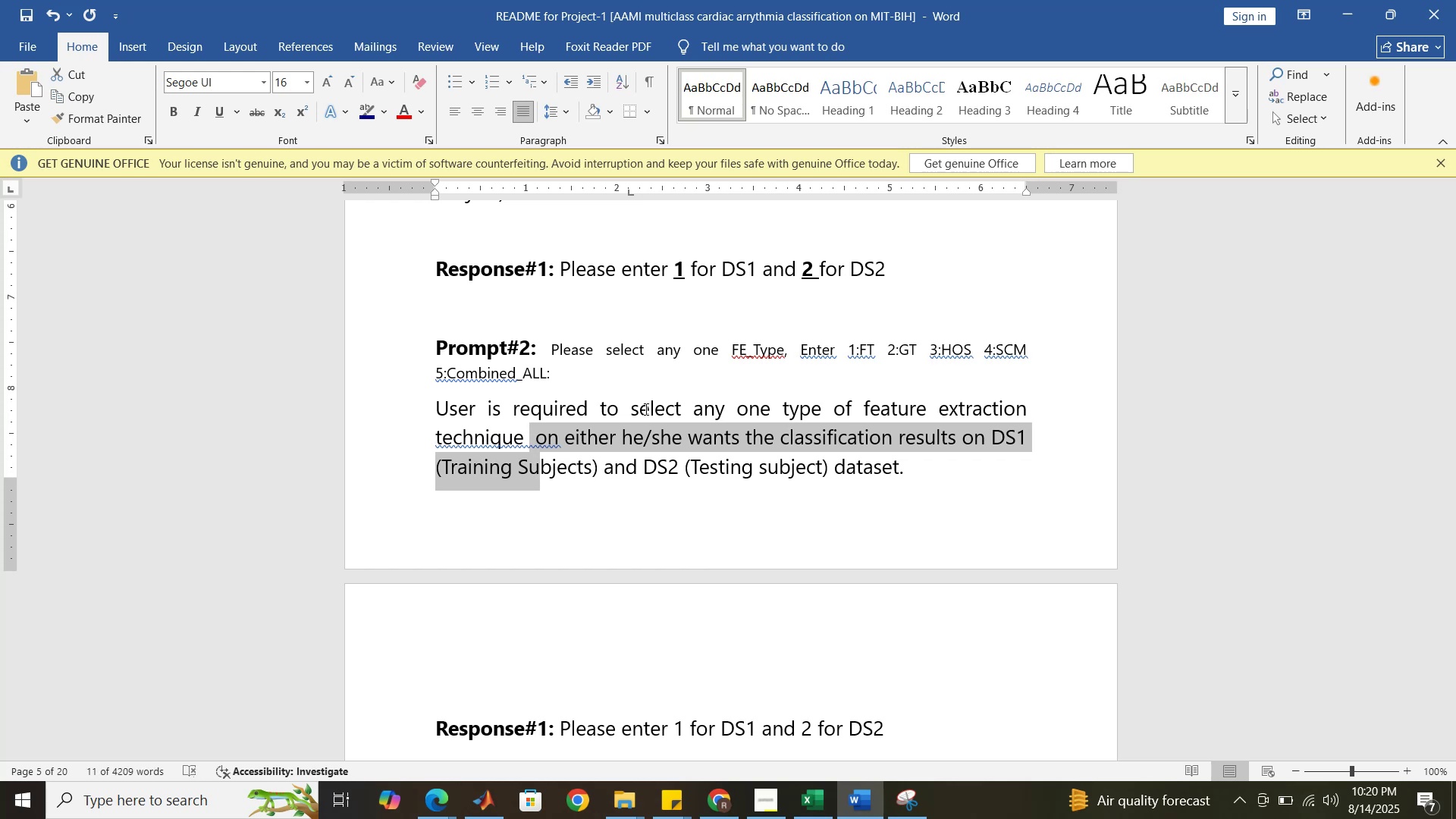 
hold_key(key=ArrowRight, duration=1.5)
 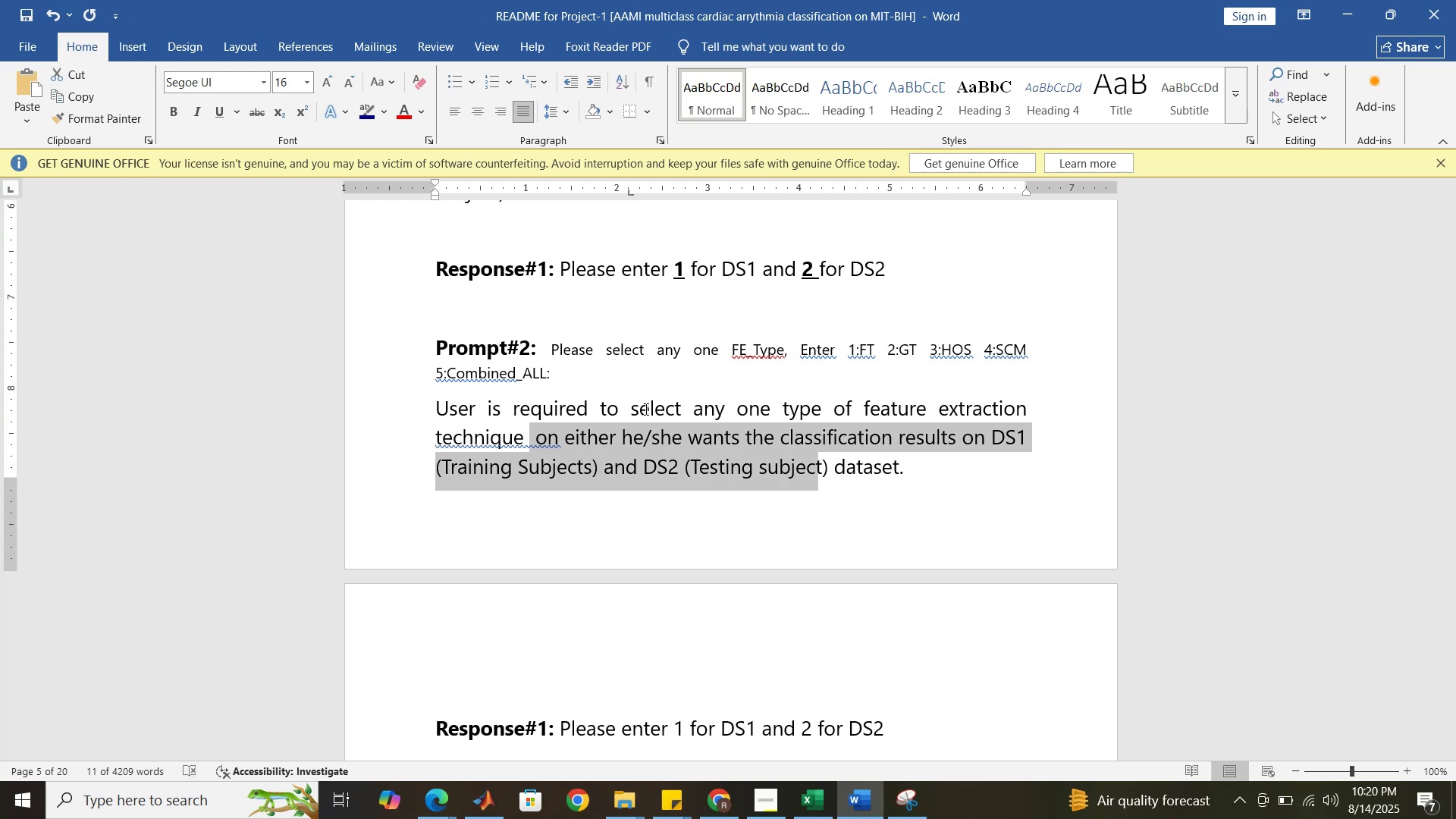 
key(Shift+ArrowRight)
 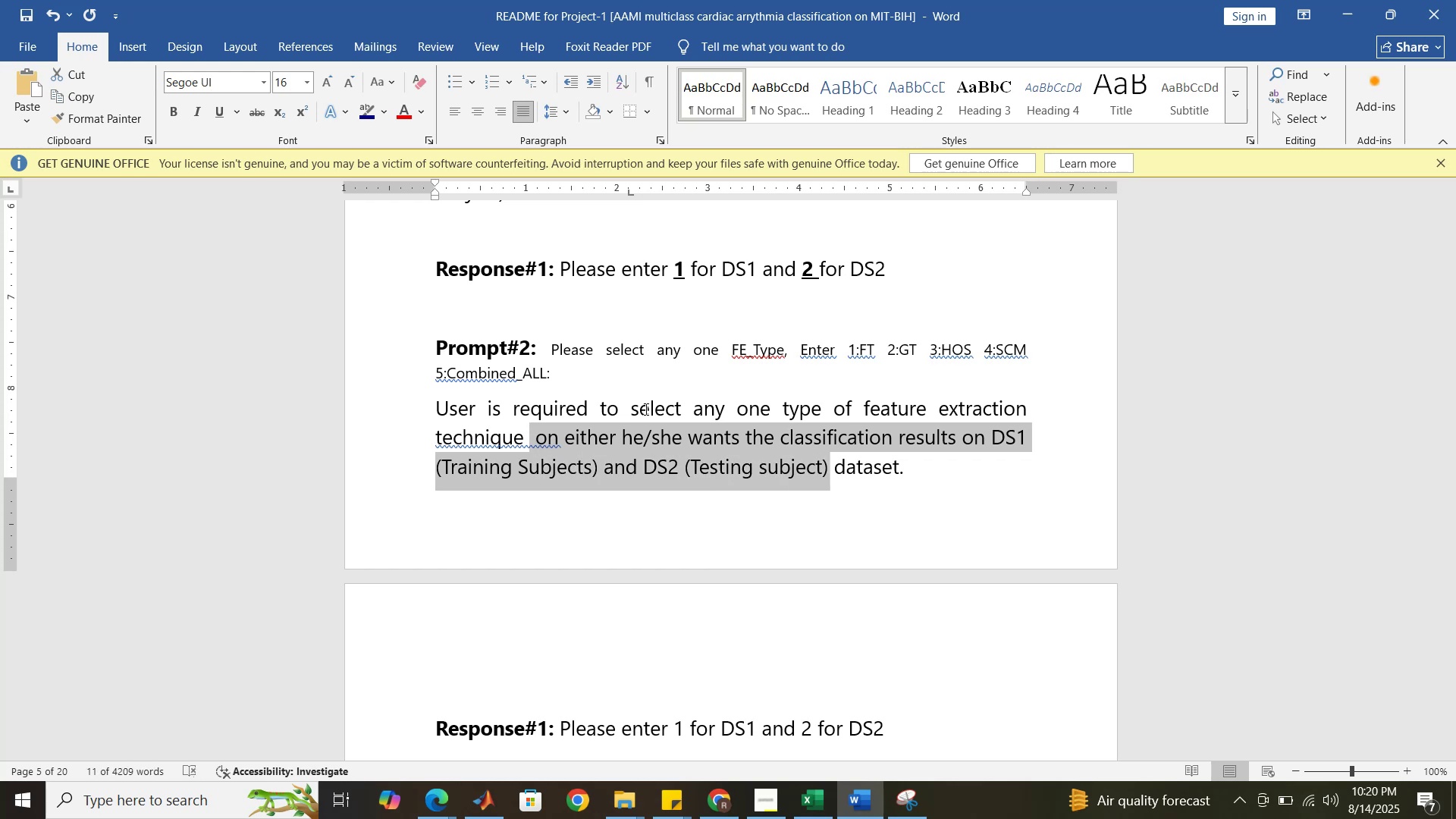 
key(Shift+ArrowRight)
 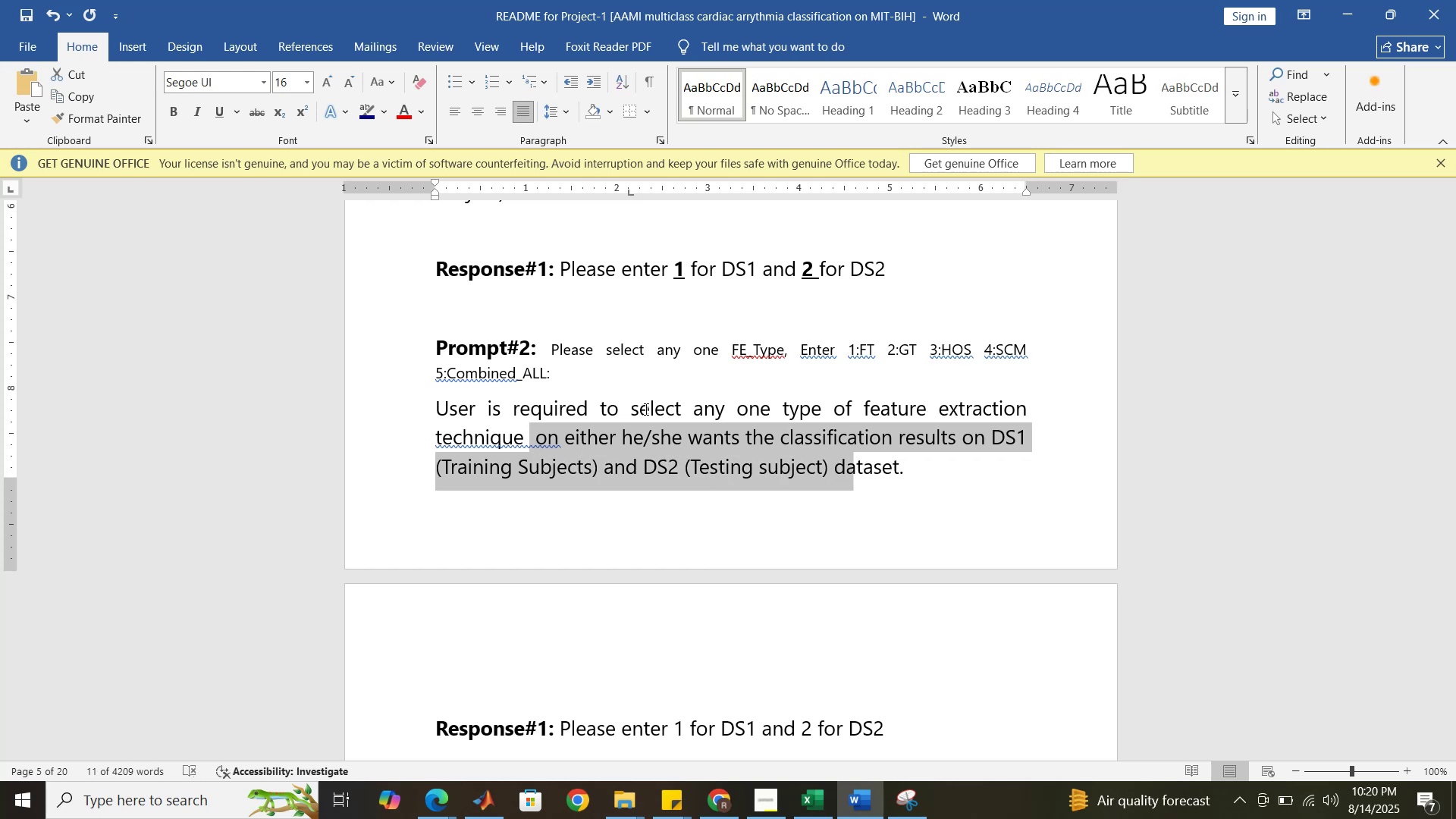 
key(Shift+ArrowRight)
 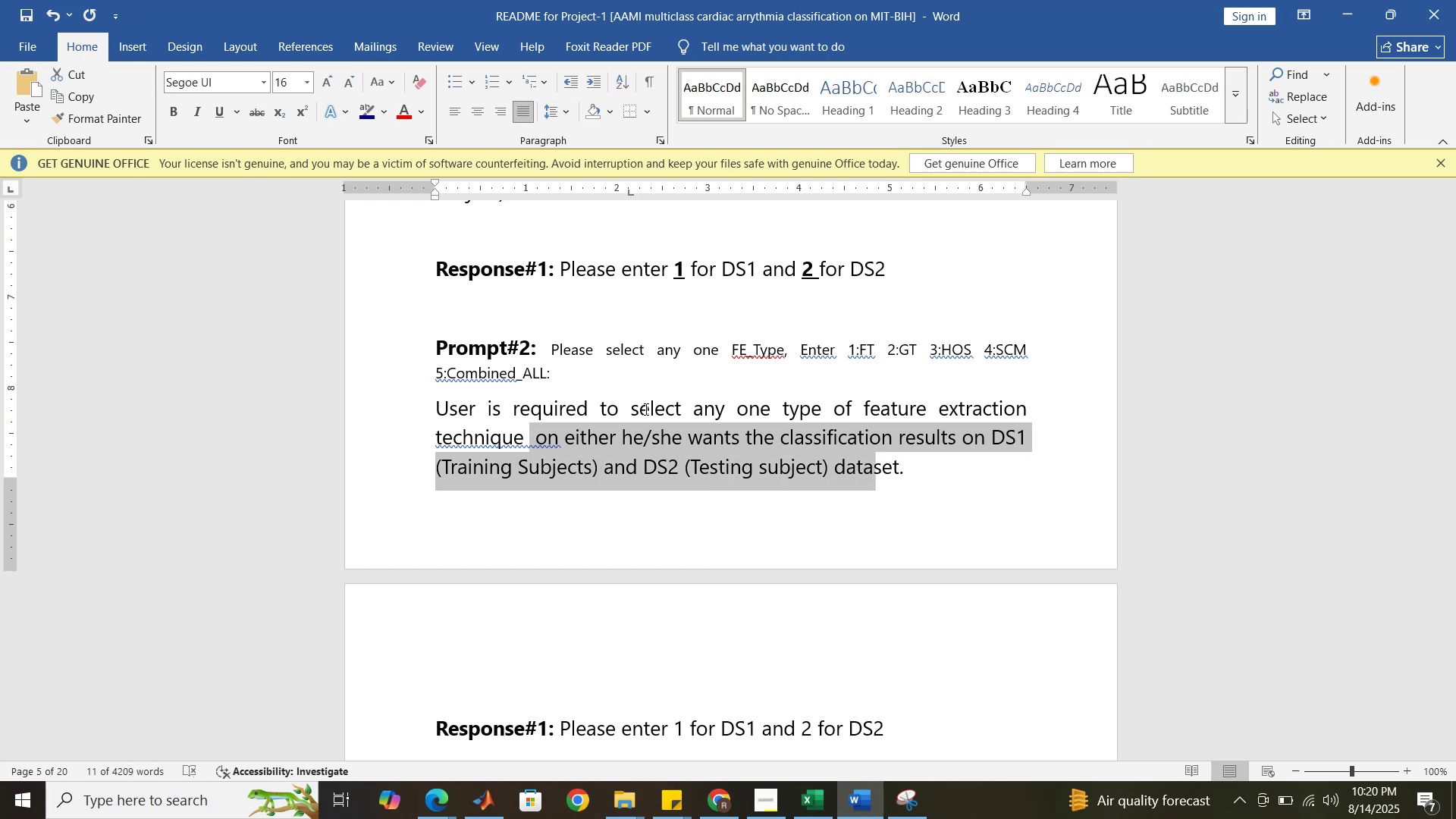 
key(Shift+ArrowRight)
 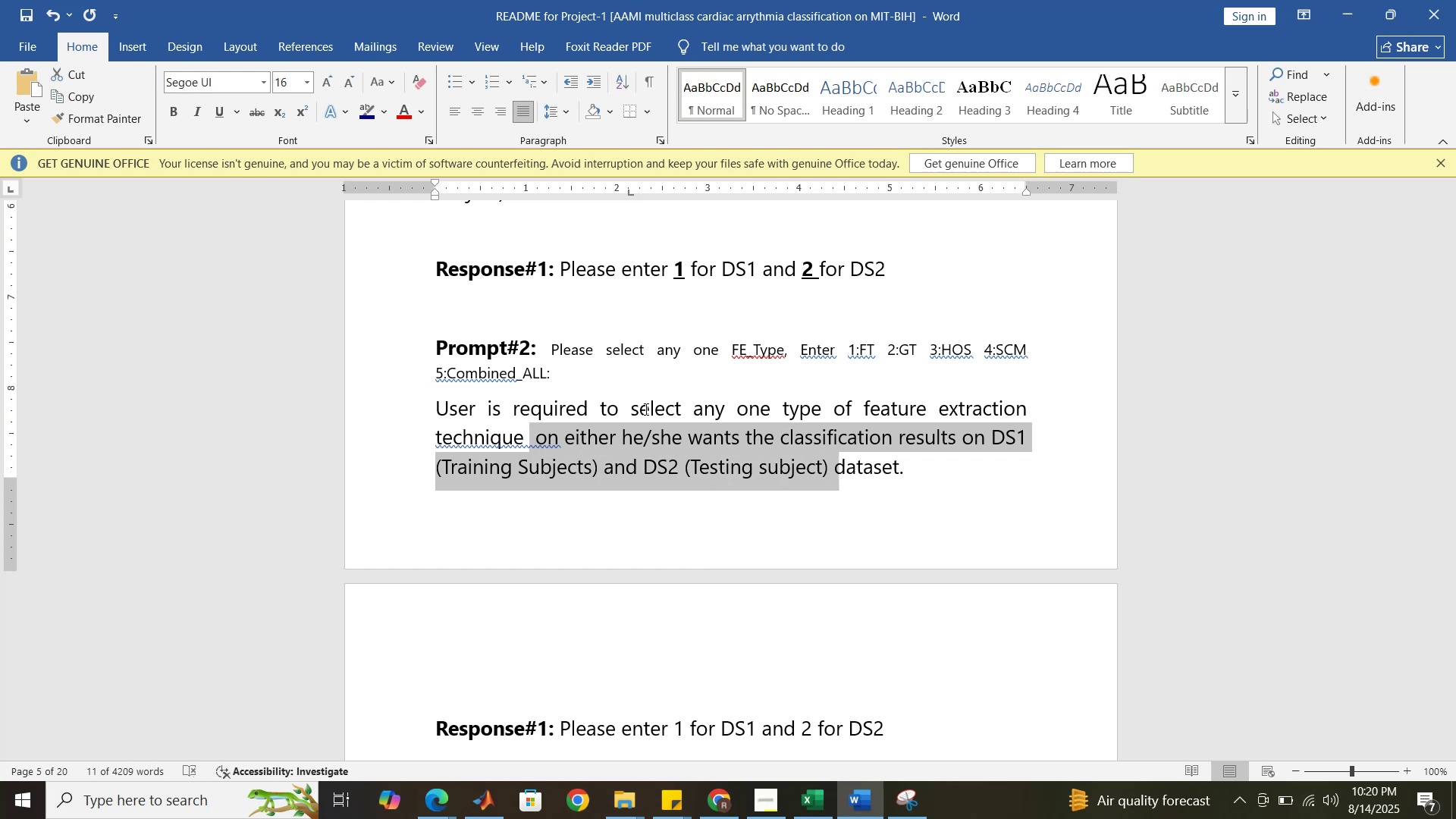 
key(Shift+ArrowRight)
 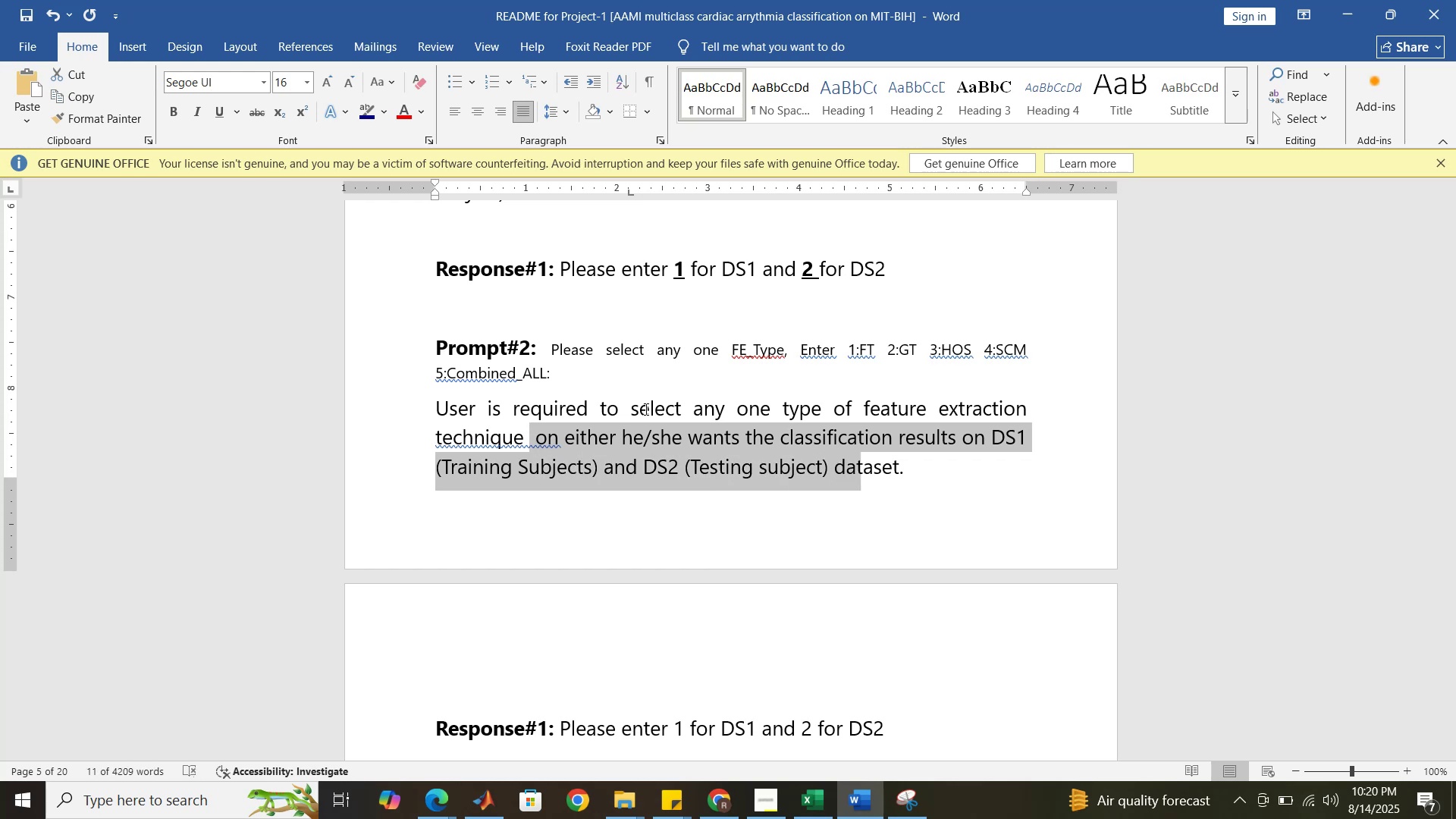 
key(Shift+ArrowRight)
 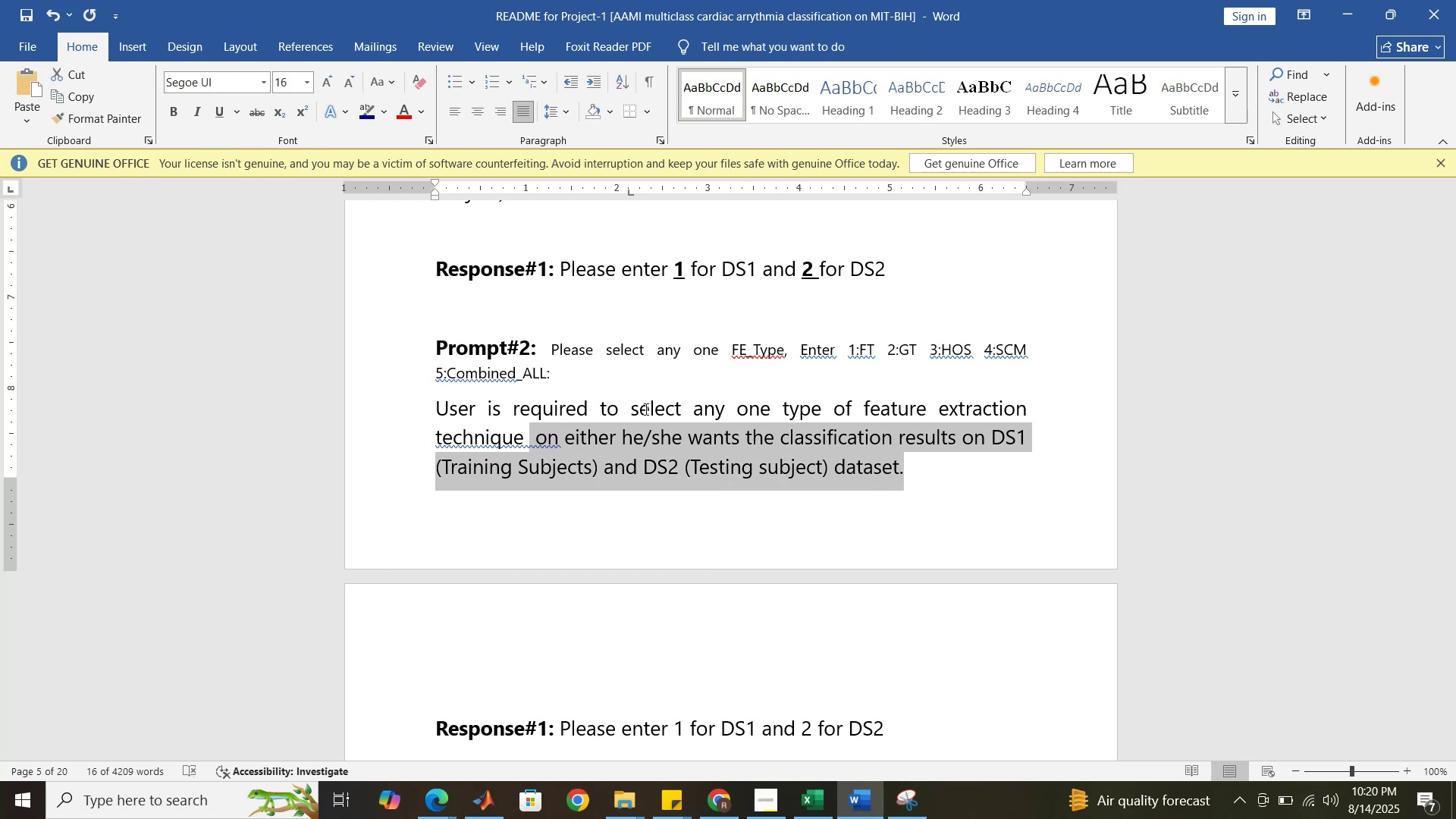 
key(Backspace)
 